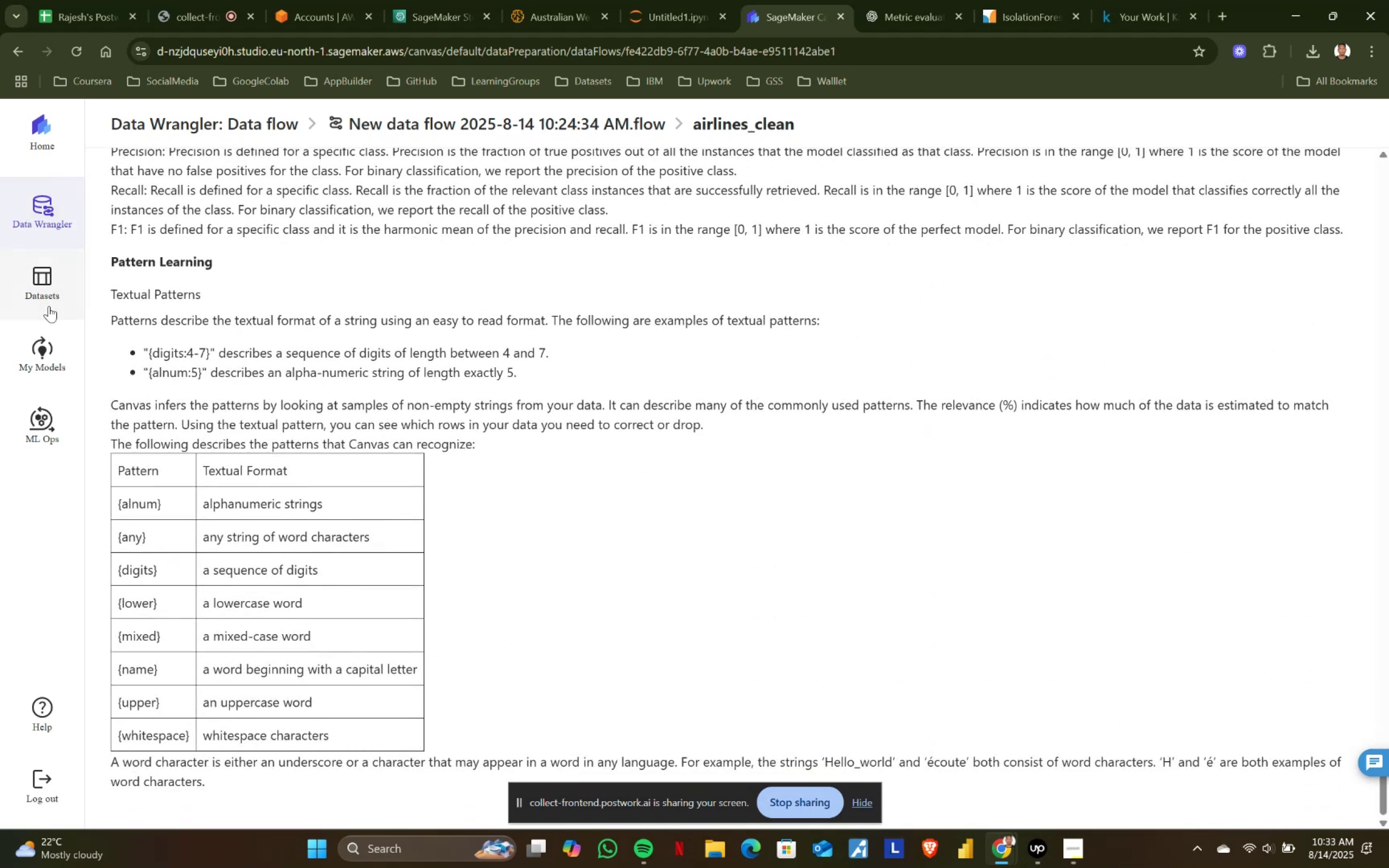 
left_click([56, 289])
 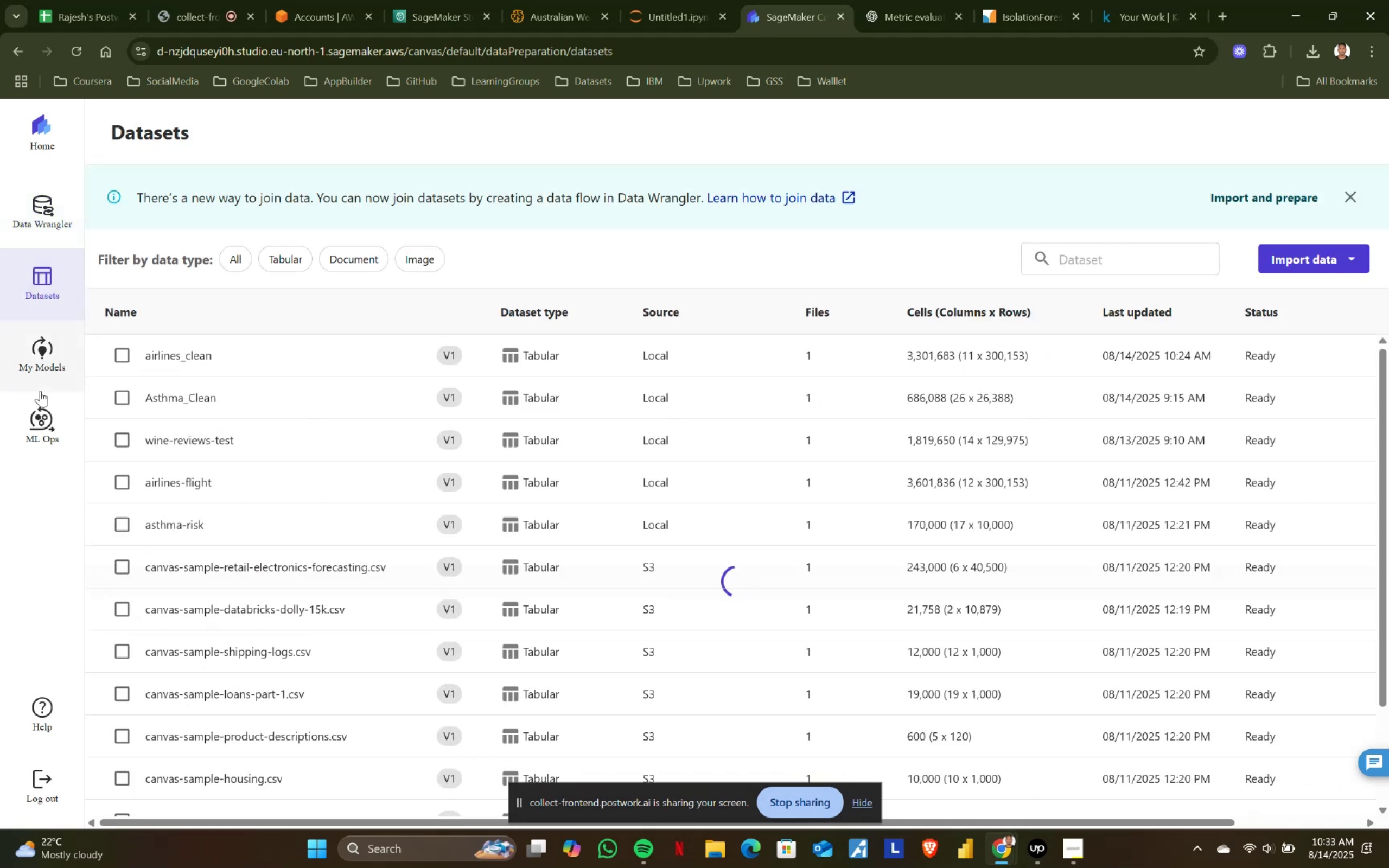 
left_click([54, 360])
 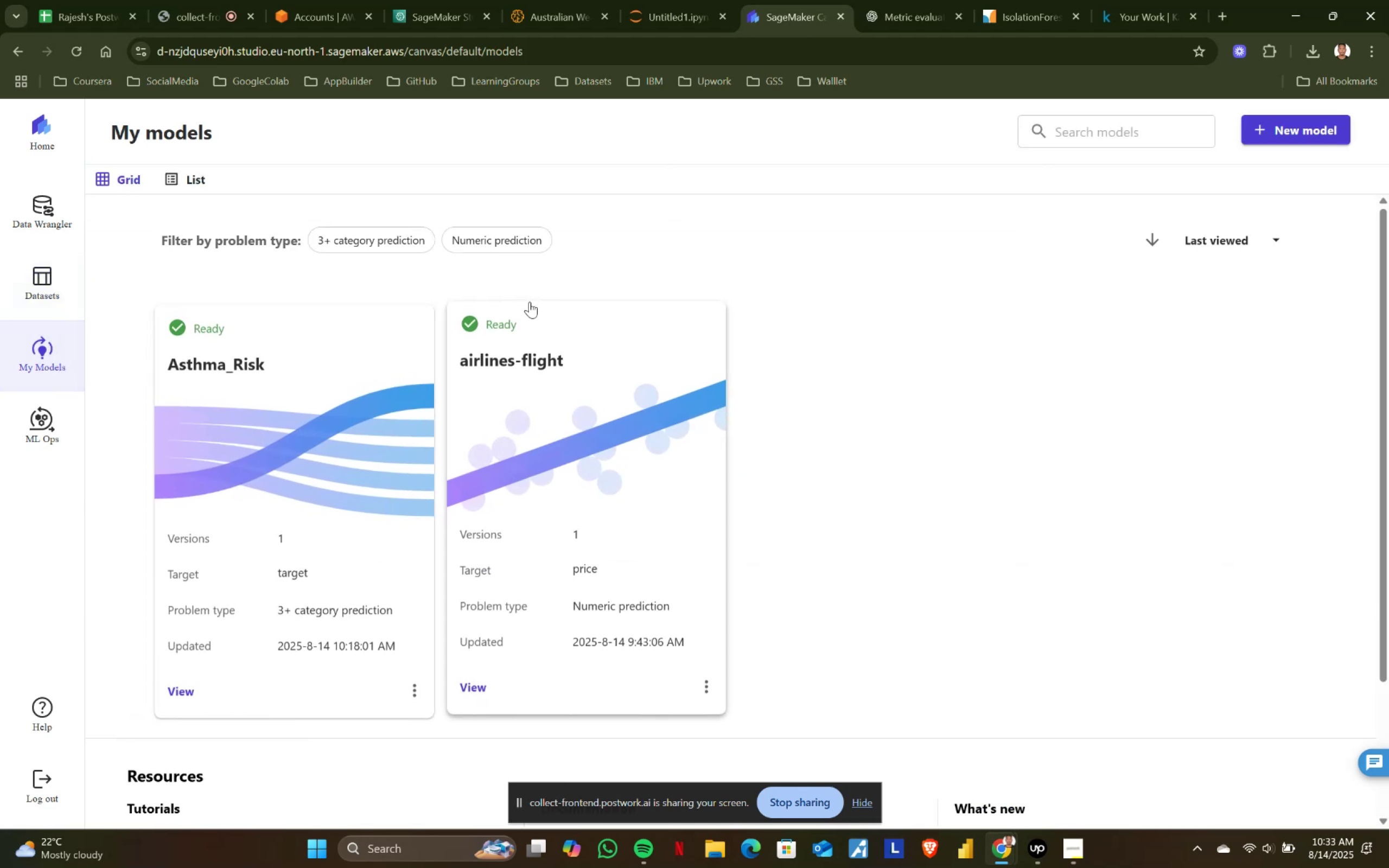 
left_click([702, 689])
 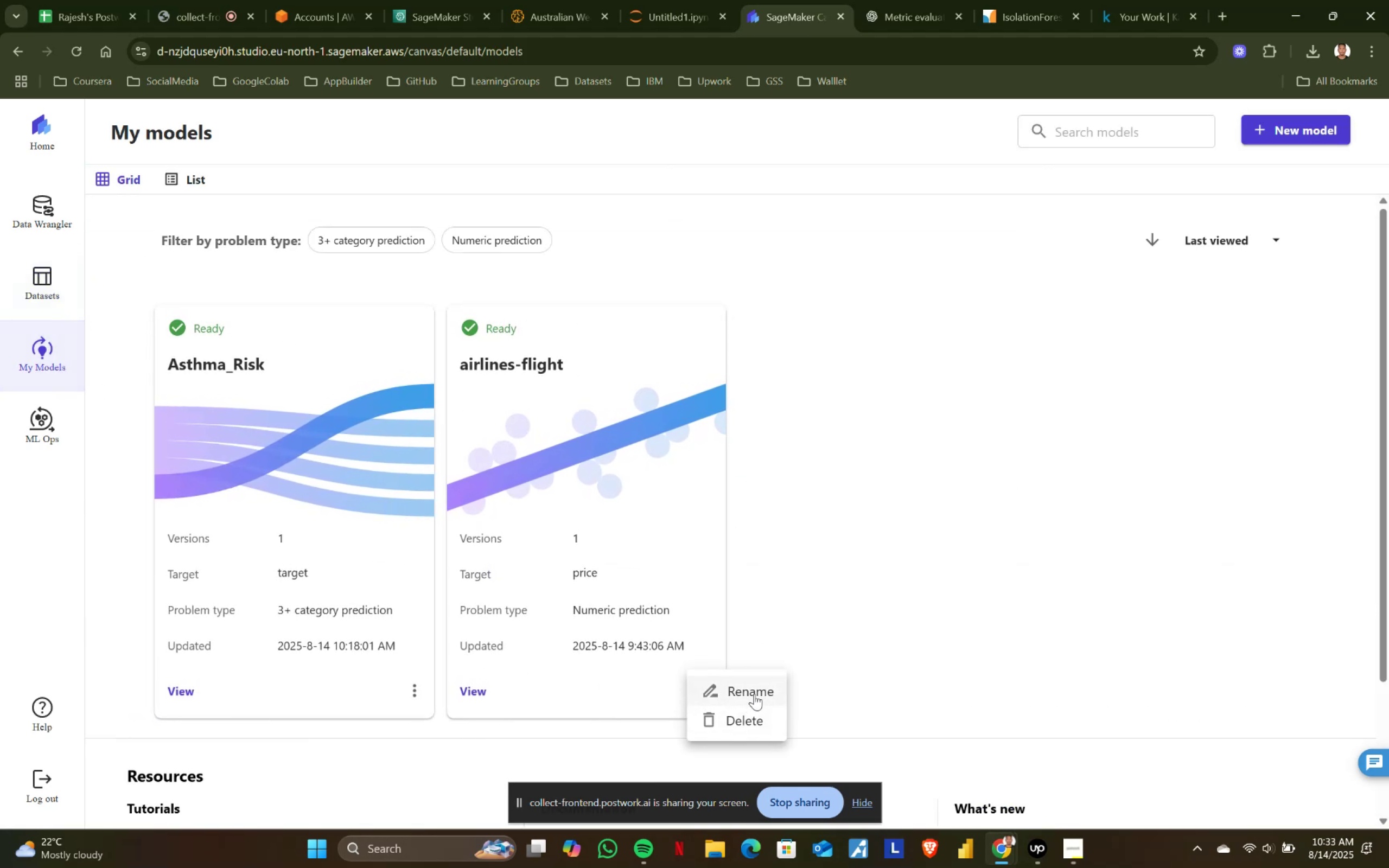 
left_click([742, 721])
 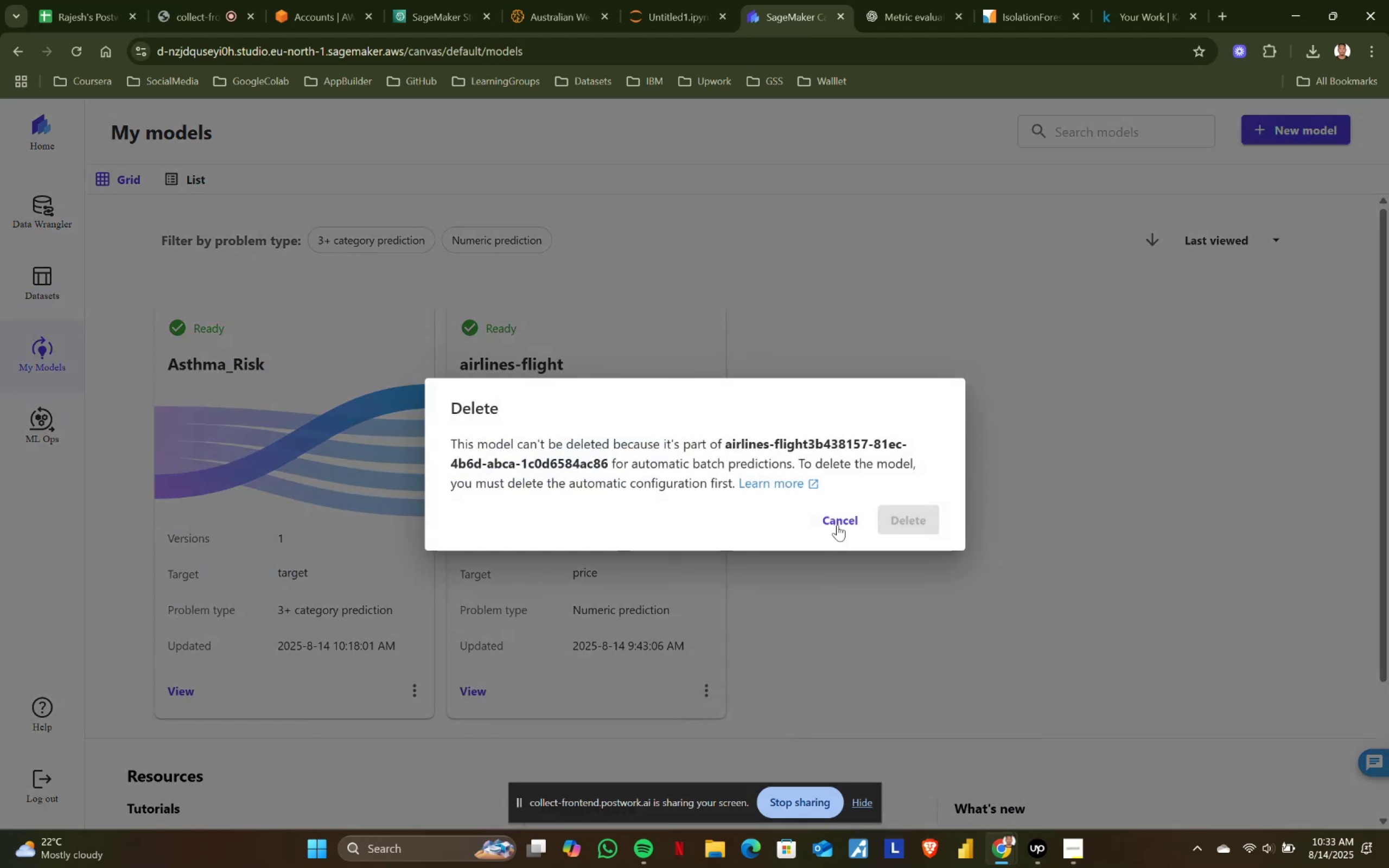 
left_click([848, 519])
 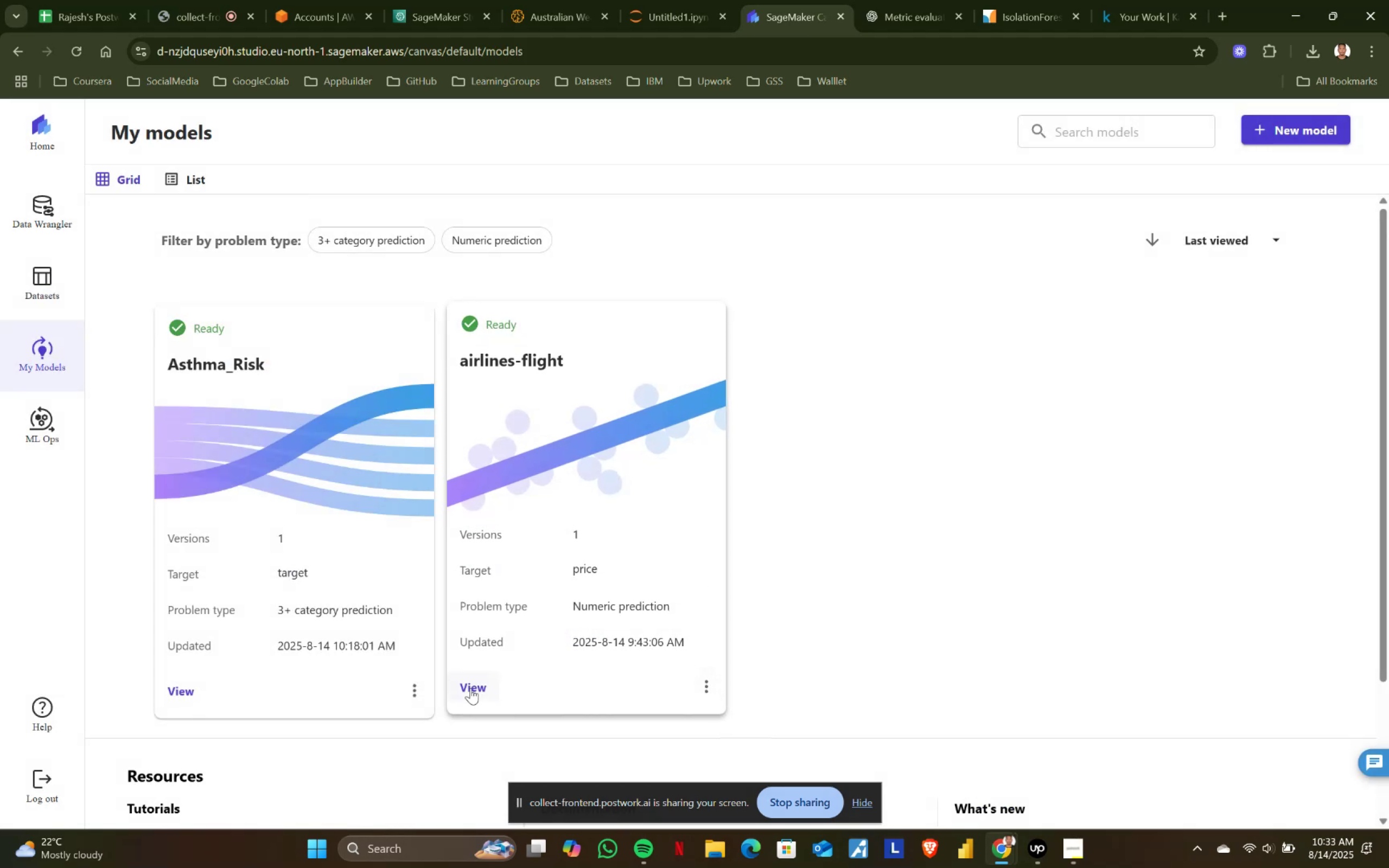 
left_click([470, 688])
 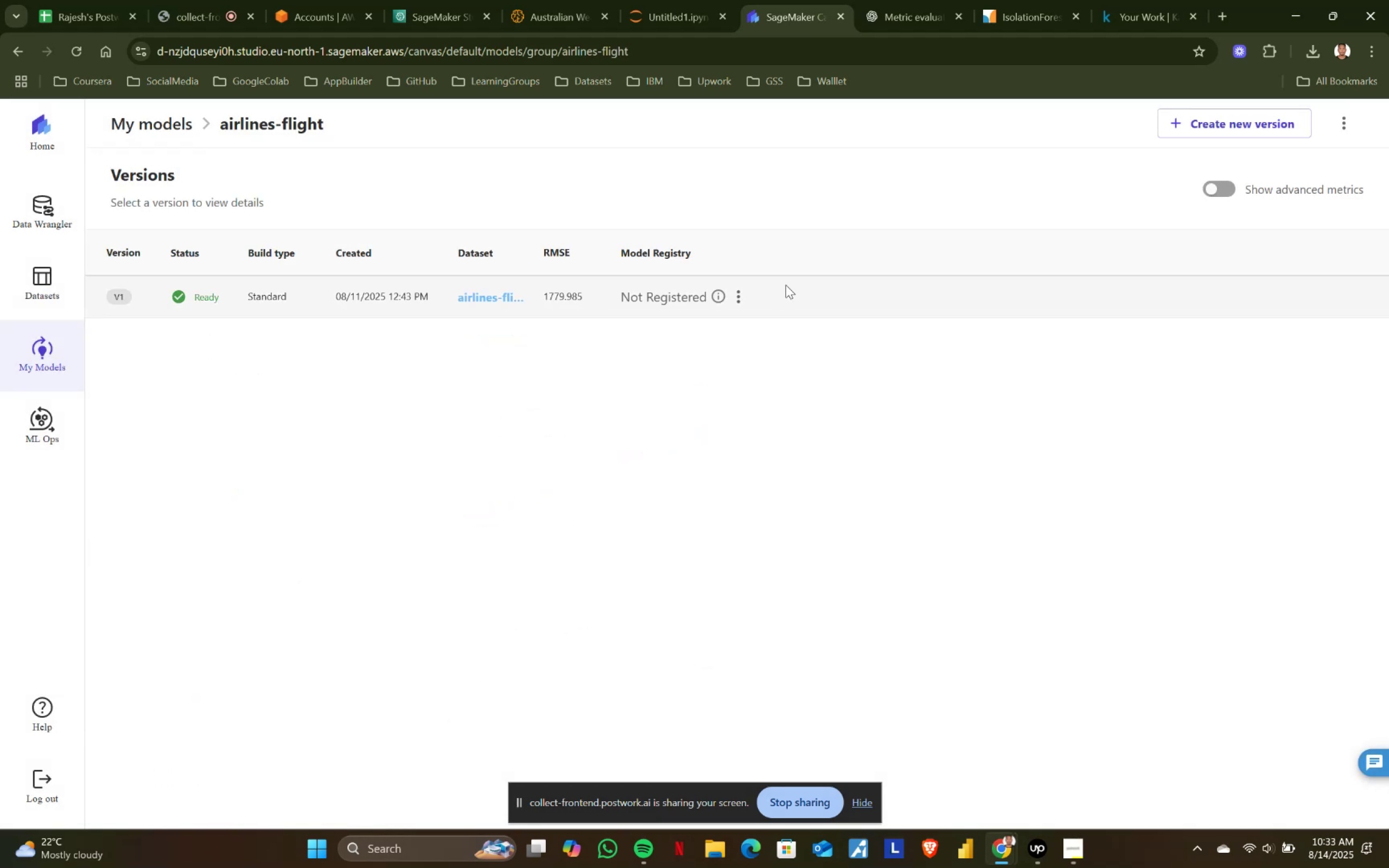 
left_click([736, 297])
 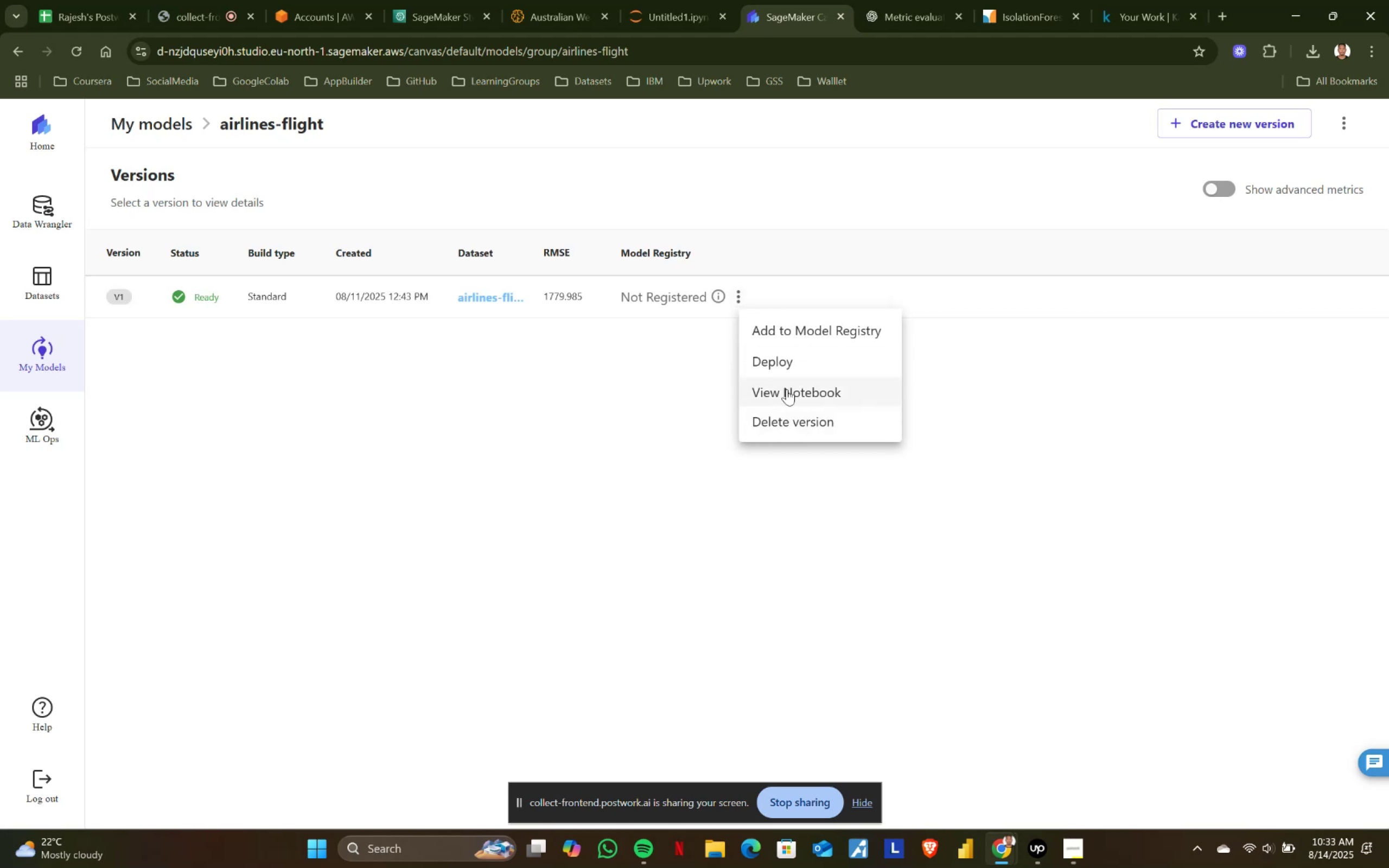 
left_click([792, 421])
 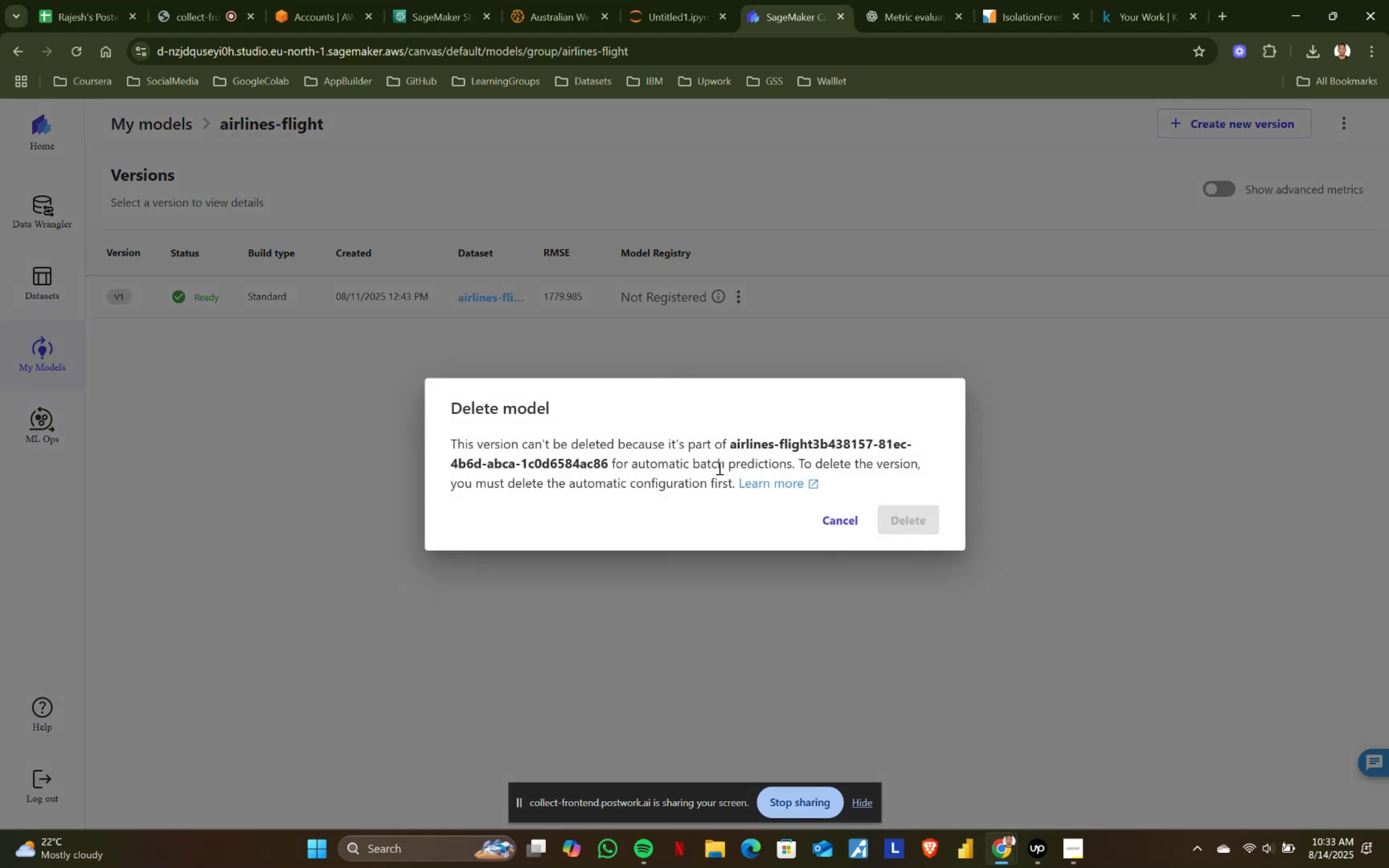 
left_click_drag(start_coordinate=[730, 443], to_coordinate=[909, 465])
 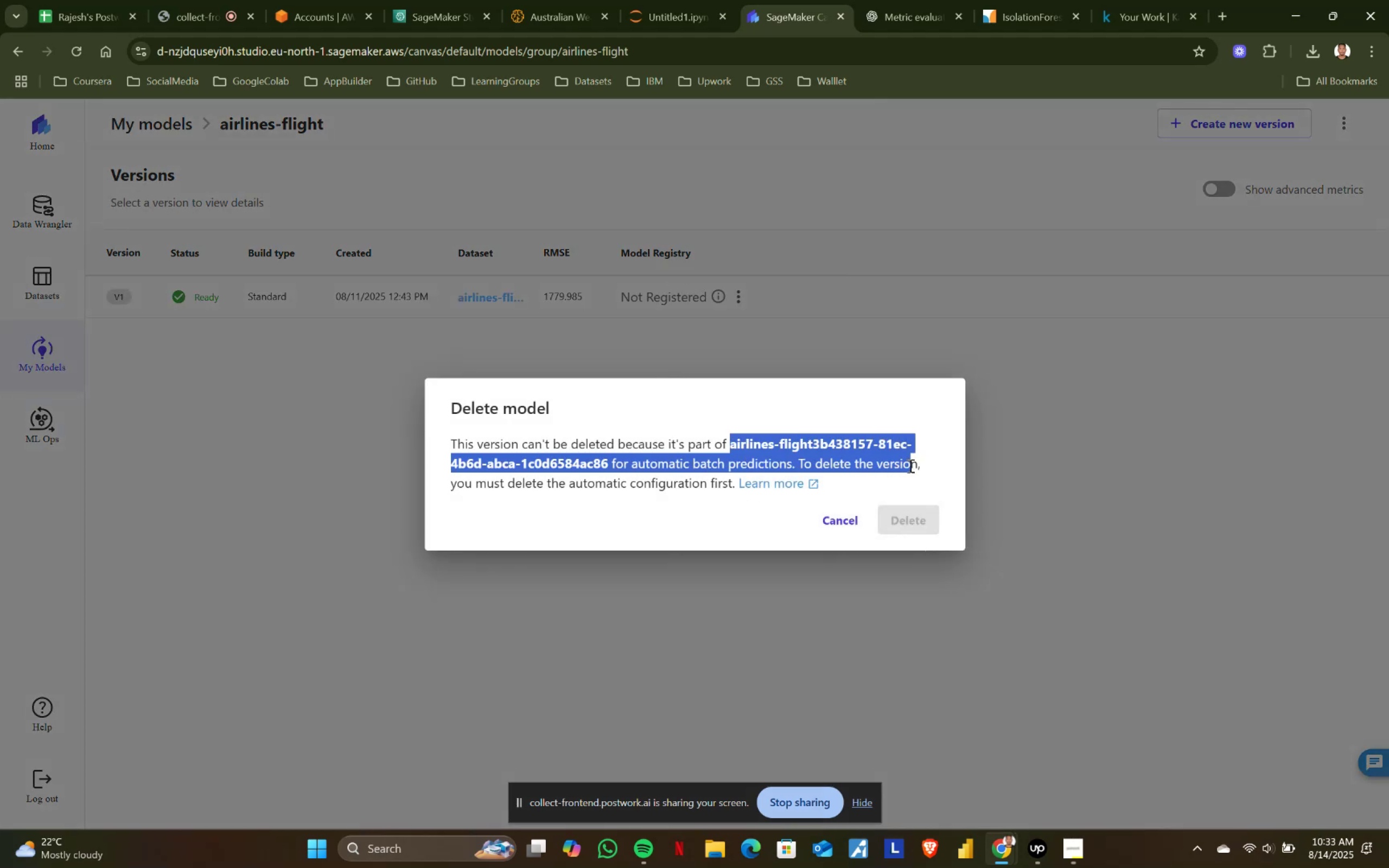 
left_click([909, 465])
 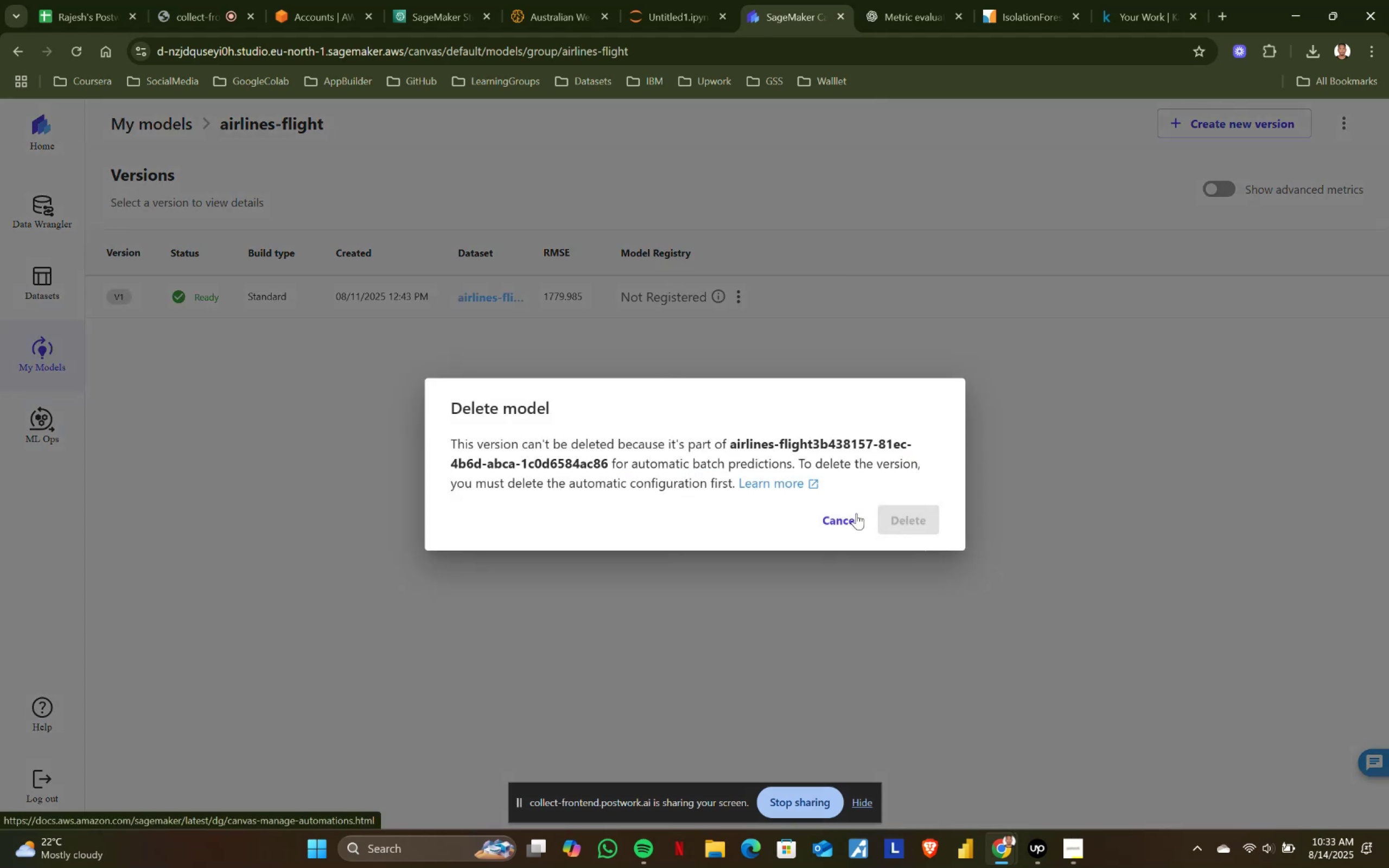 
left_click([838, 520])
 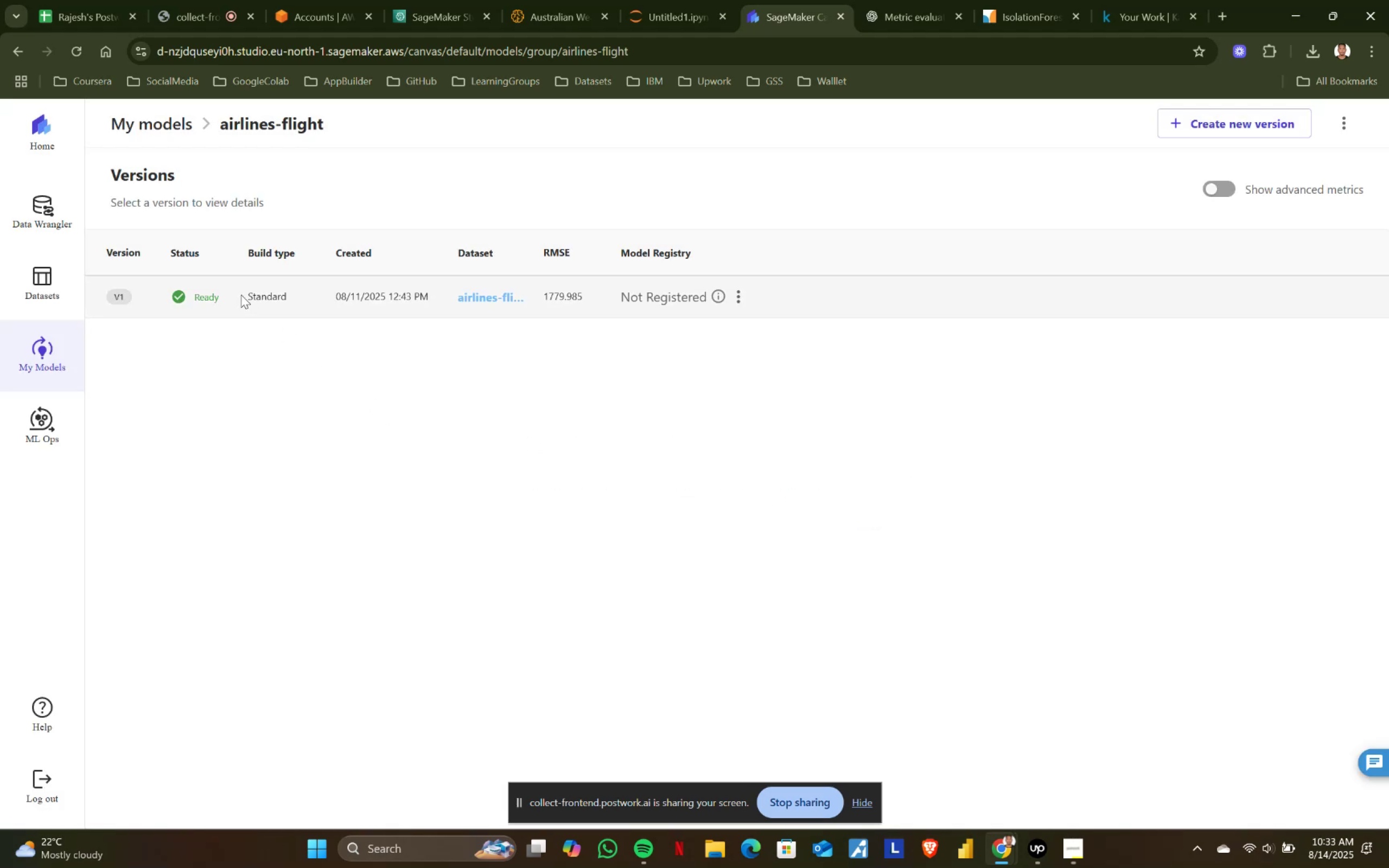 
left_click([203, 293])
 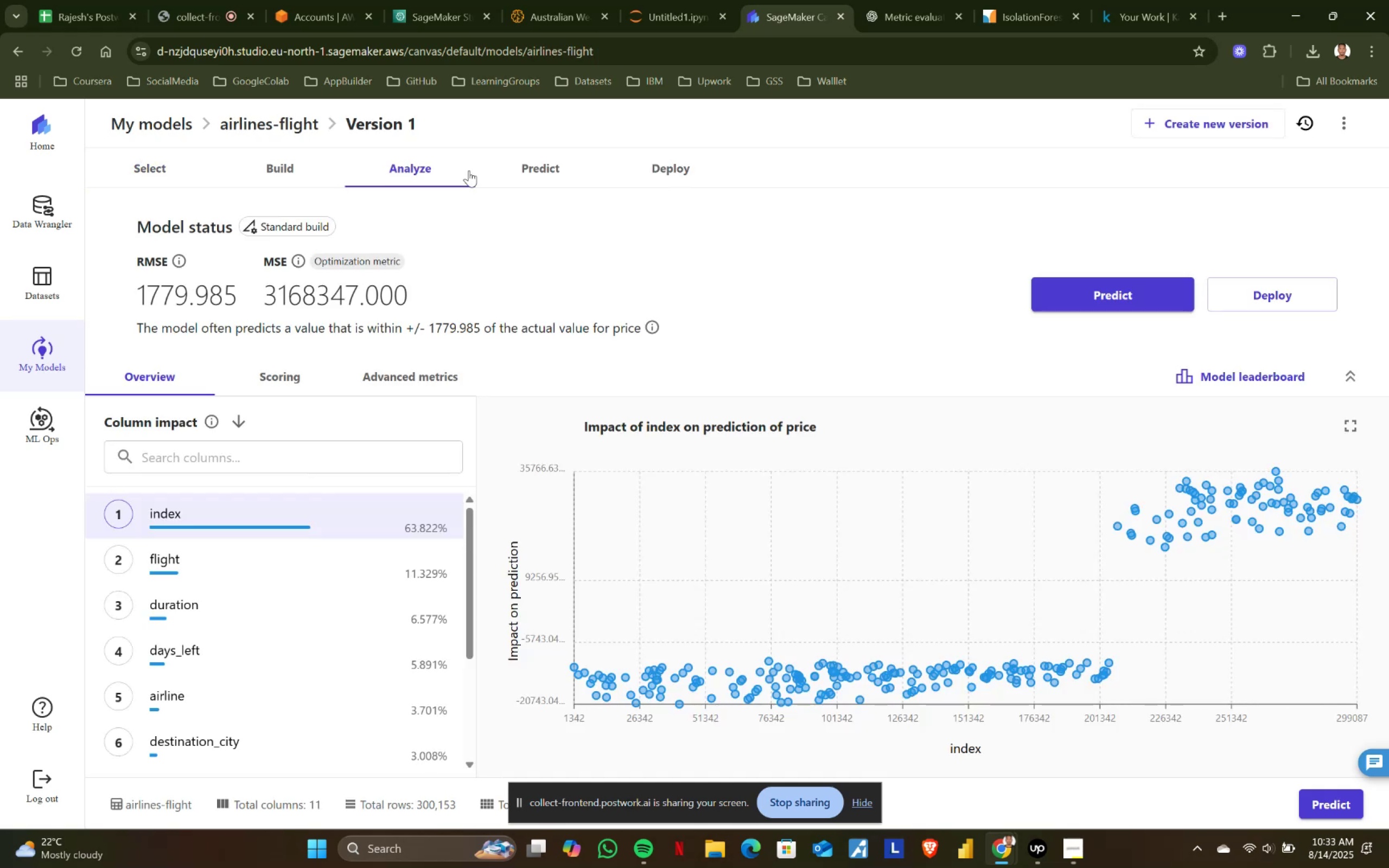 
left_click([544, 168])
 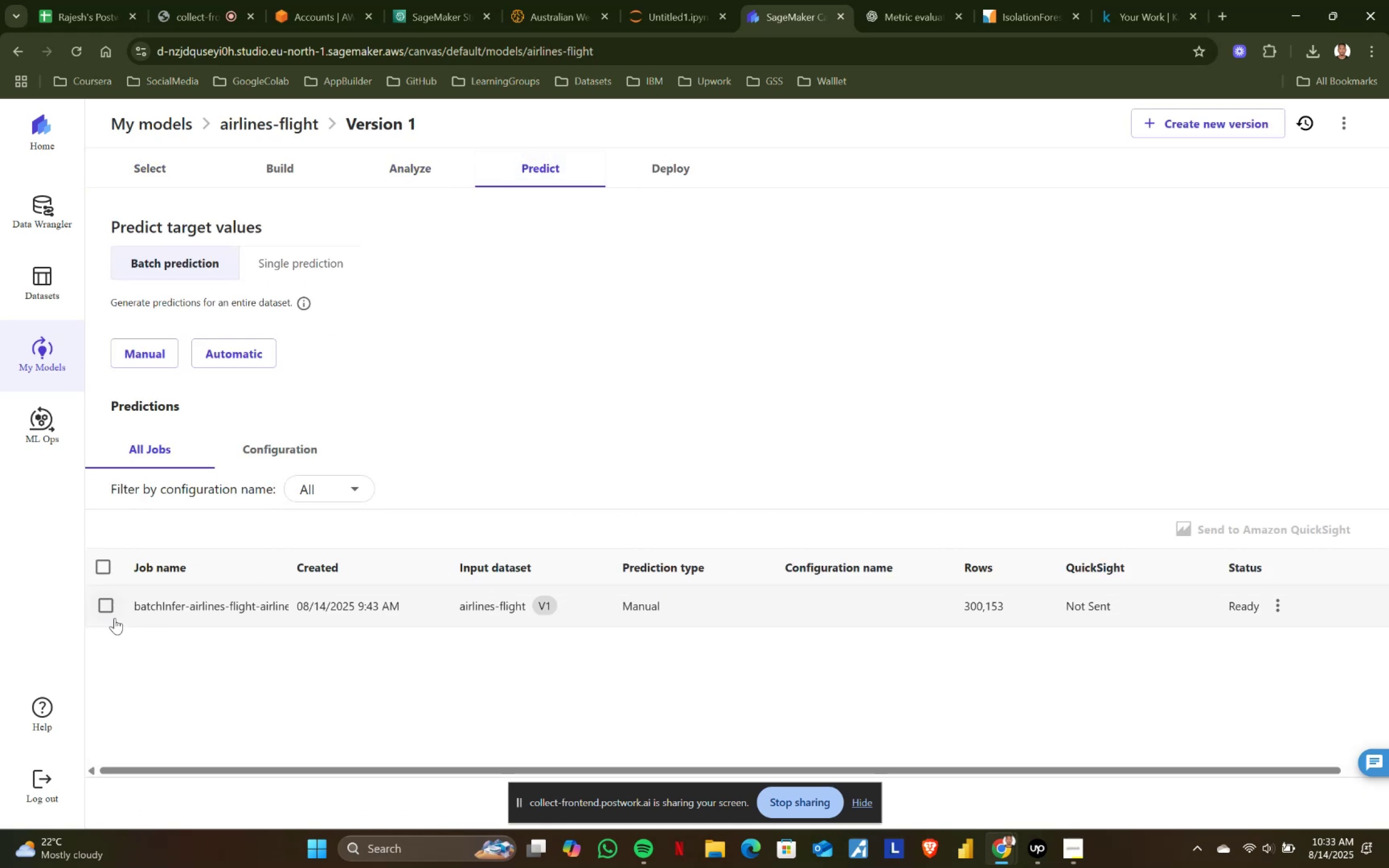 
left_click([109, 607])
 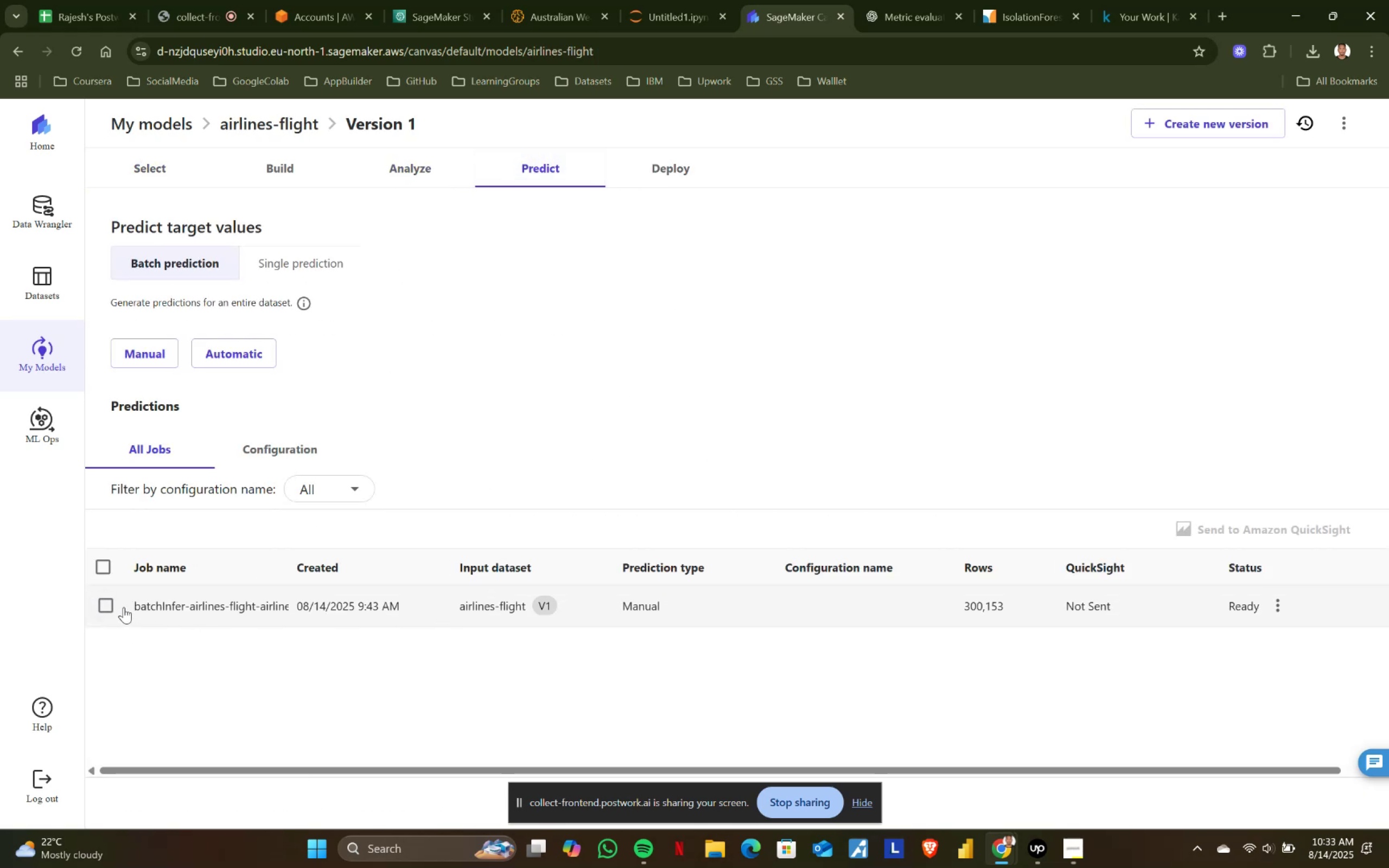 
left_click([109, 604])
 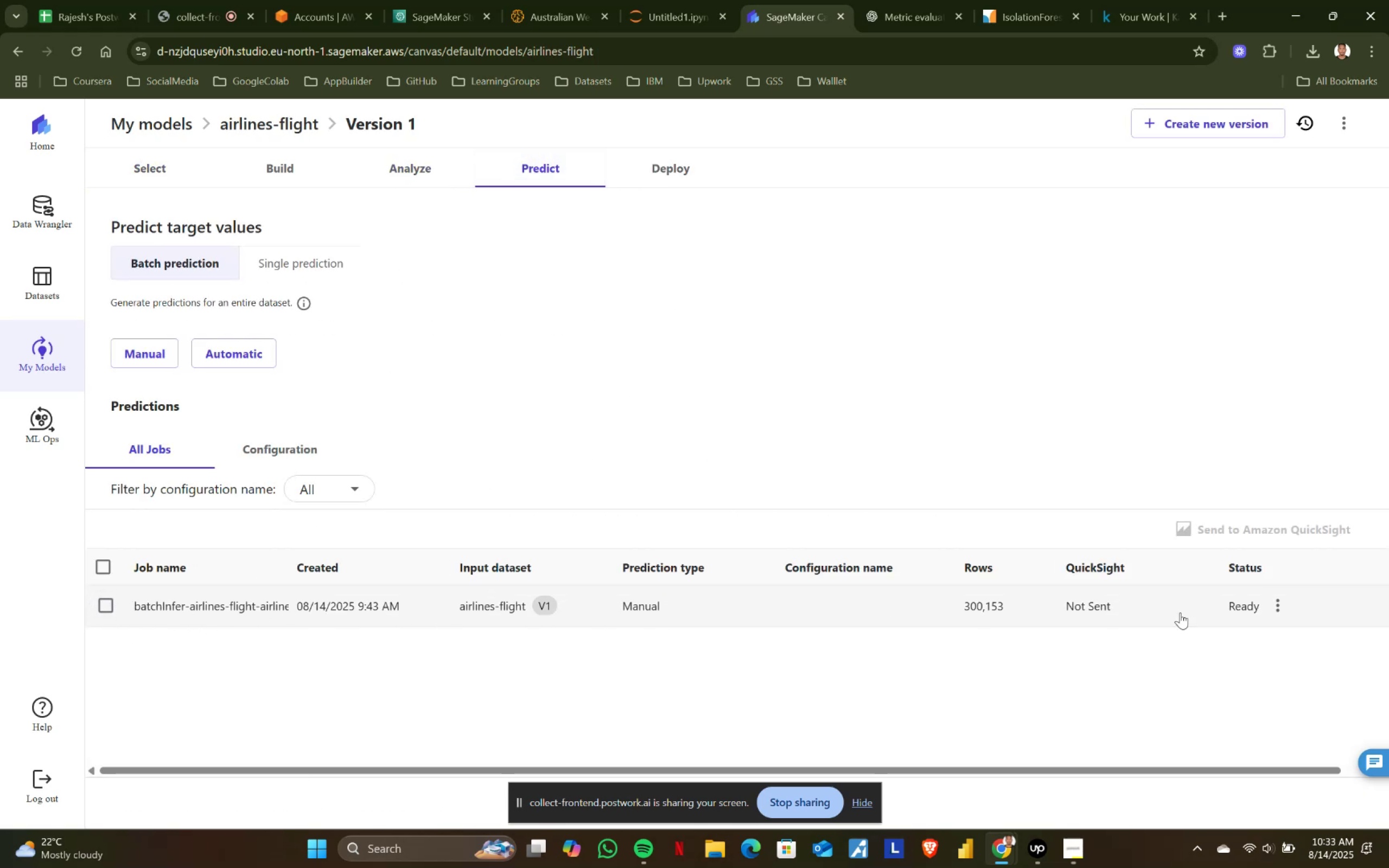 
left_click([1276, 595])
 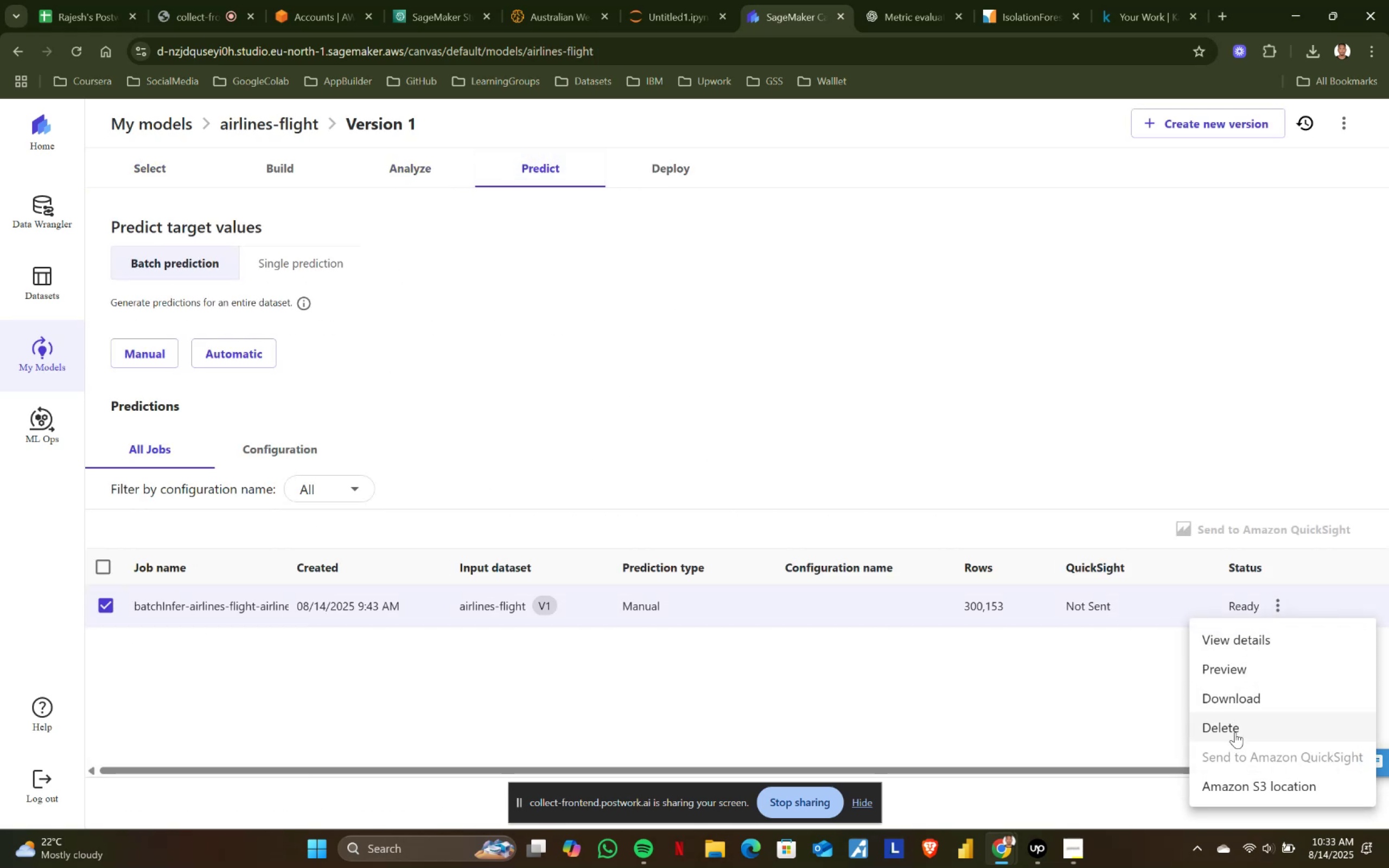 
left_click([1235, 732])
 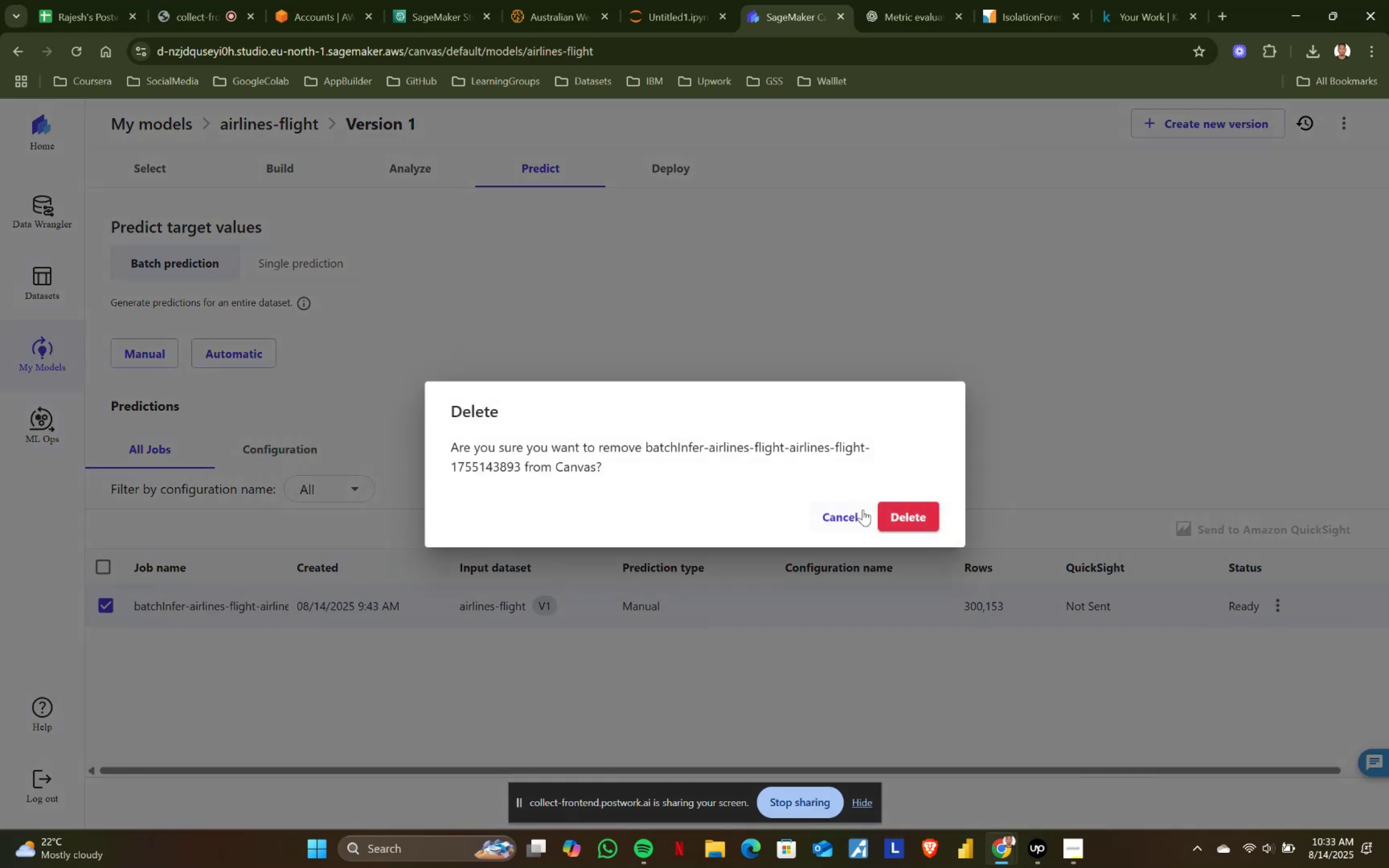 
left_click([925, 512])
 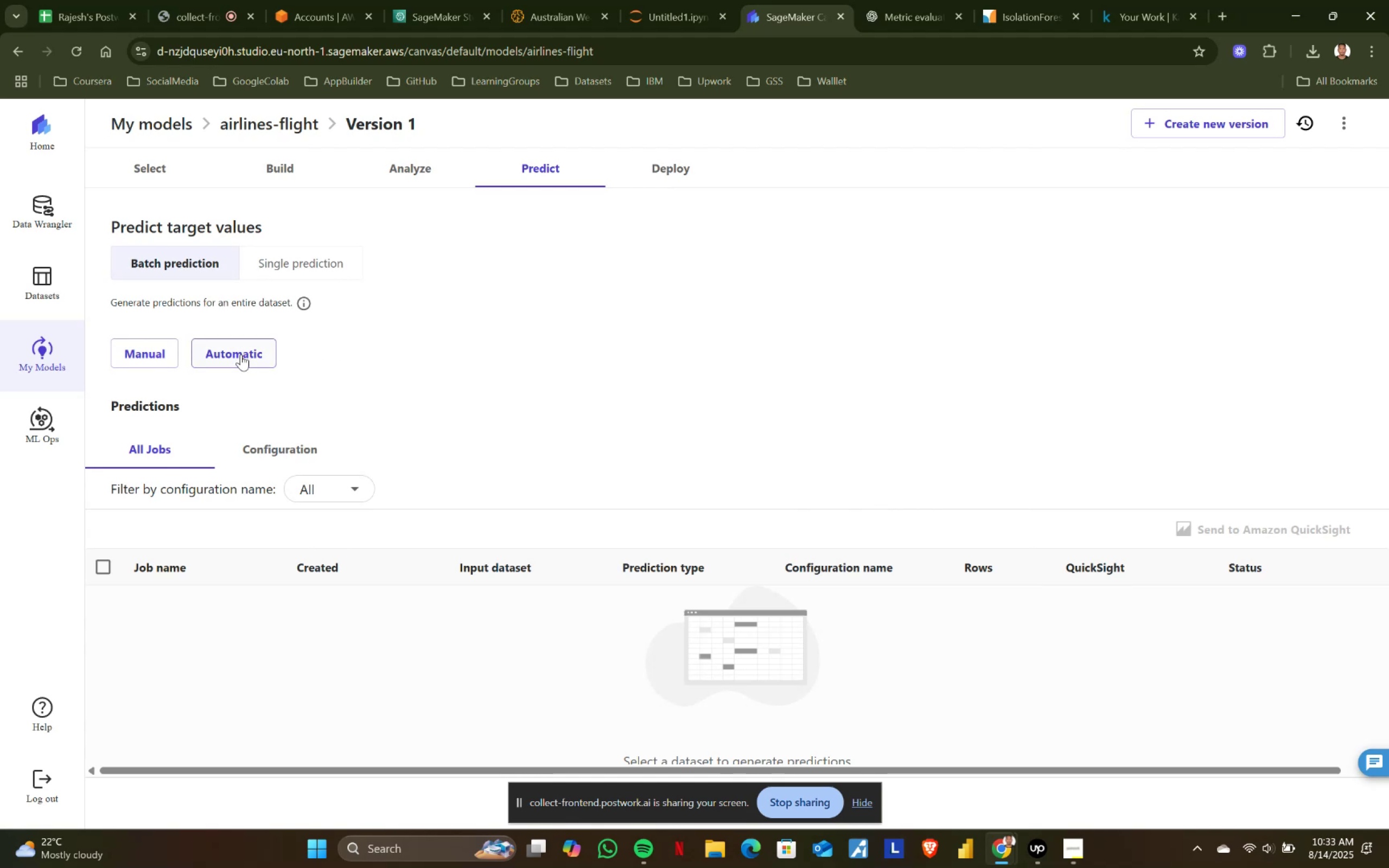 
left_click([288, 263])
 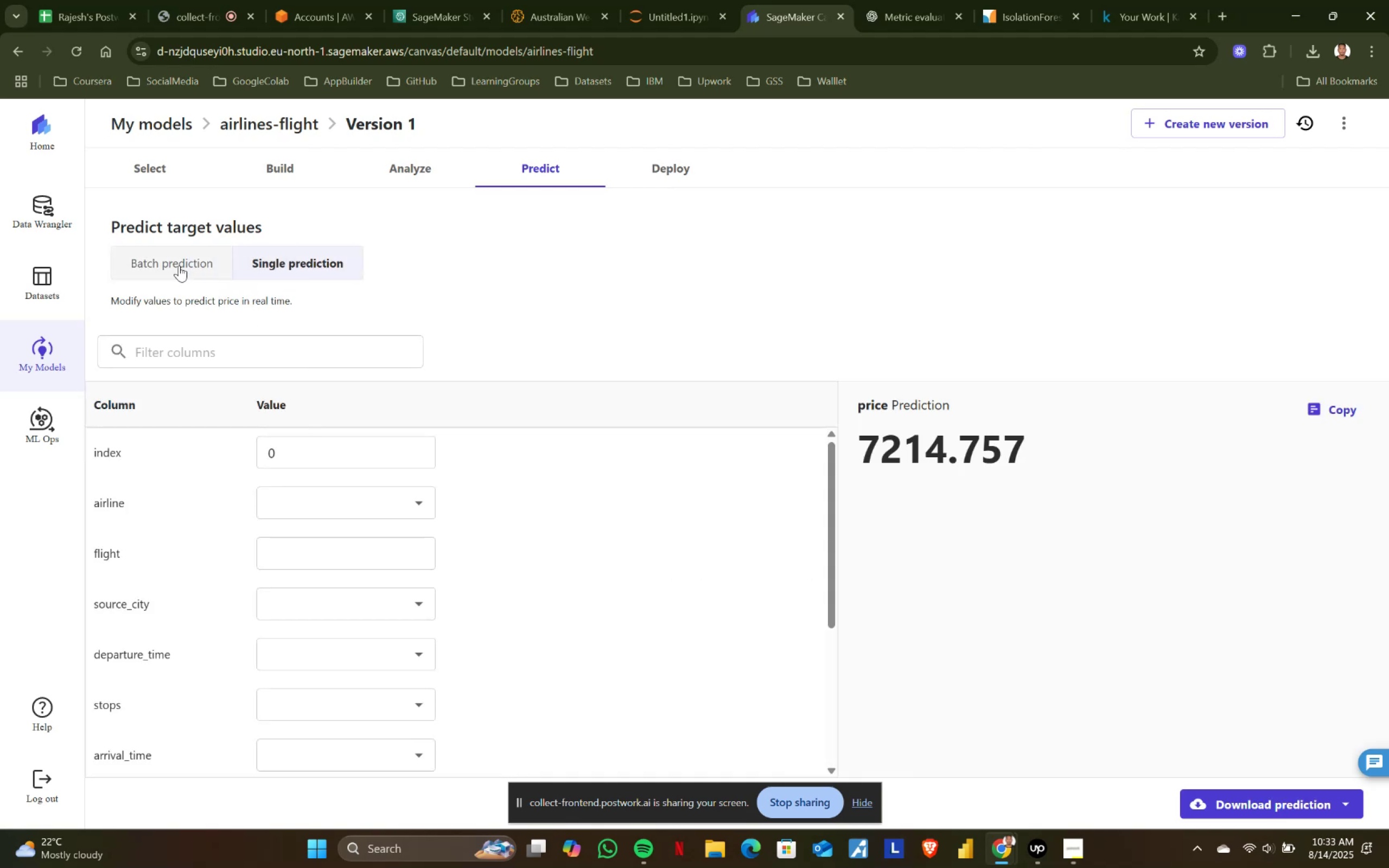 
left_click([179, 265])
 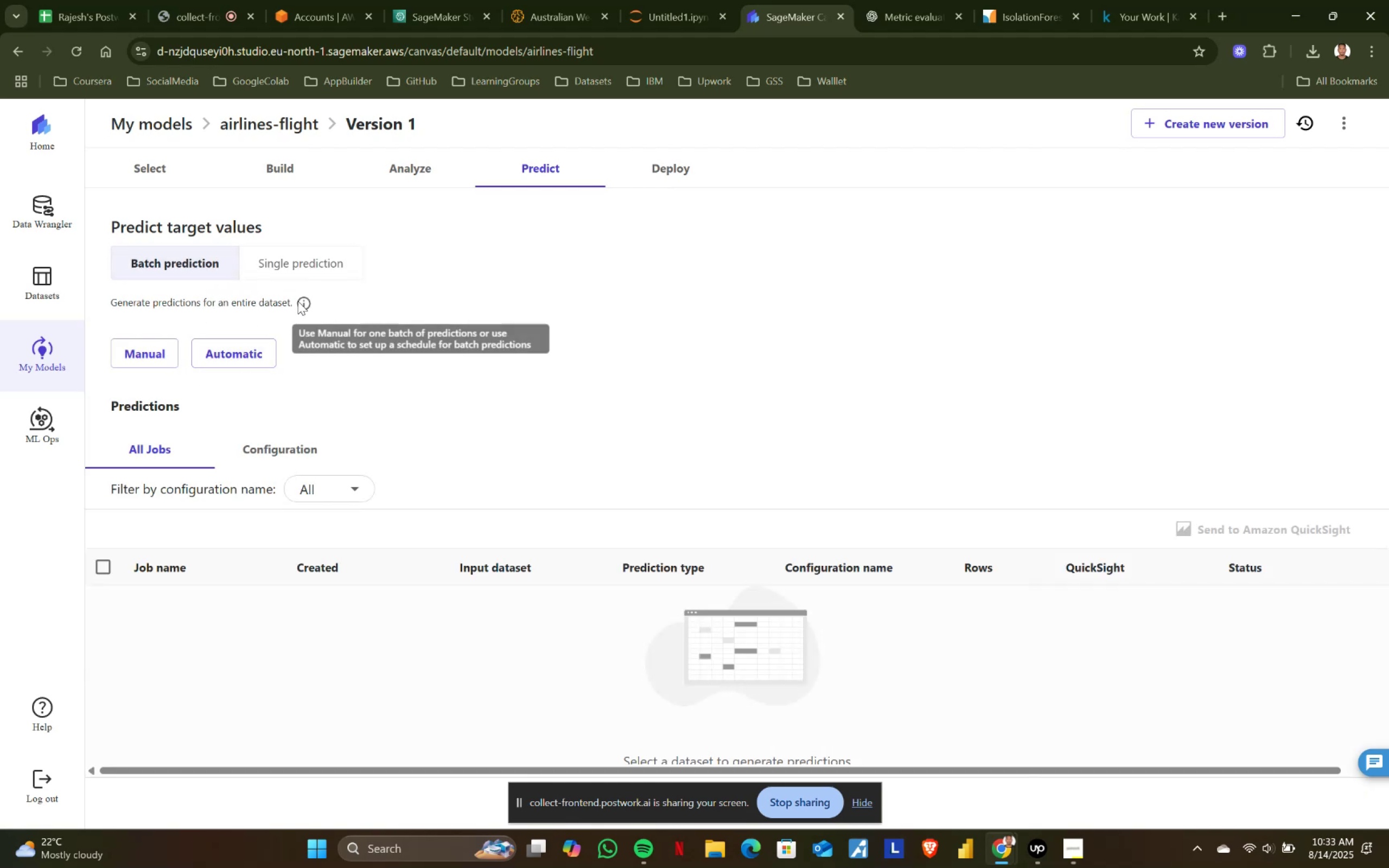 
left_click([283, 162])
 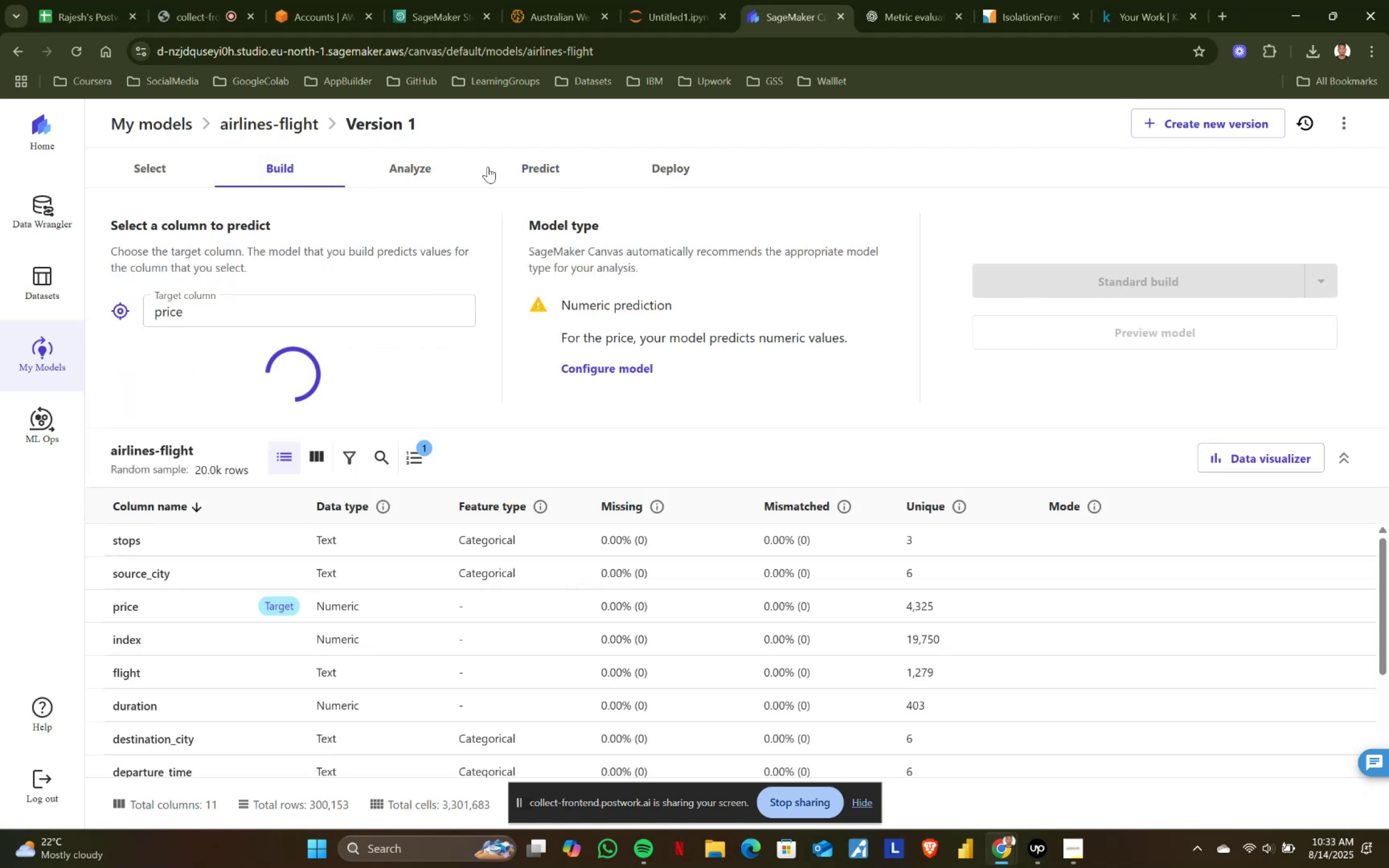 
left_click([148, 122])
 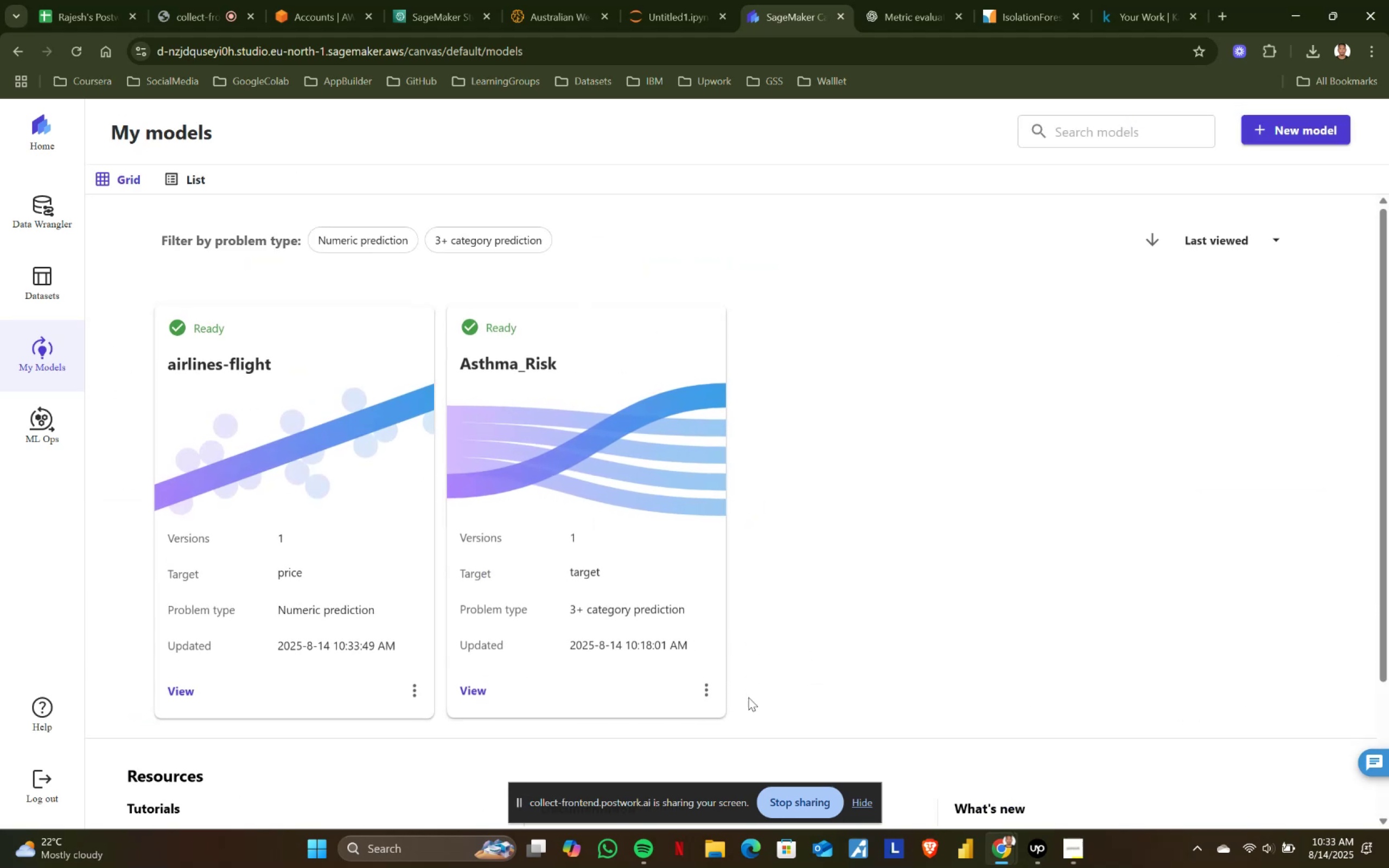 
left_click([710, 681])
 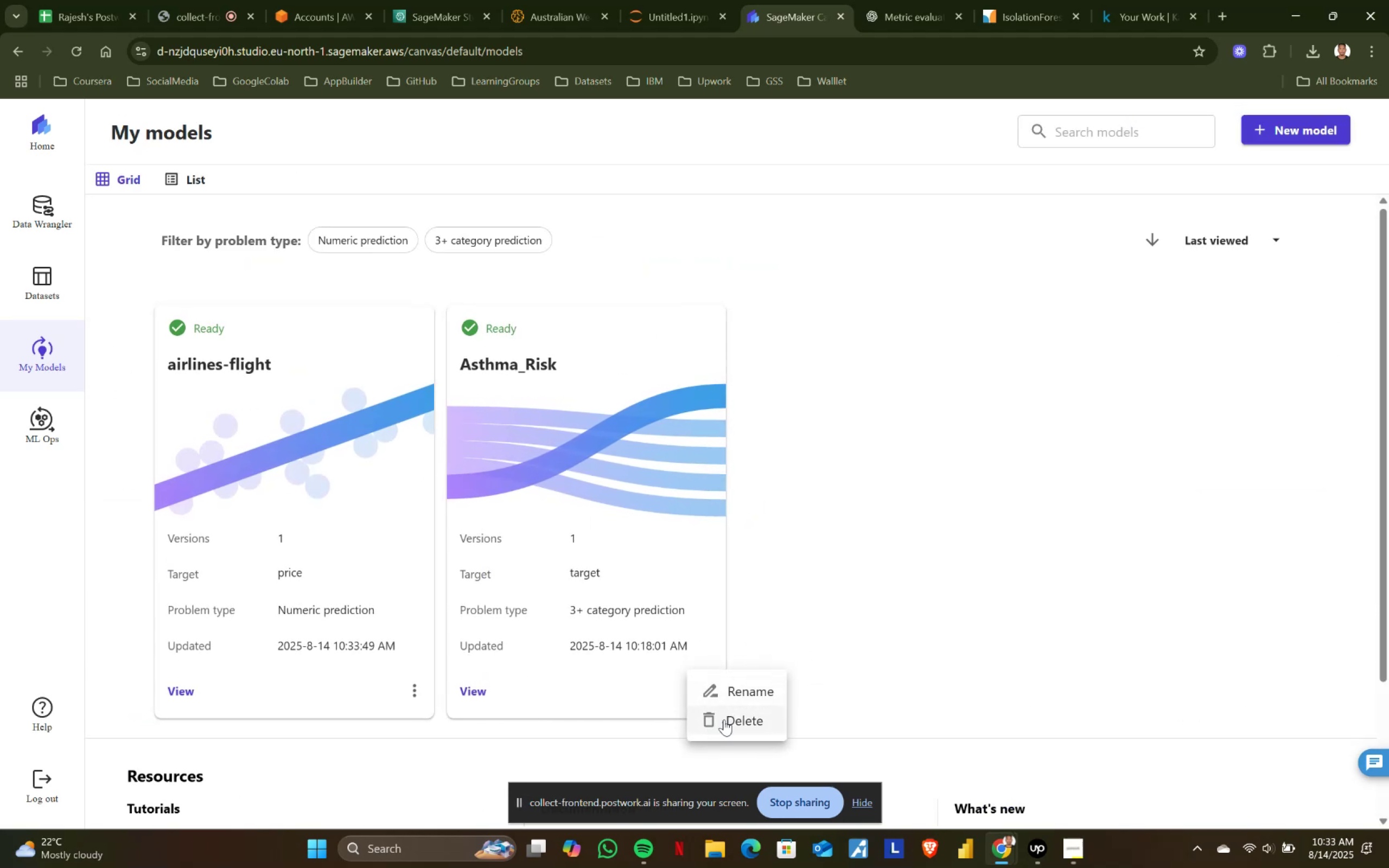 
left_click([729, 717])
 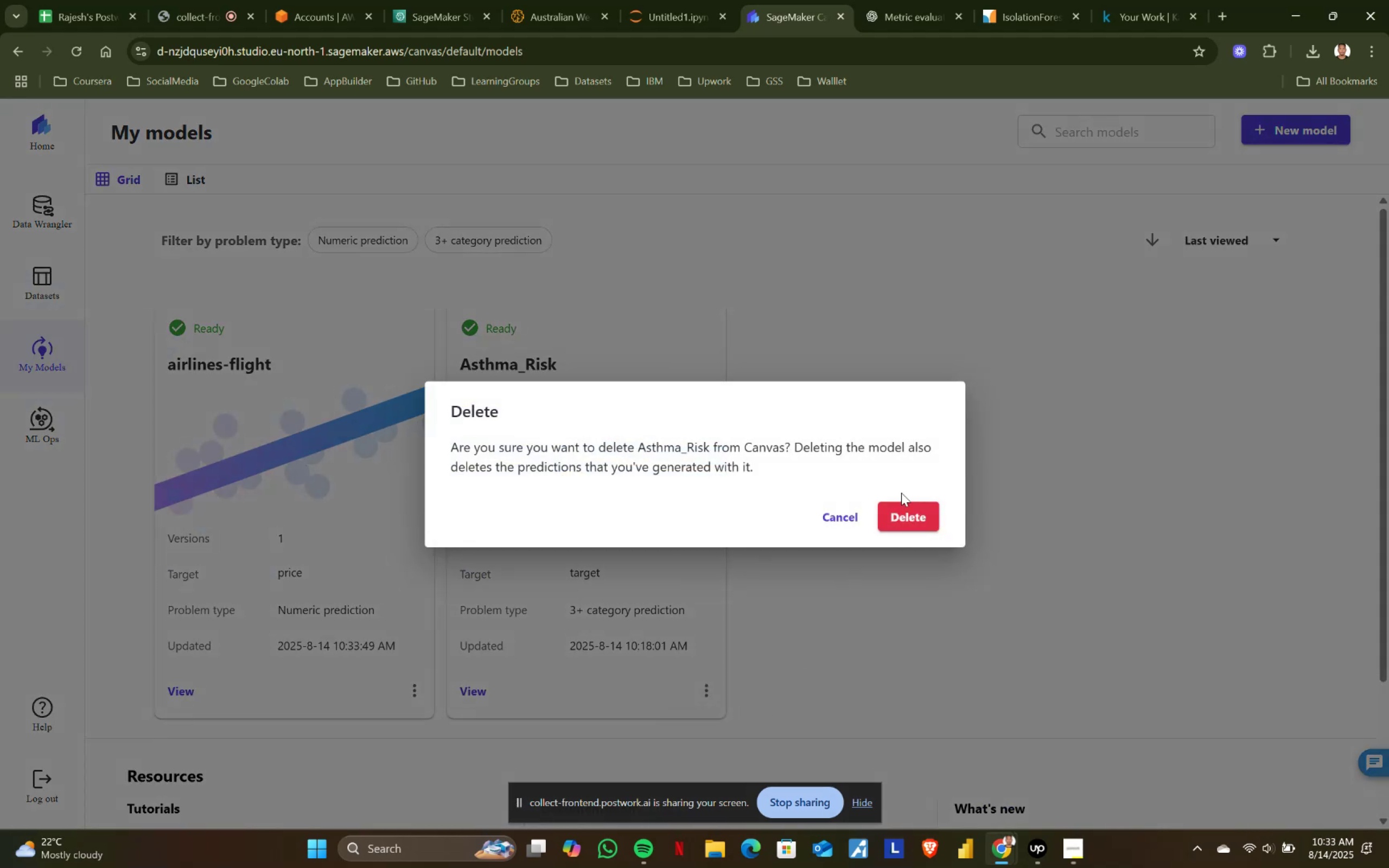 
left_click([907, 521])
 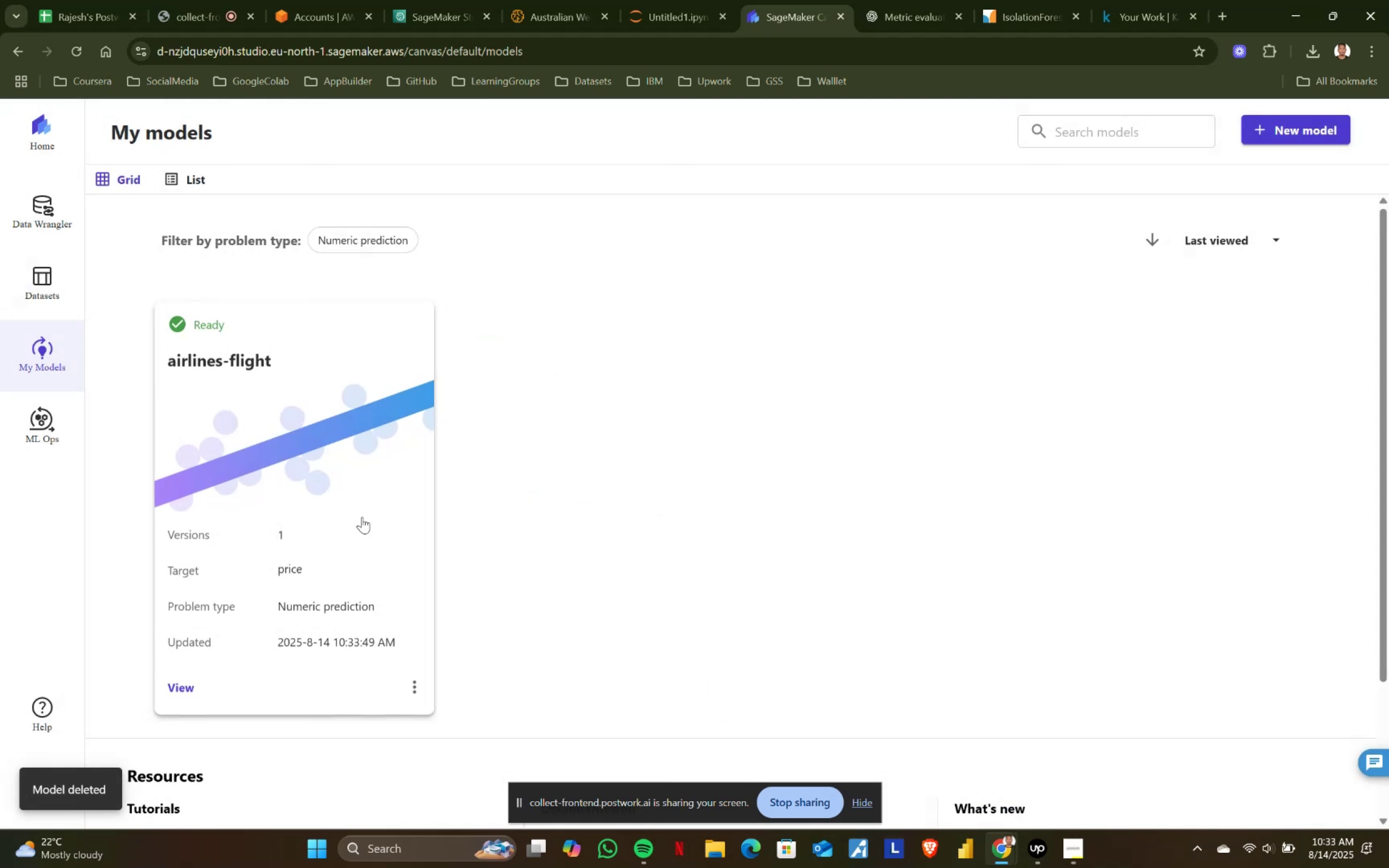 
left_click([416, 684])
 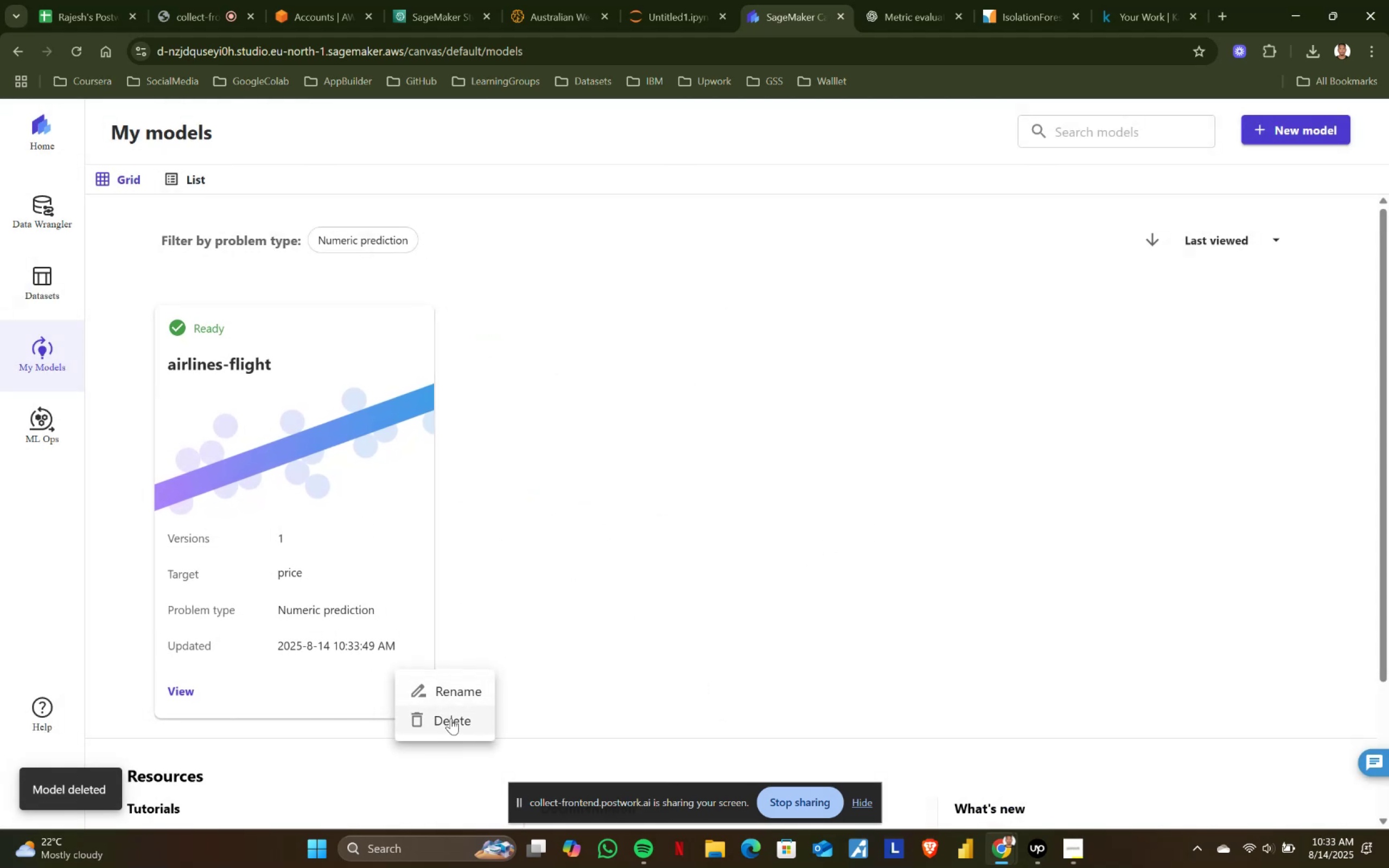 
left_click([451, 718])
 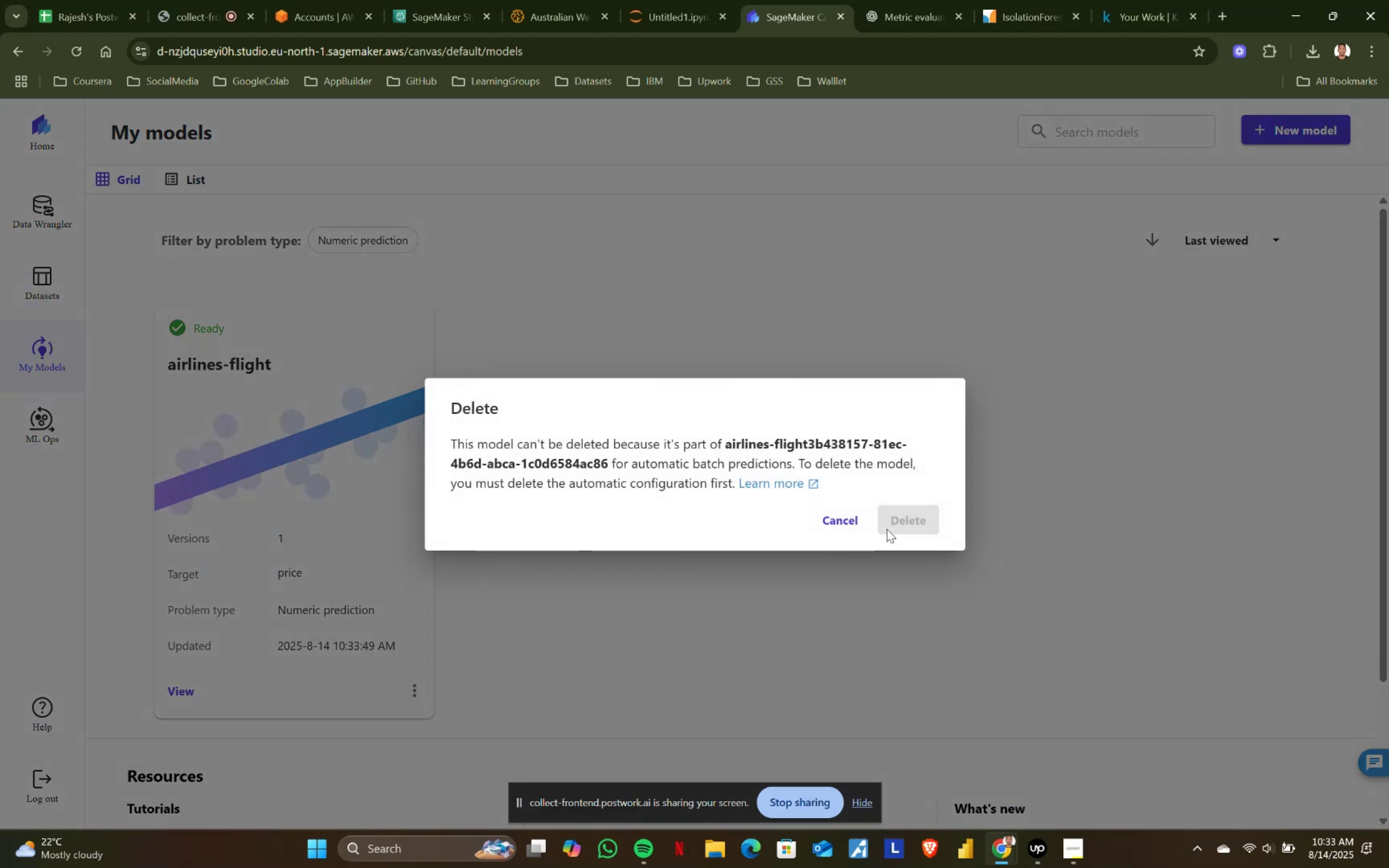 
left_click([840, 522])
 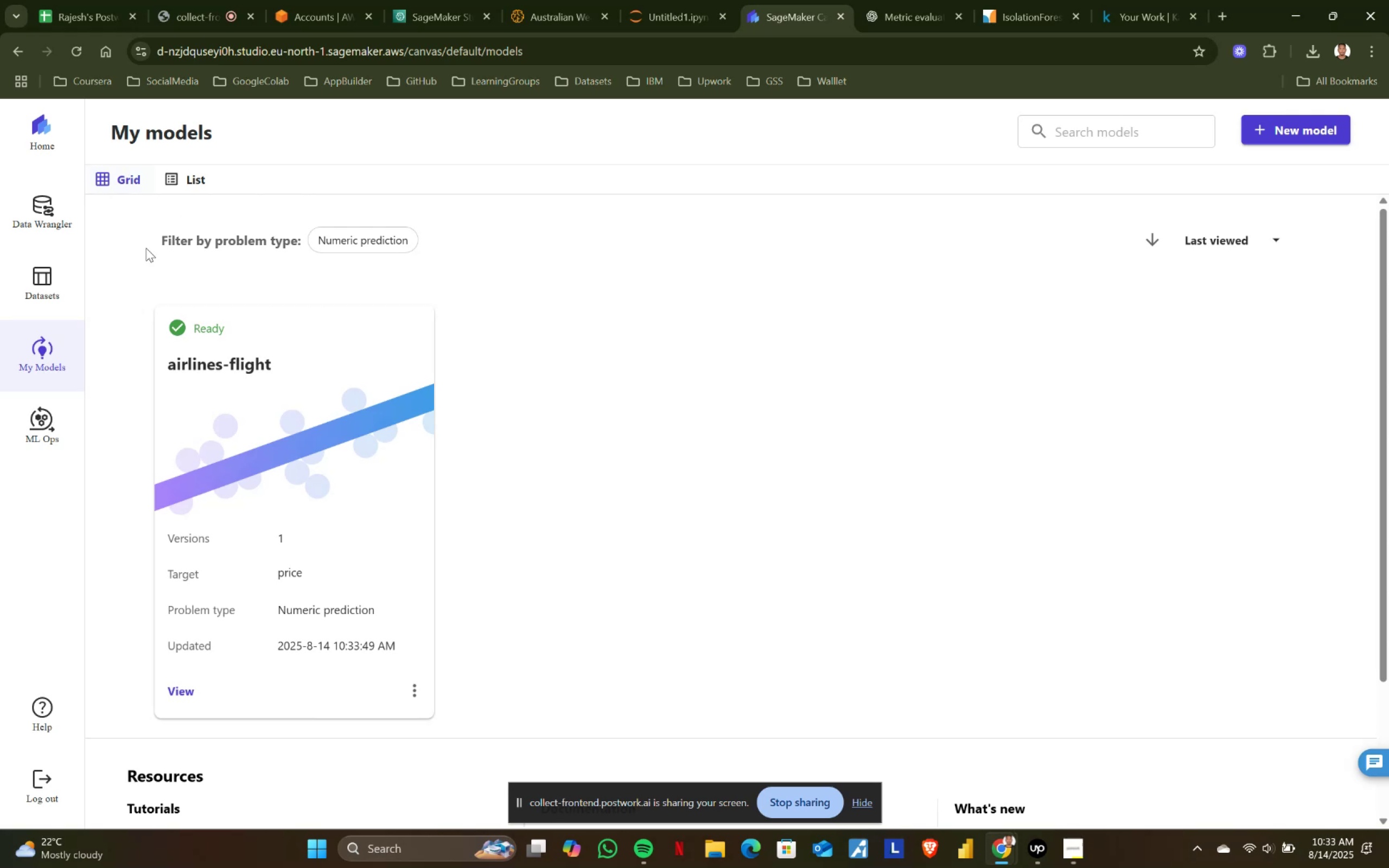 
left_click([1277, 131])
 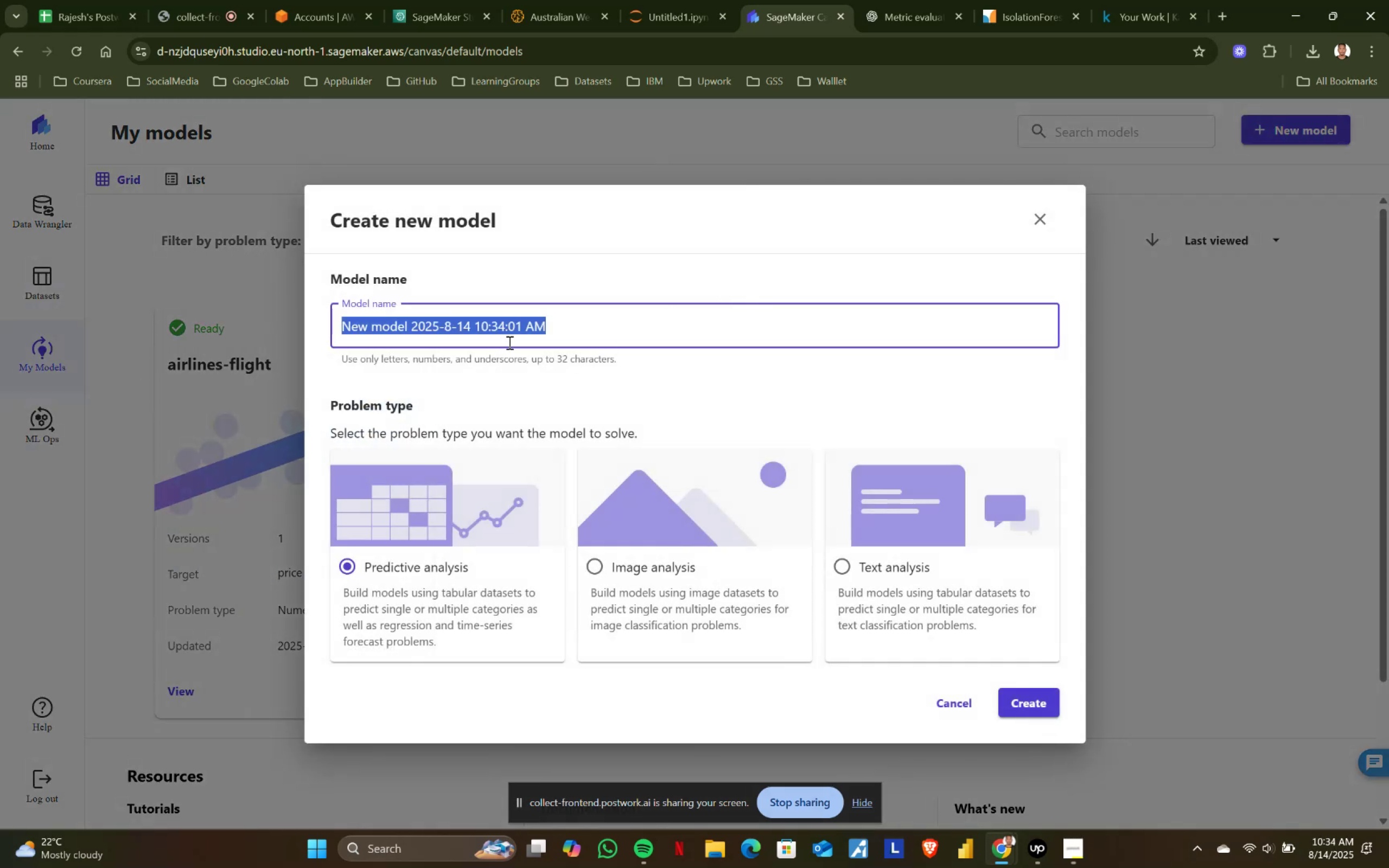 
type(Asthma_Risk)
 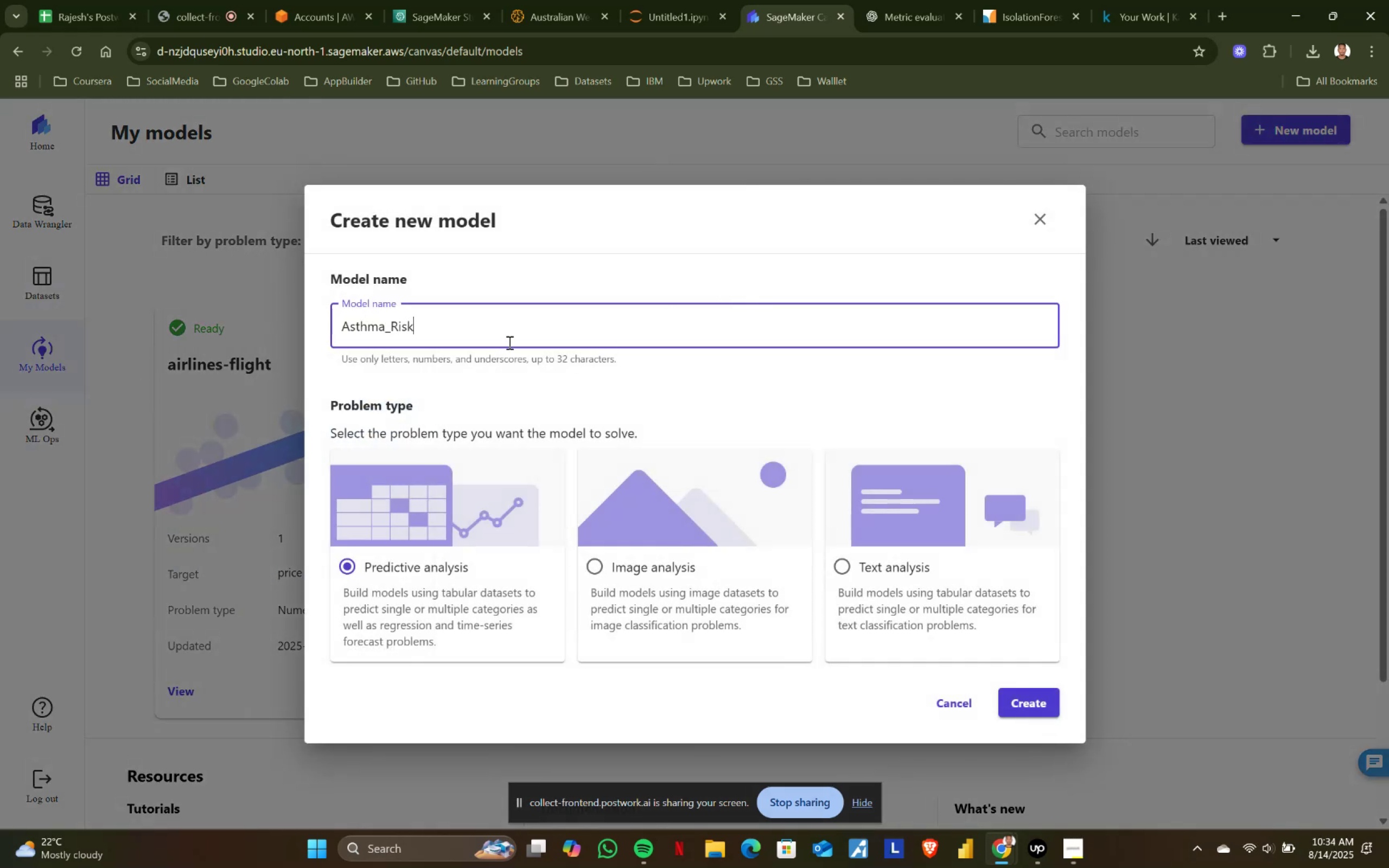 
left_click([1022, 709])
 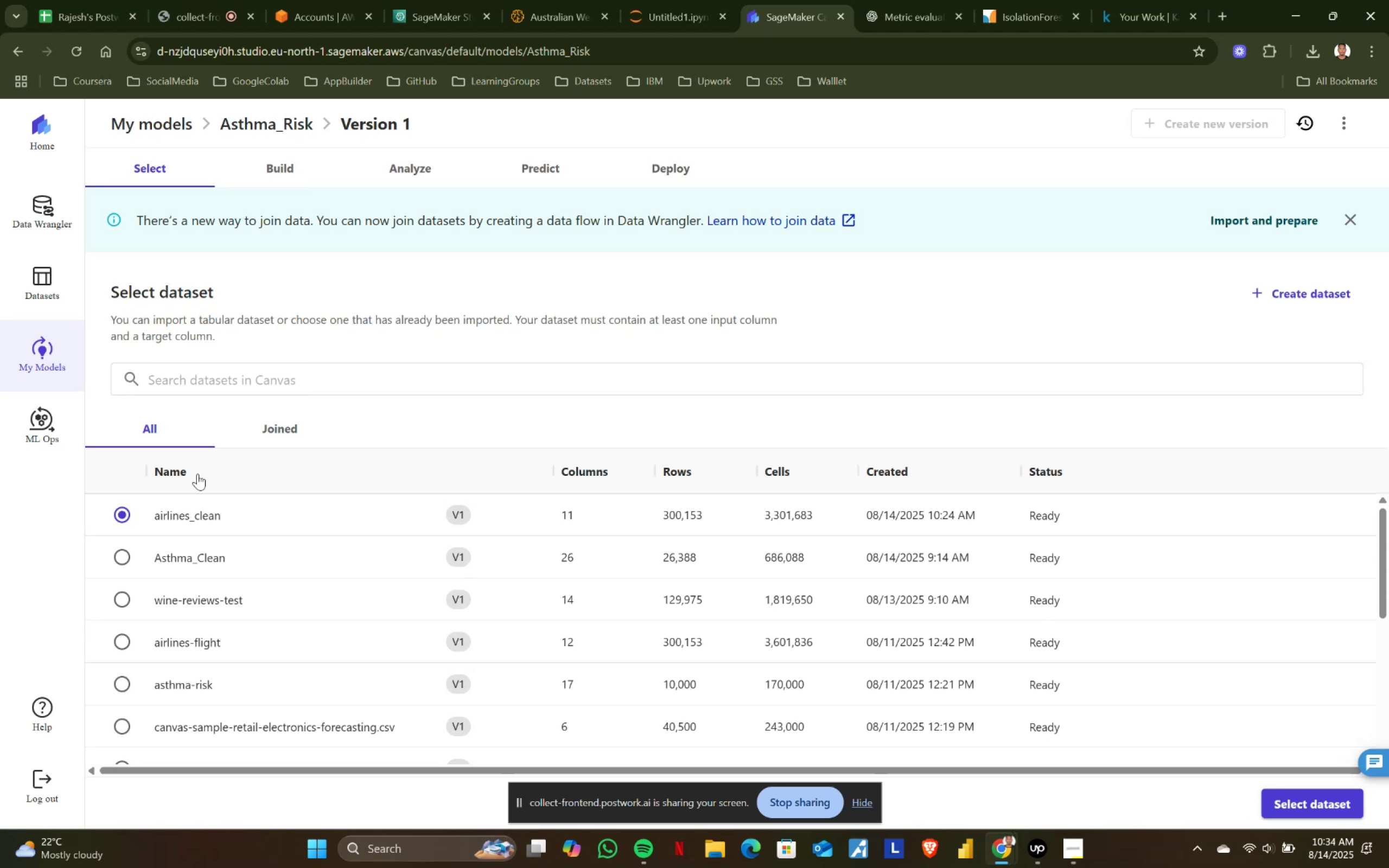 
left_click([127, 554])
 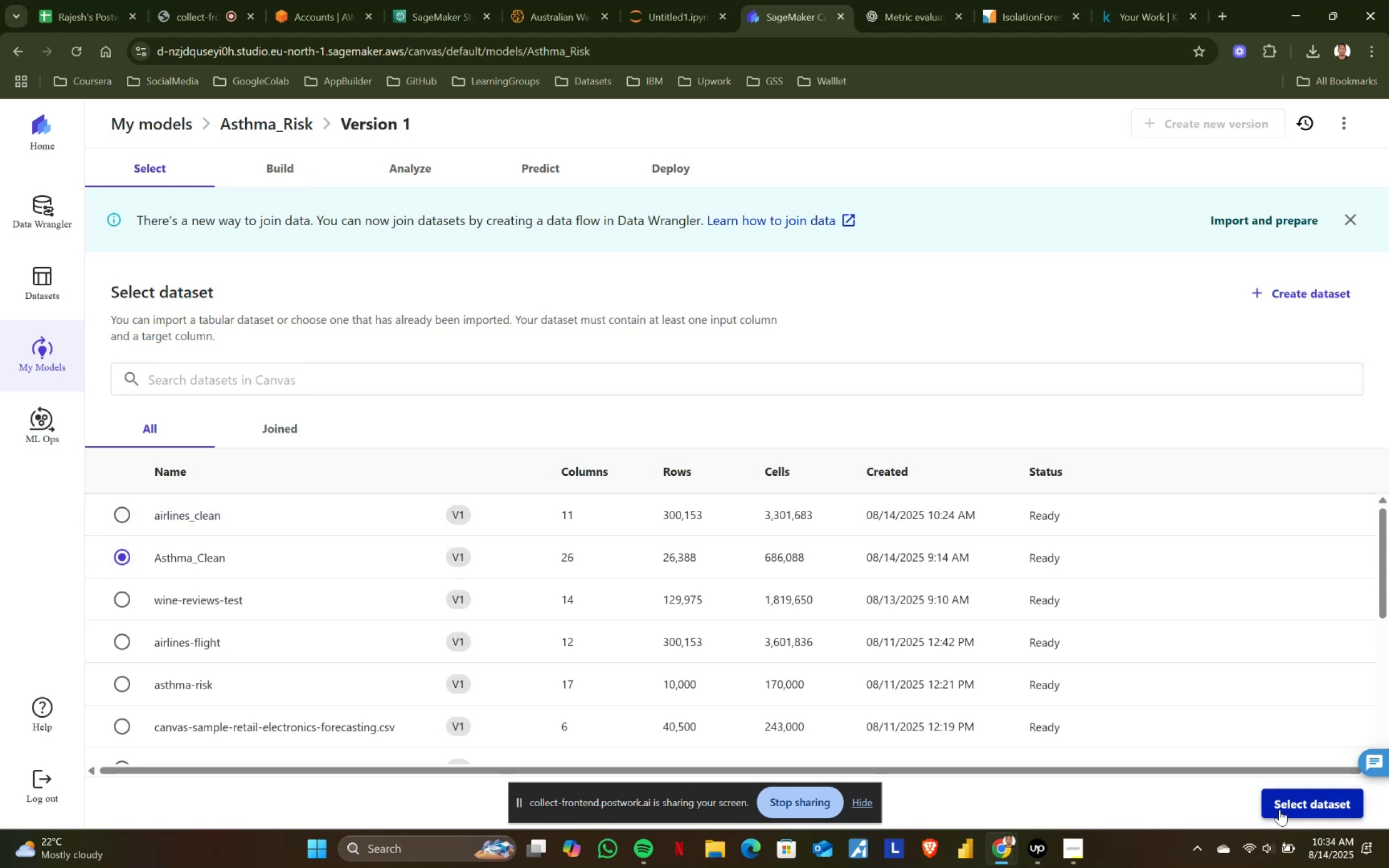 
left_click([1342, 806])
 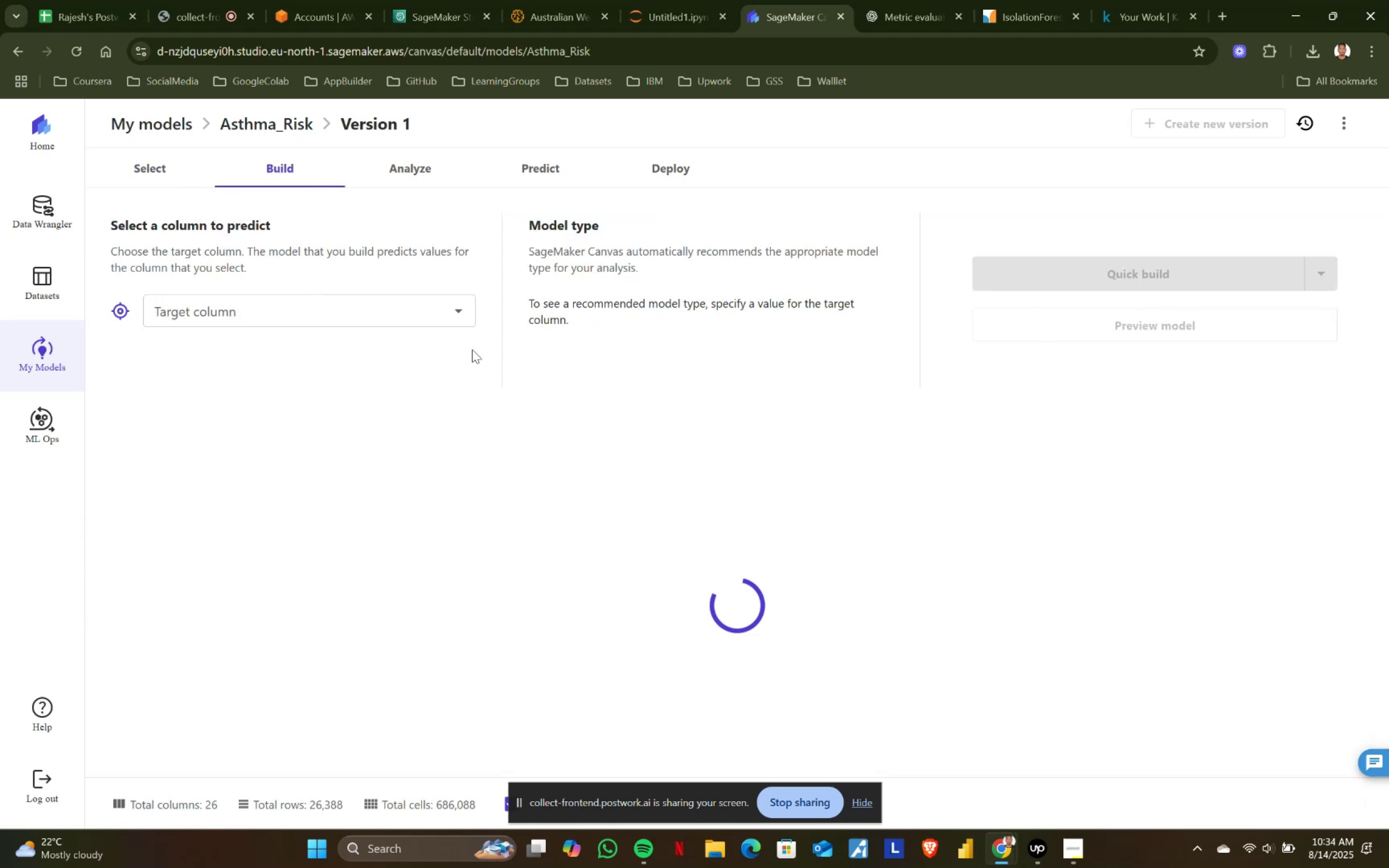 
left_click([358, 323])
 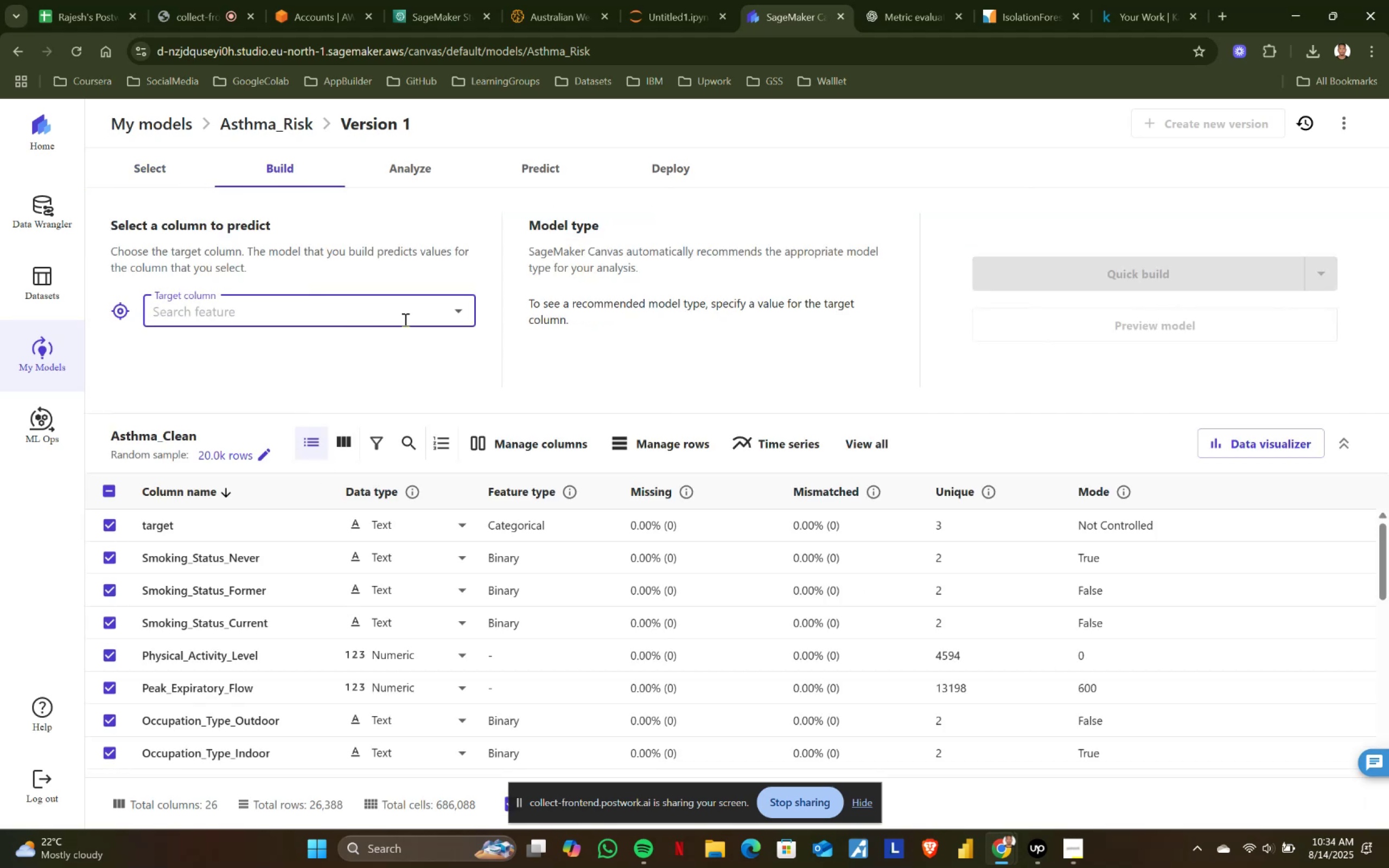 
left_click([463, 312])
 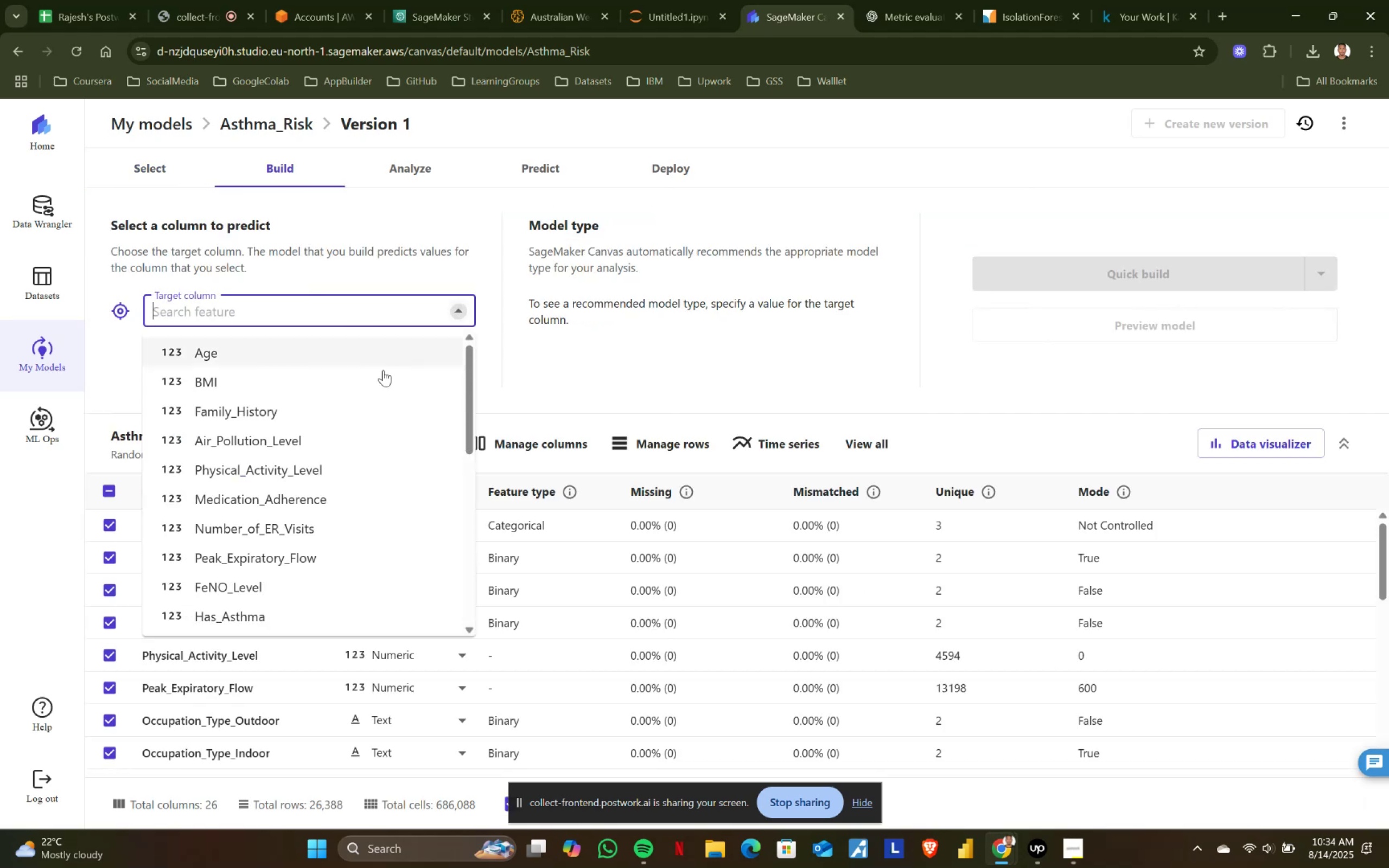 
scroll: coordinate [249, 622], scroll_direction: down, amount: 5.0
 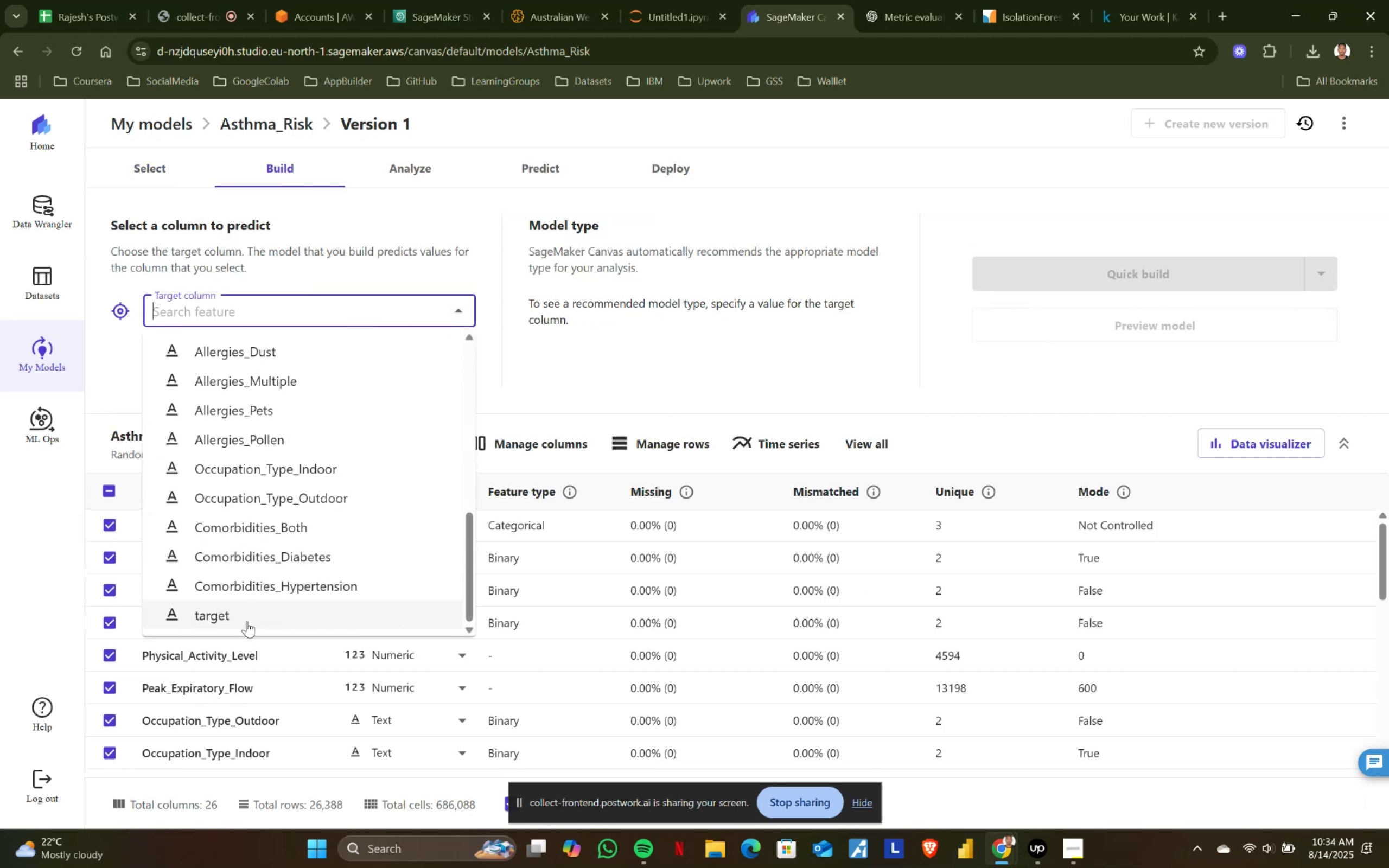 
left_click([247, 620])
 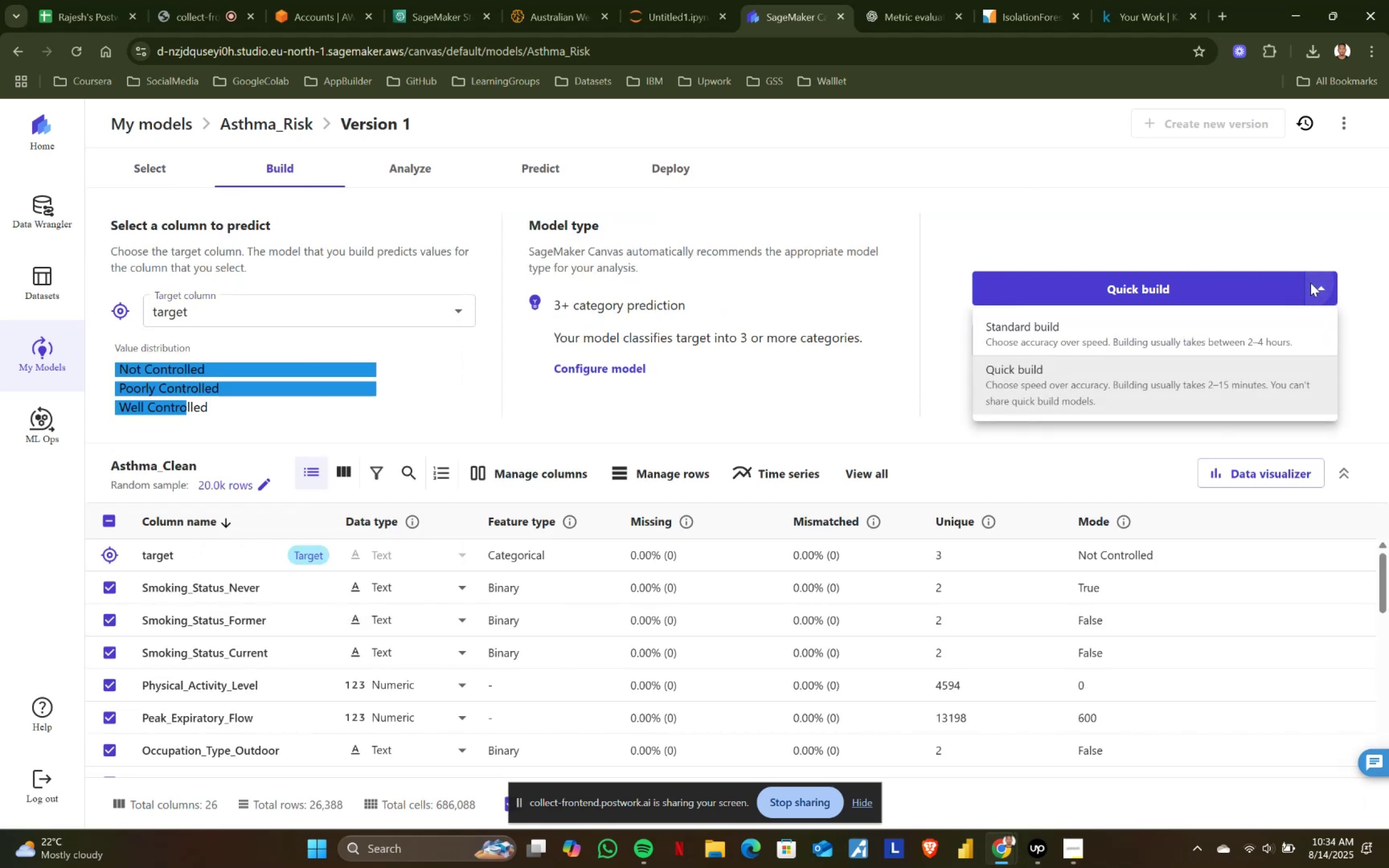 
left_click([1052, 335])
 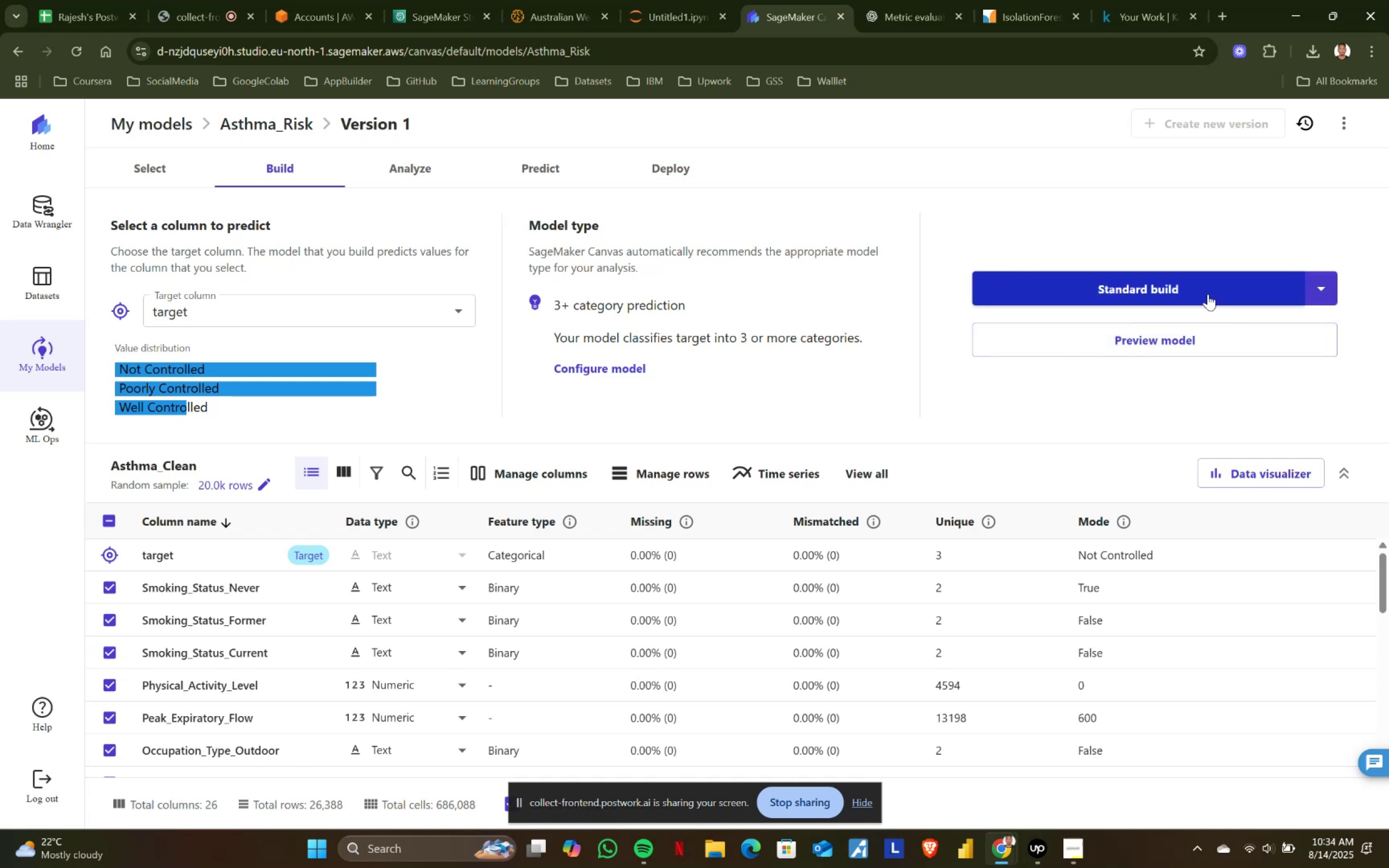 
left_click([1207, 290])
 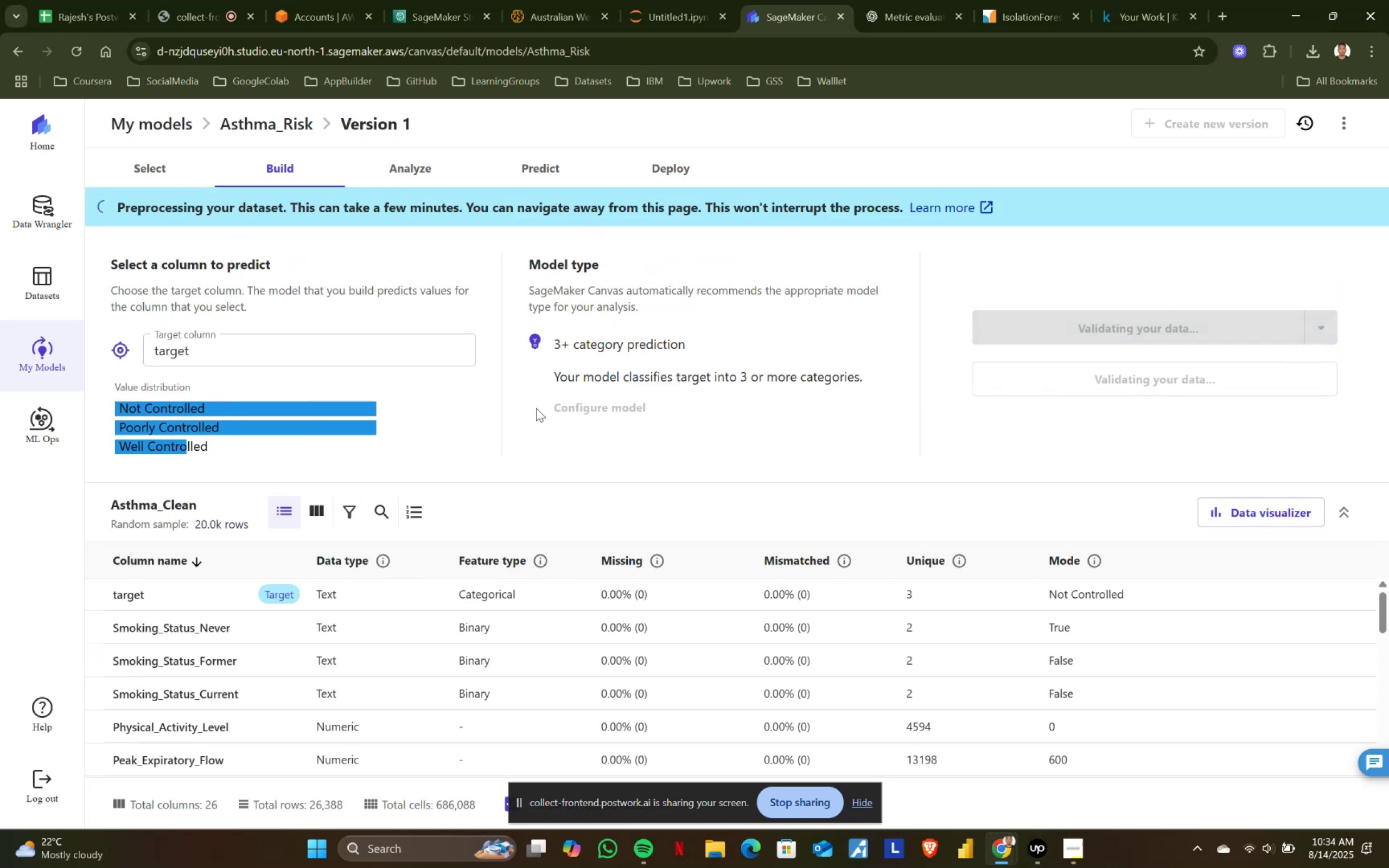 
scroll: coordinate [536, 408], scroll_direction: down, amount: 1.0
 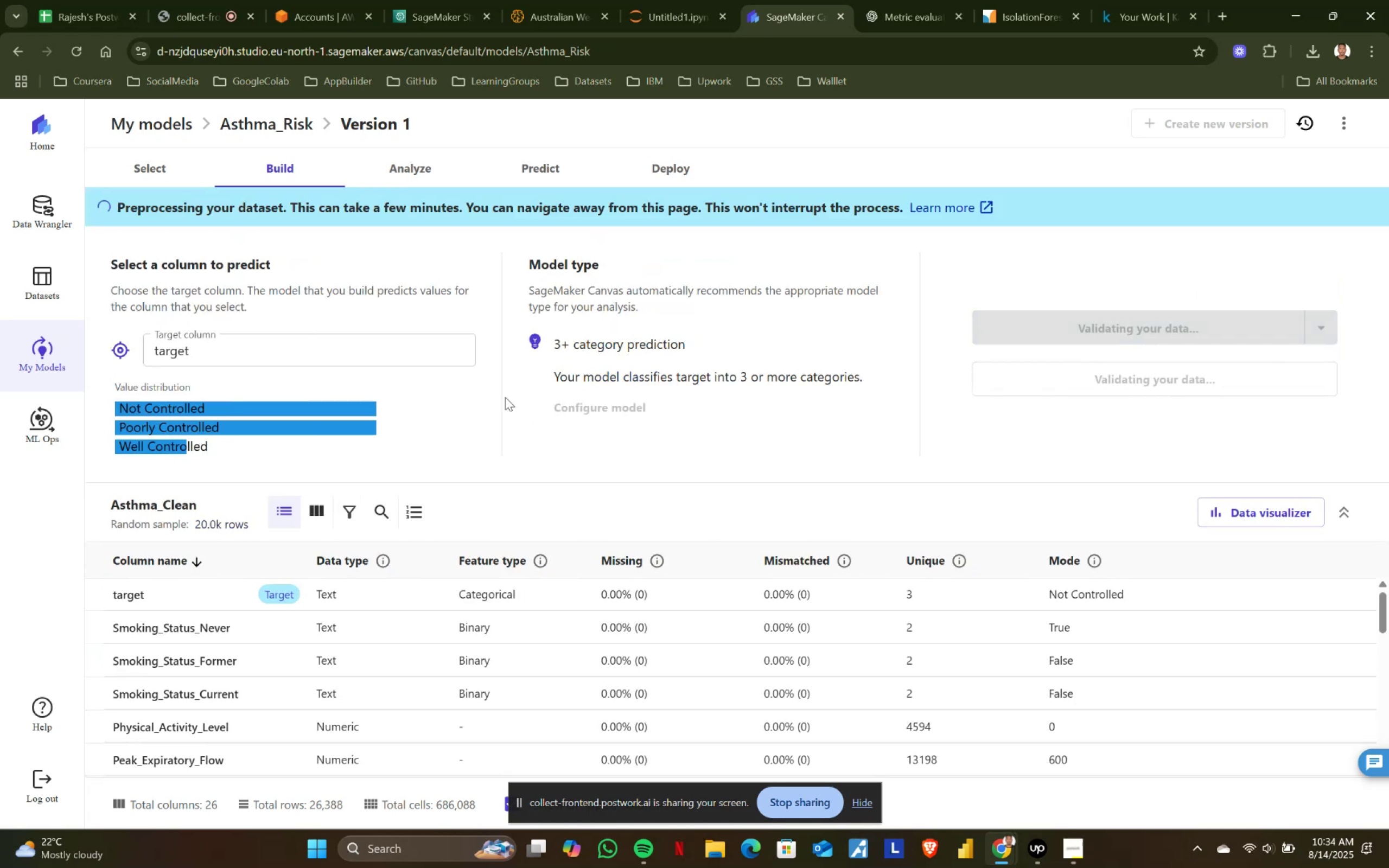 
wait(6.77)
 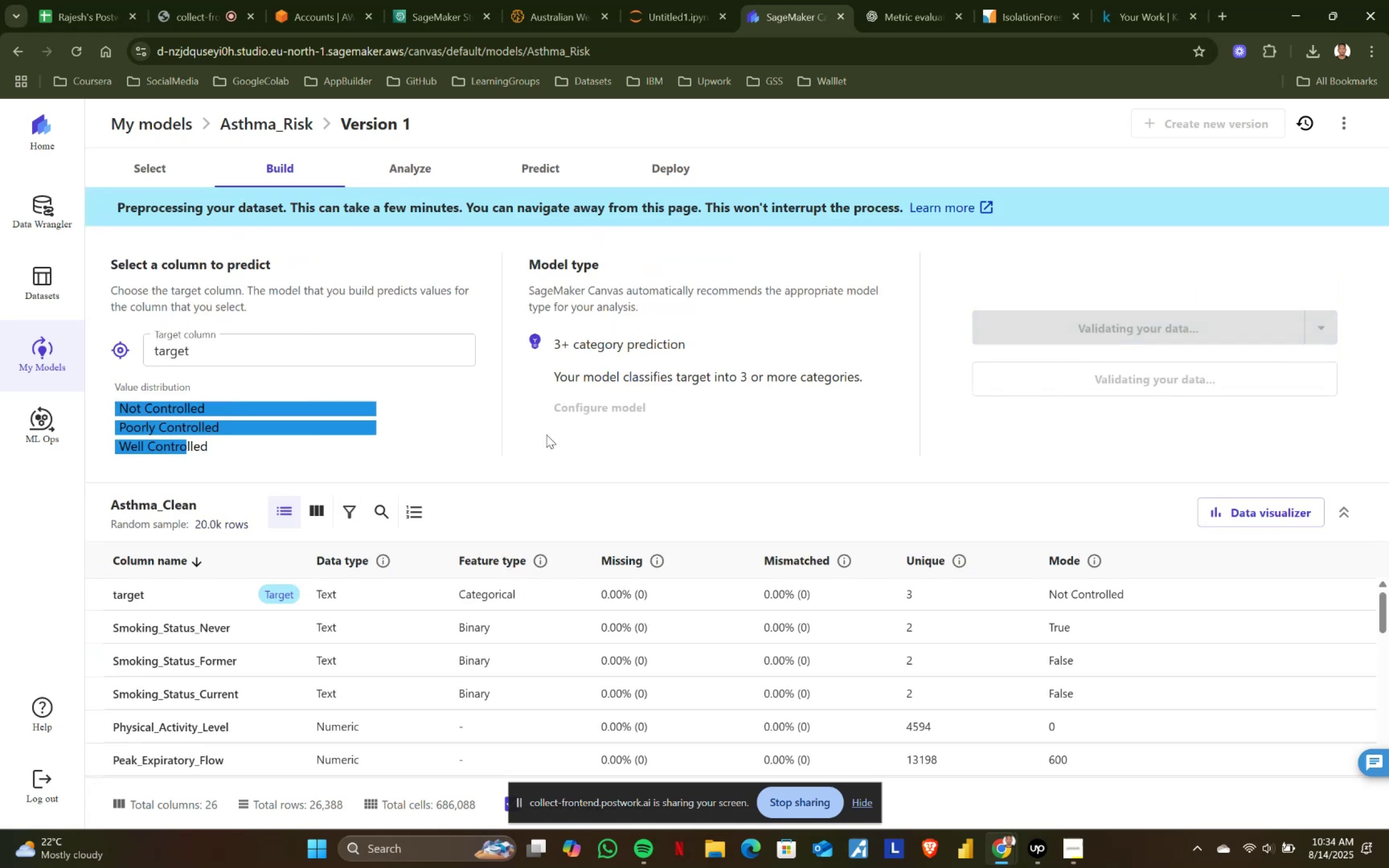 
left_click([198, 0])
 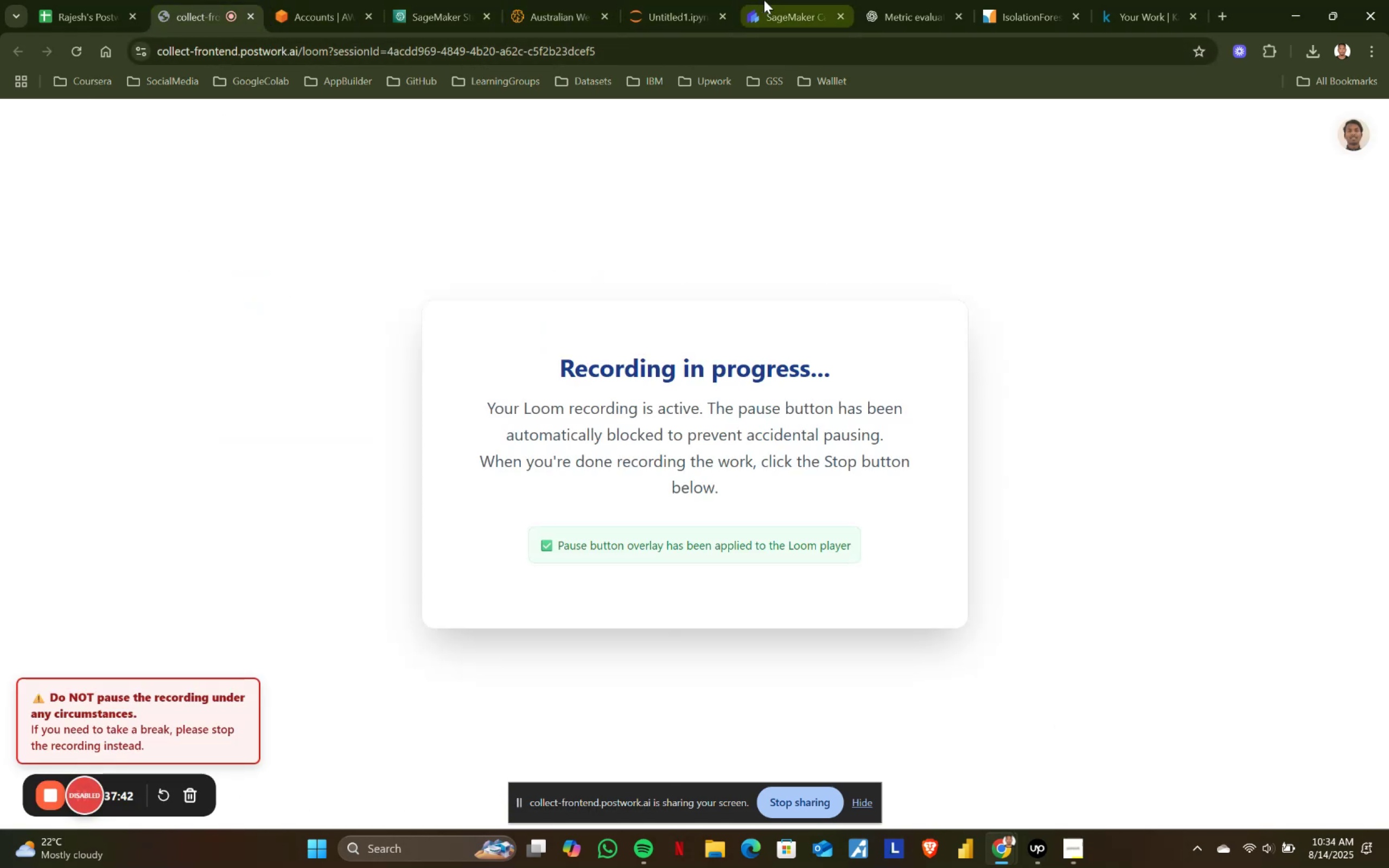 
left_click([823, 3])
 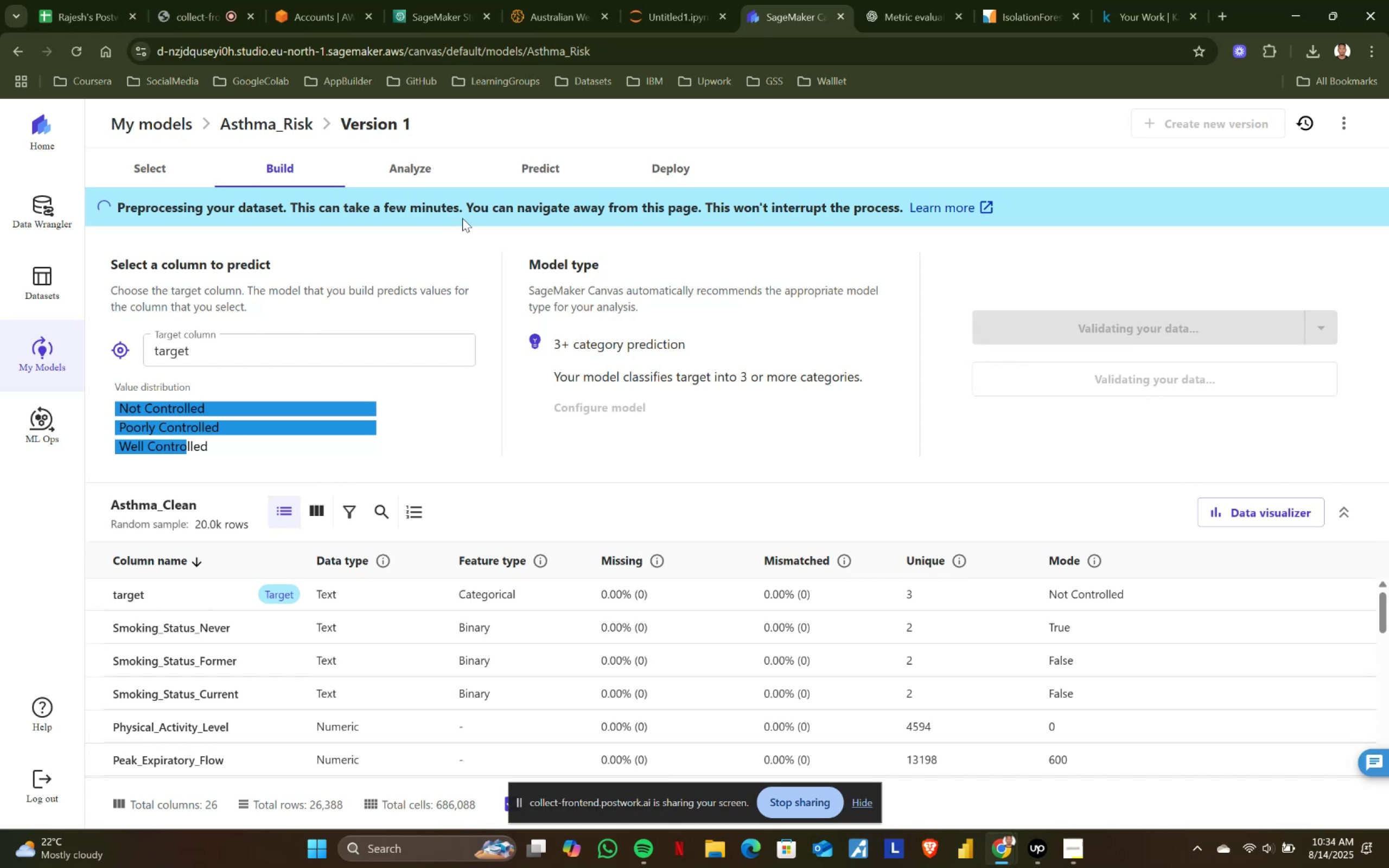 
wait(12.76)
 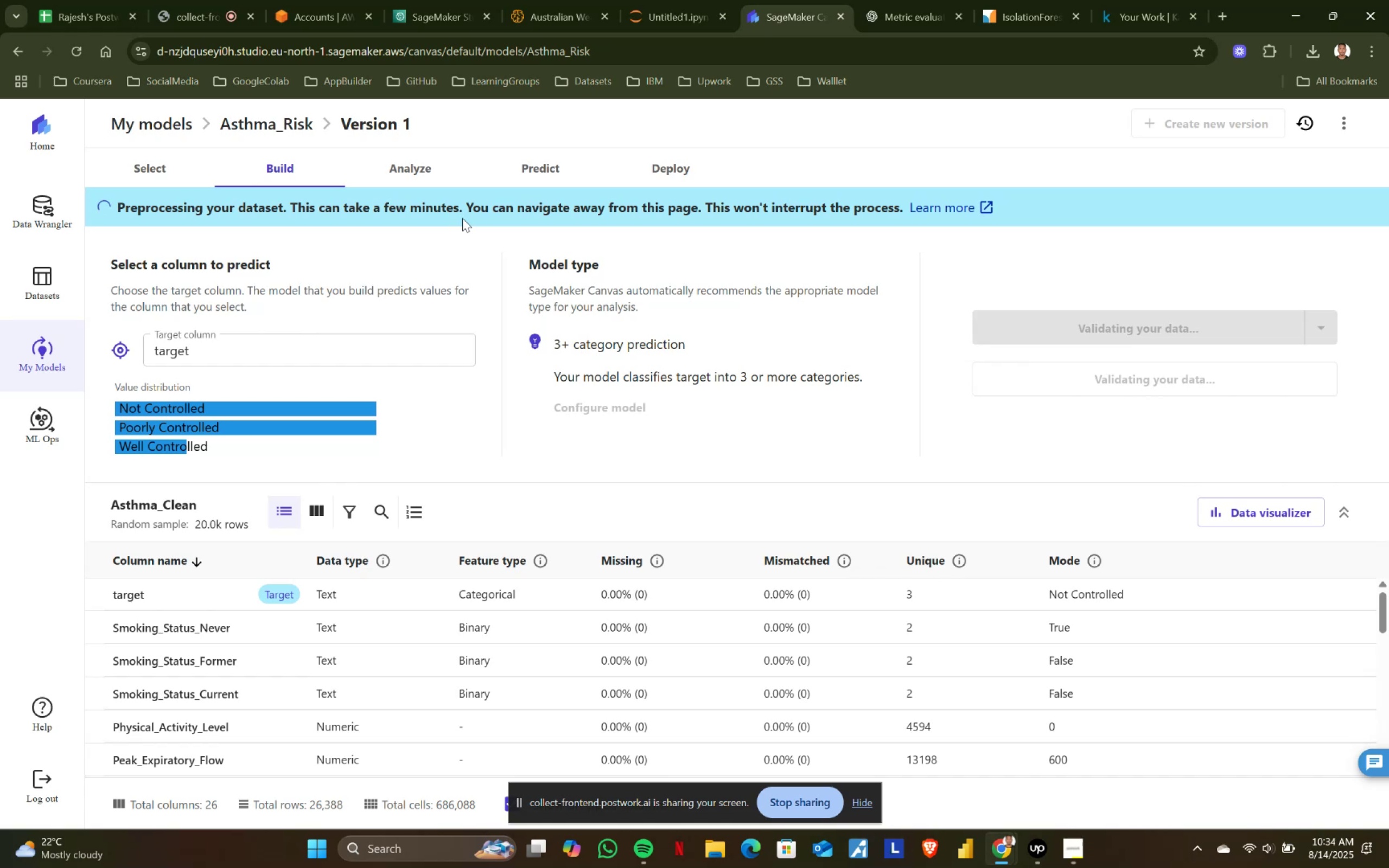 
left_click([166, 119])
 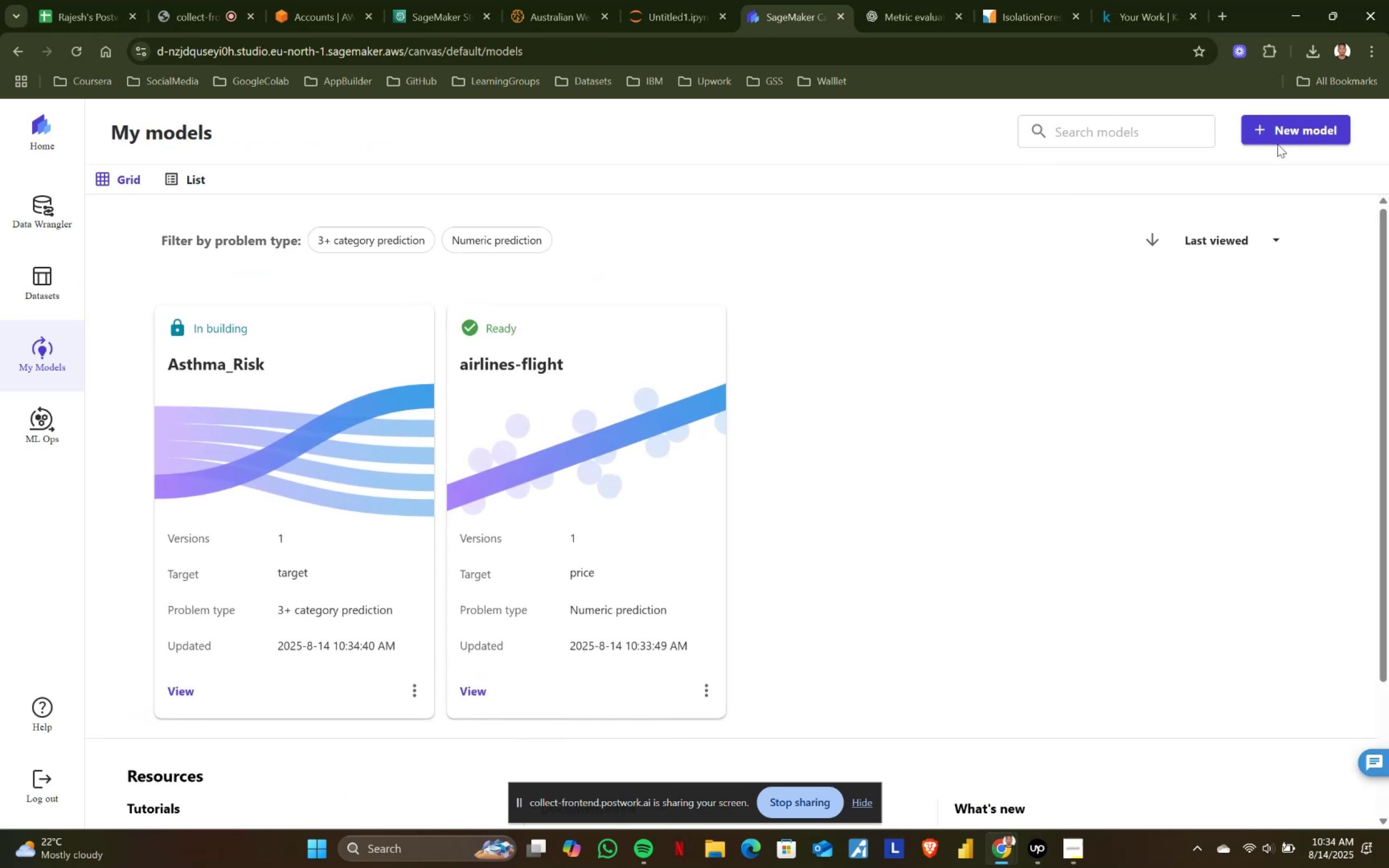 
left_click([1267, 131])
 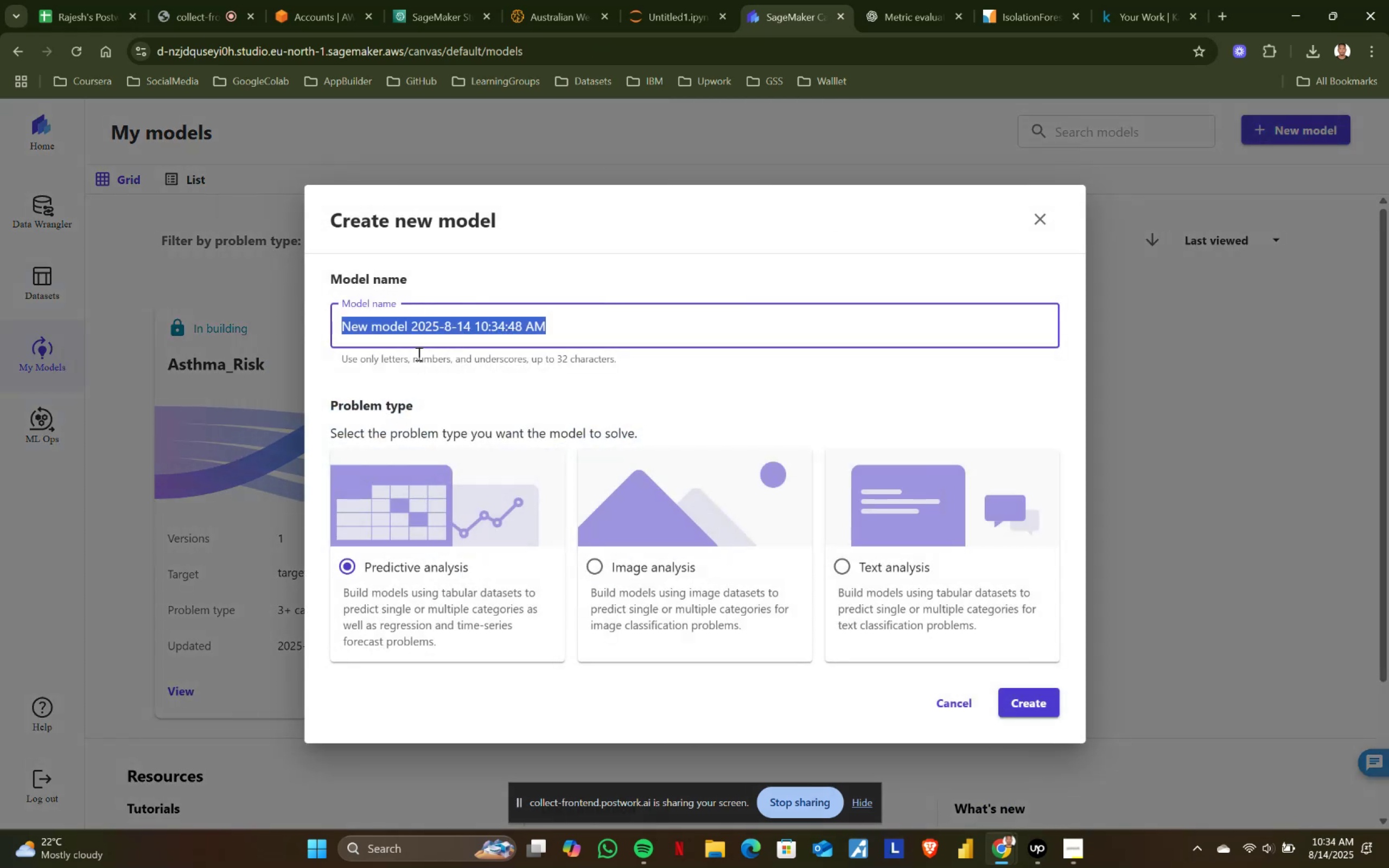 
hold_key(key=ShiftLeft, duration=0.52)
 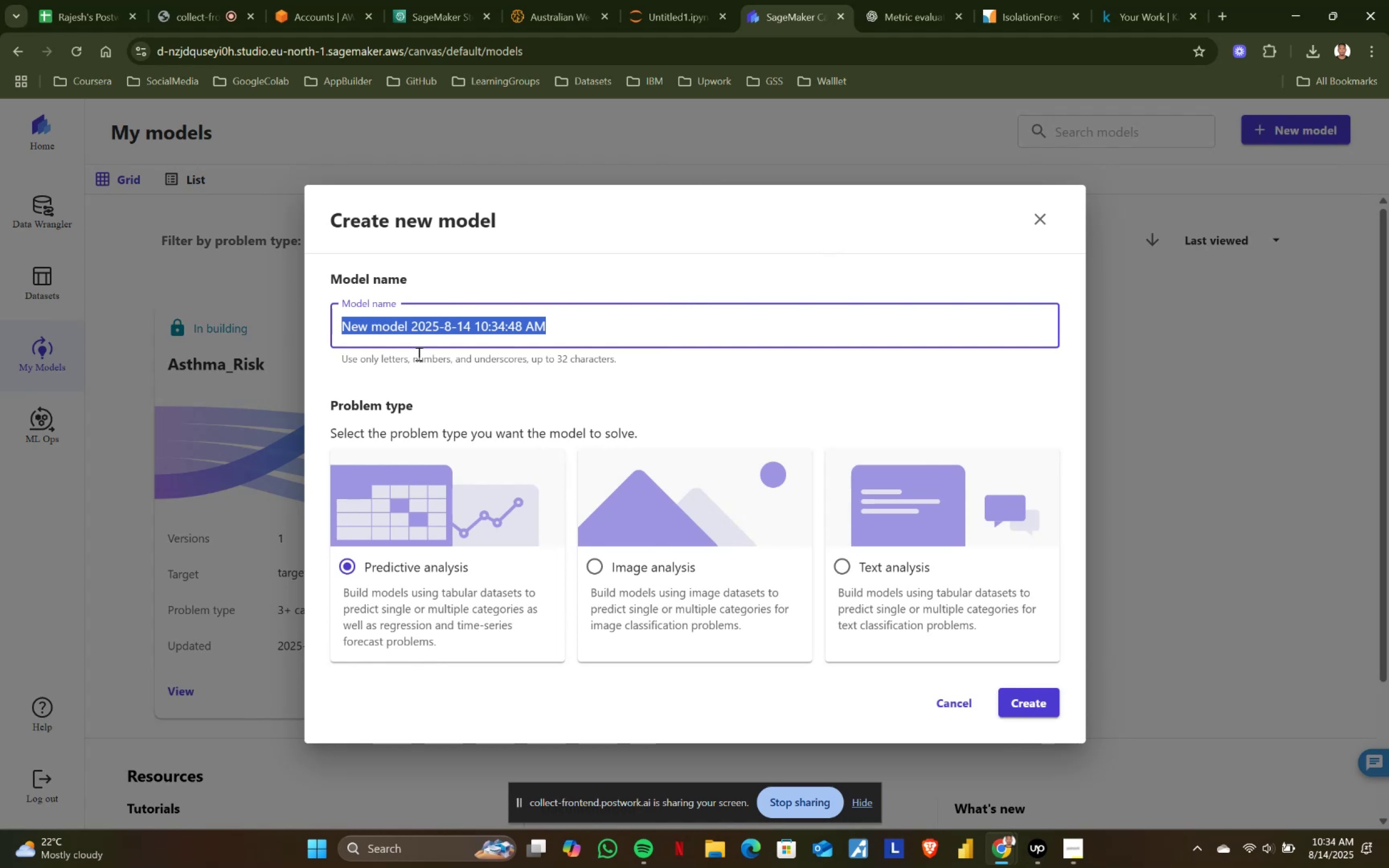 
type(airlines-flight_)
key(Backspace)
type(-price)
 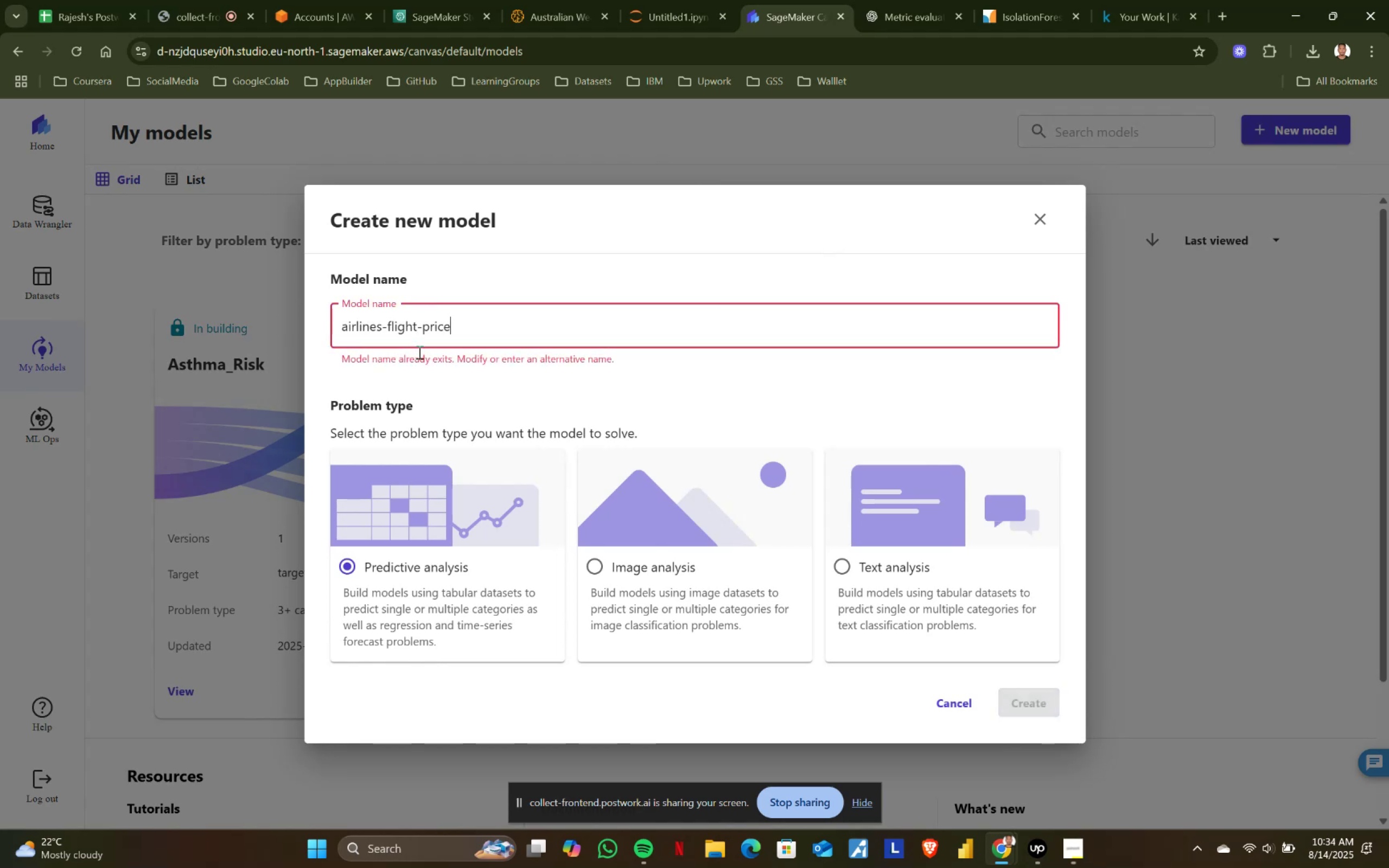 
left_click([1024, 707])
 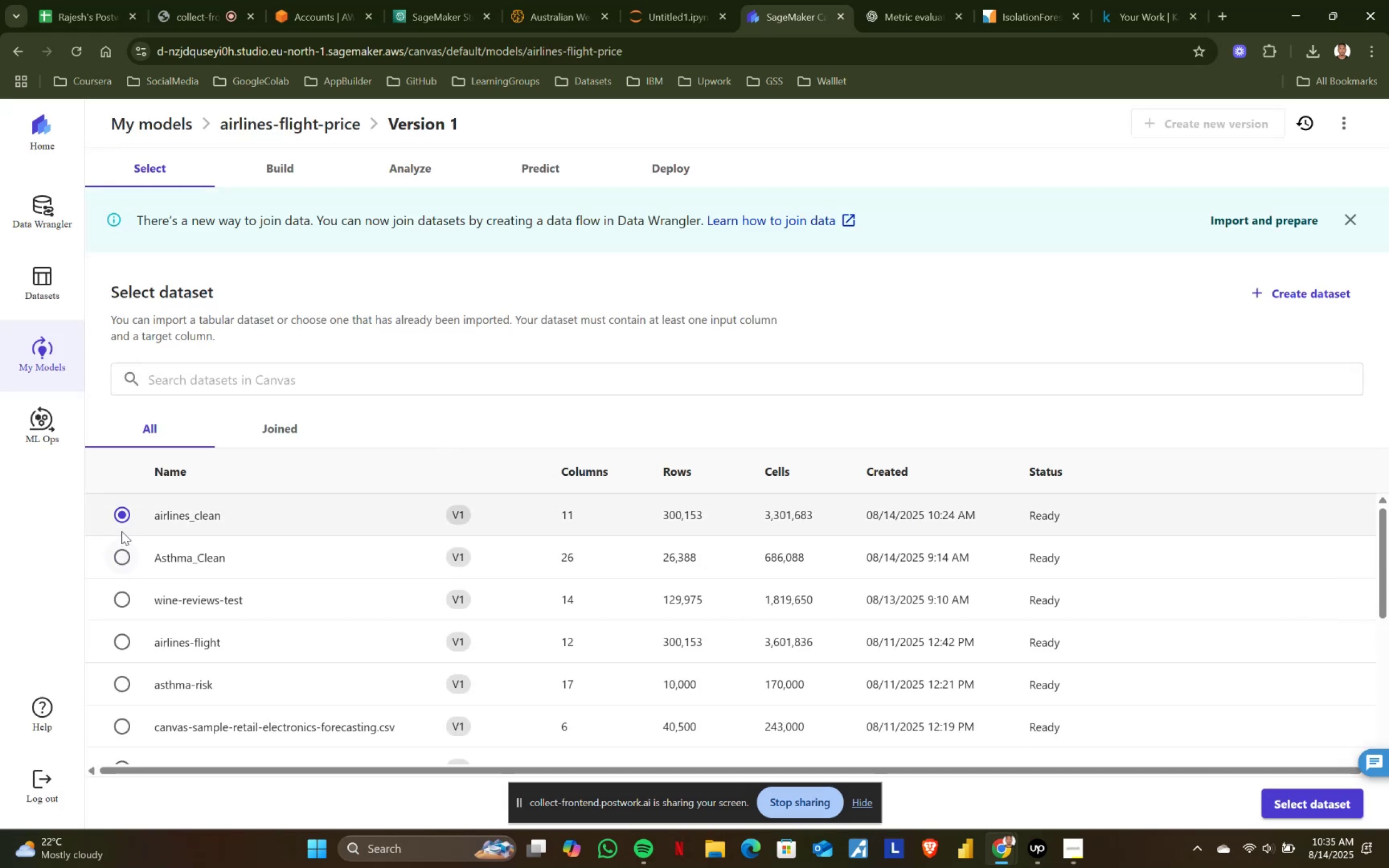 
left_click([1327, 800])
 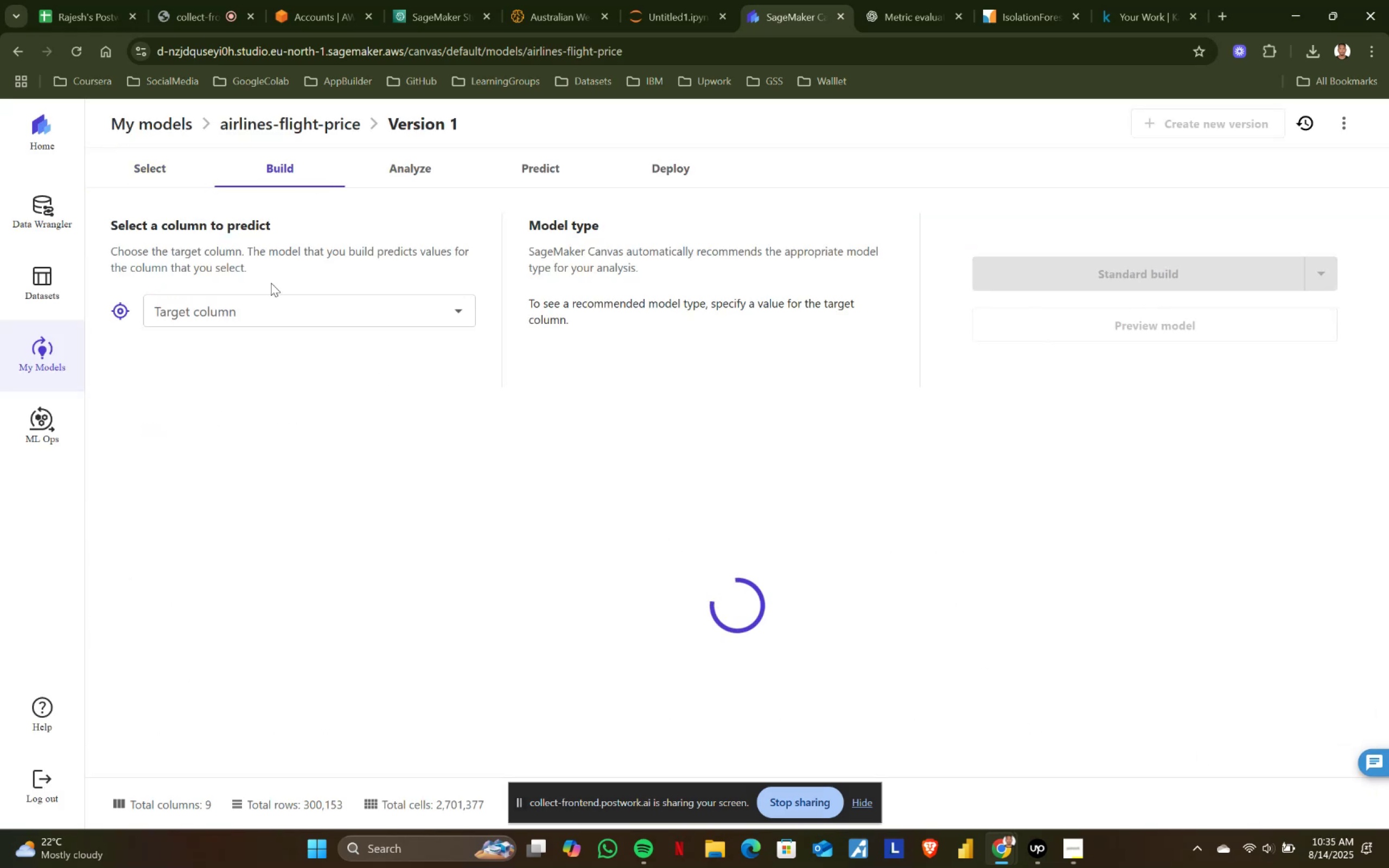 
left_click([267, 319])
 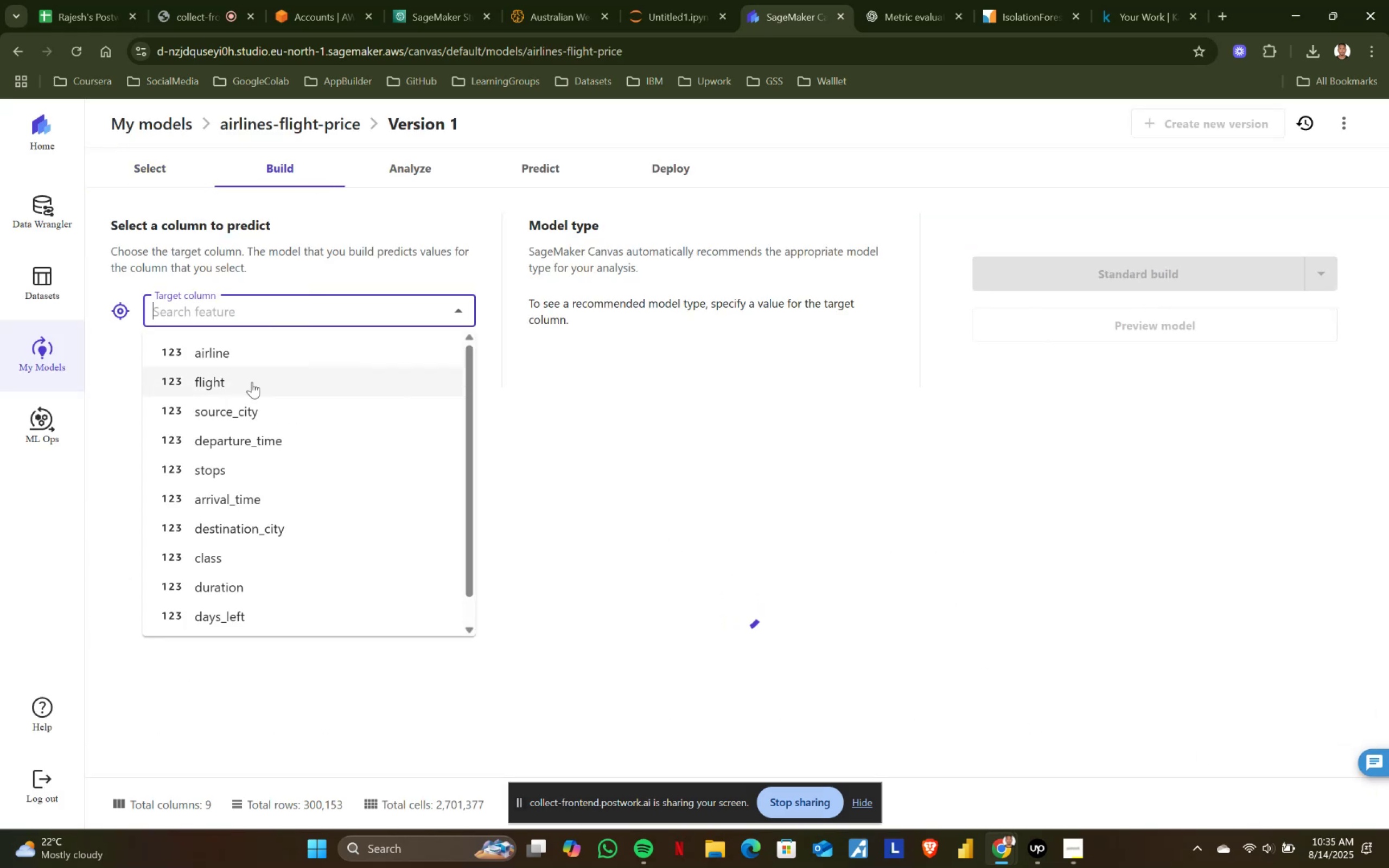 
scroll: coordinate [257, 557], scroll_direction: down, amount: 2.0
 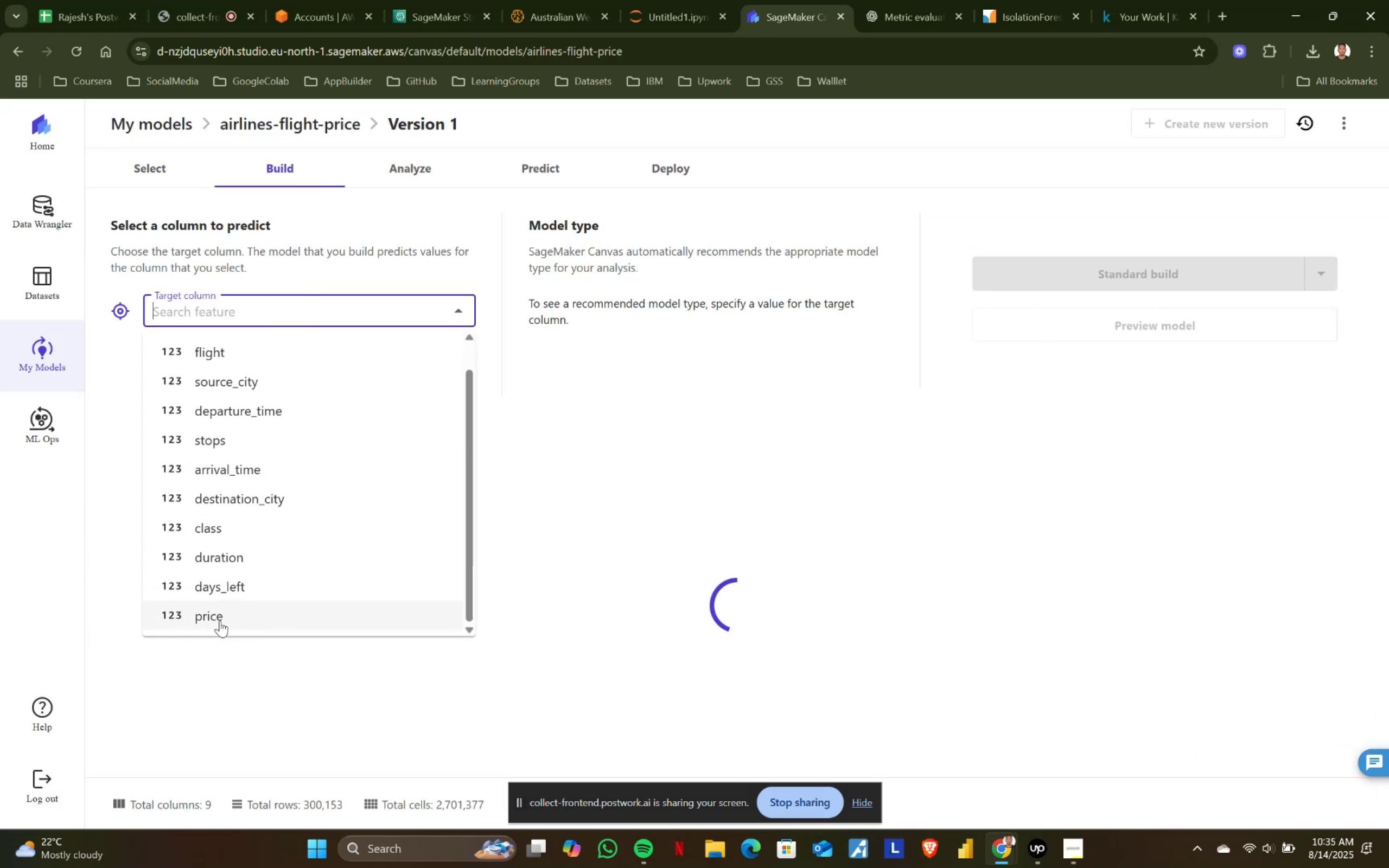 
left_click([220, 621])
 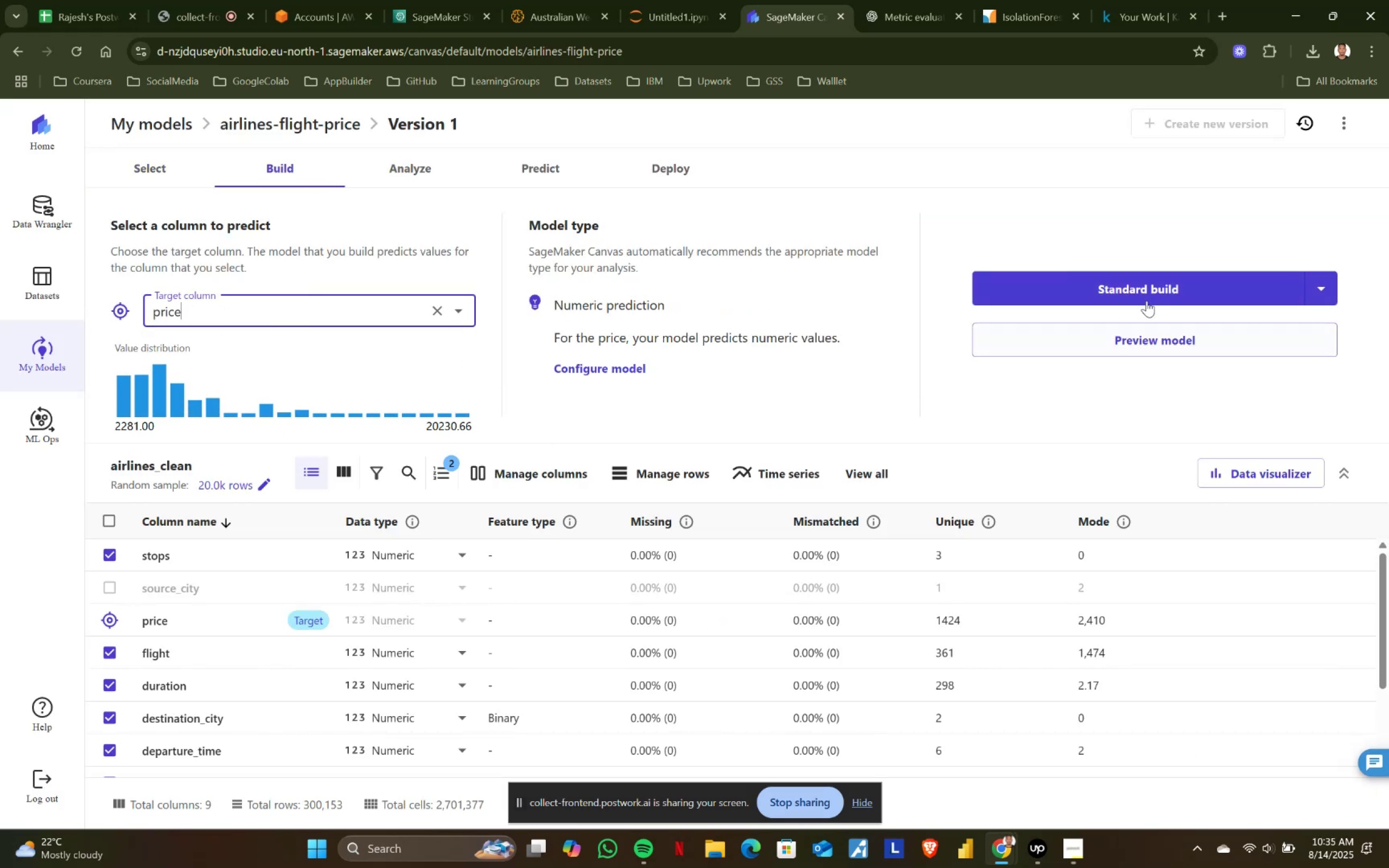 
left_click([1180, 286])
 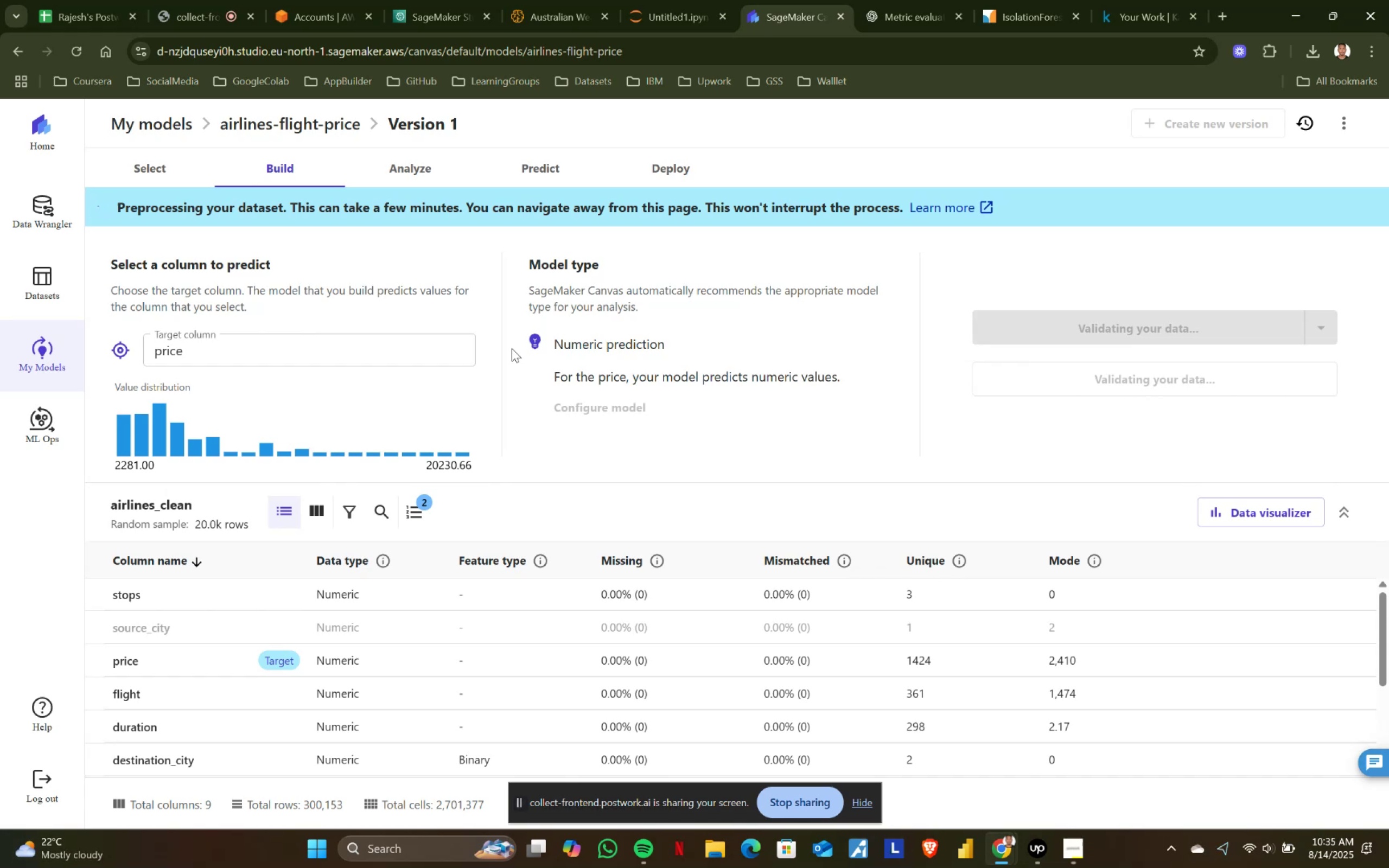 
wait(21.96)
 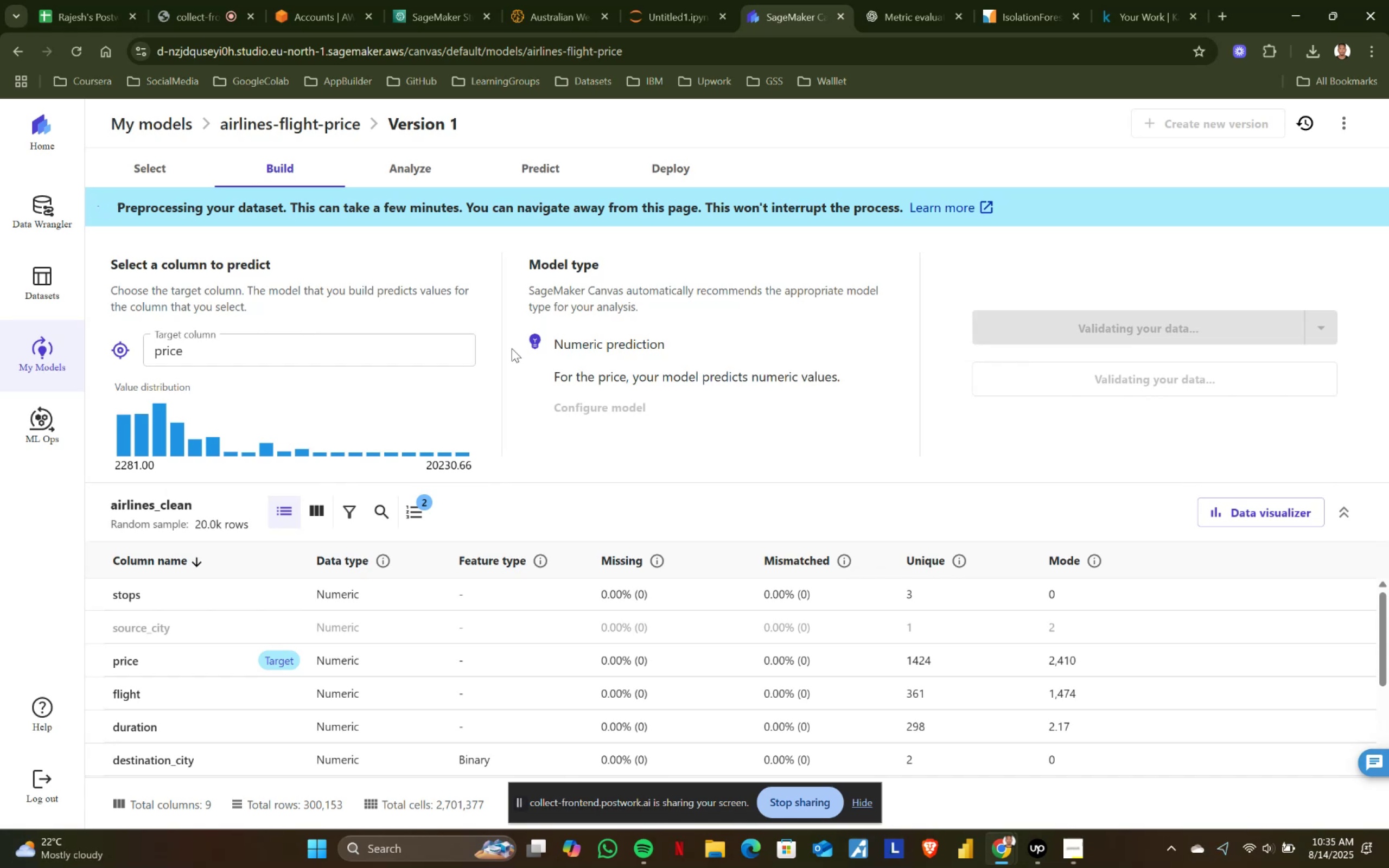 
left_click([1057, 380])
 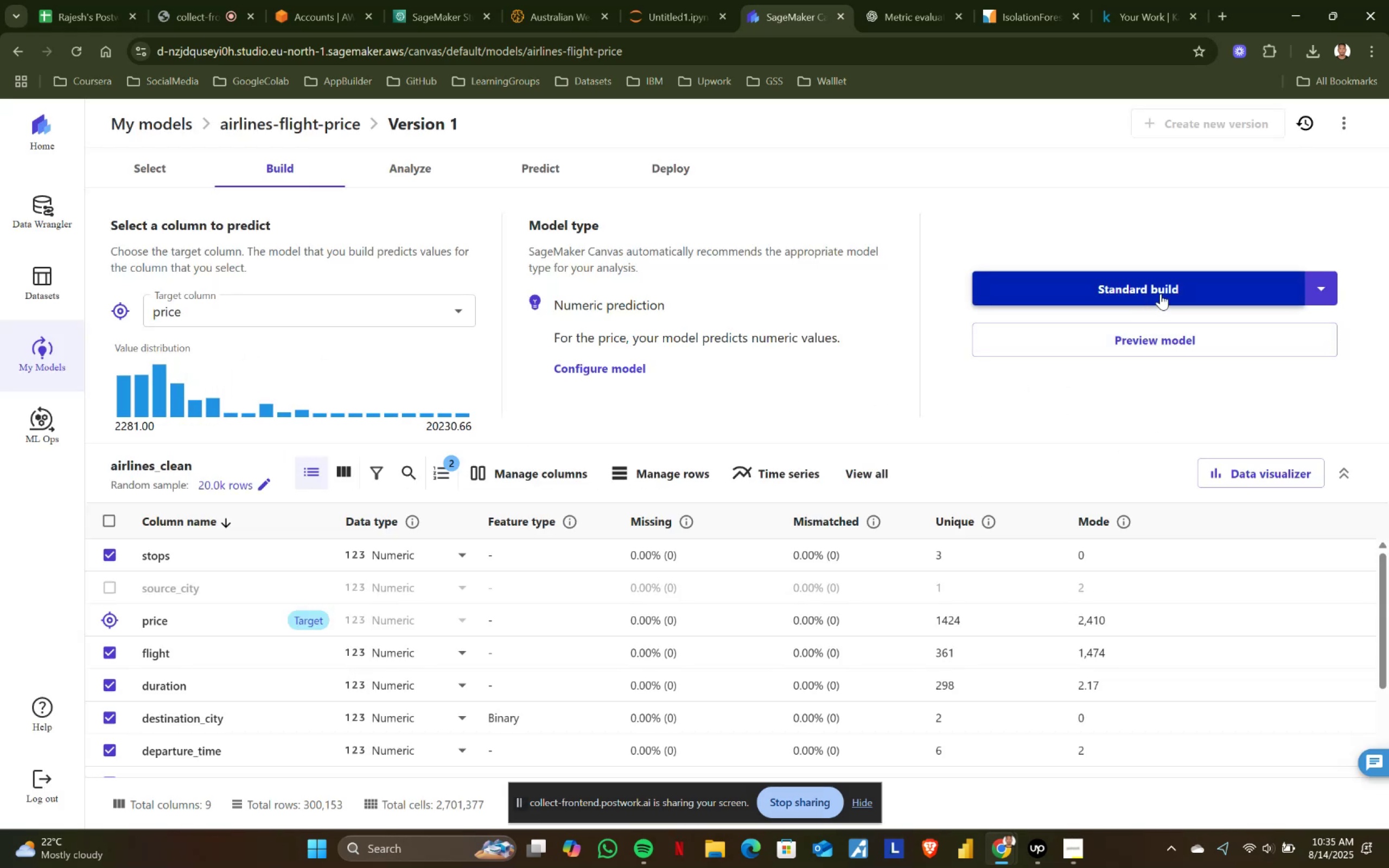 
left_click([1161, 293])
 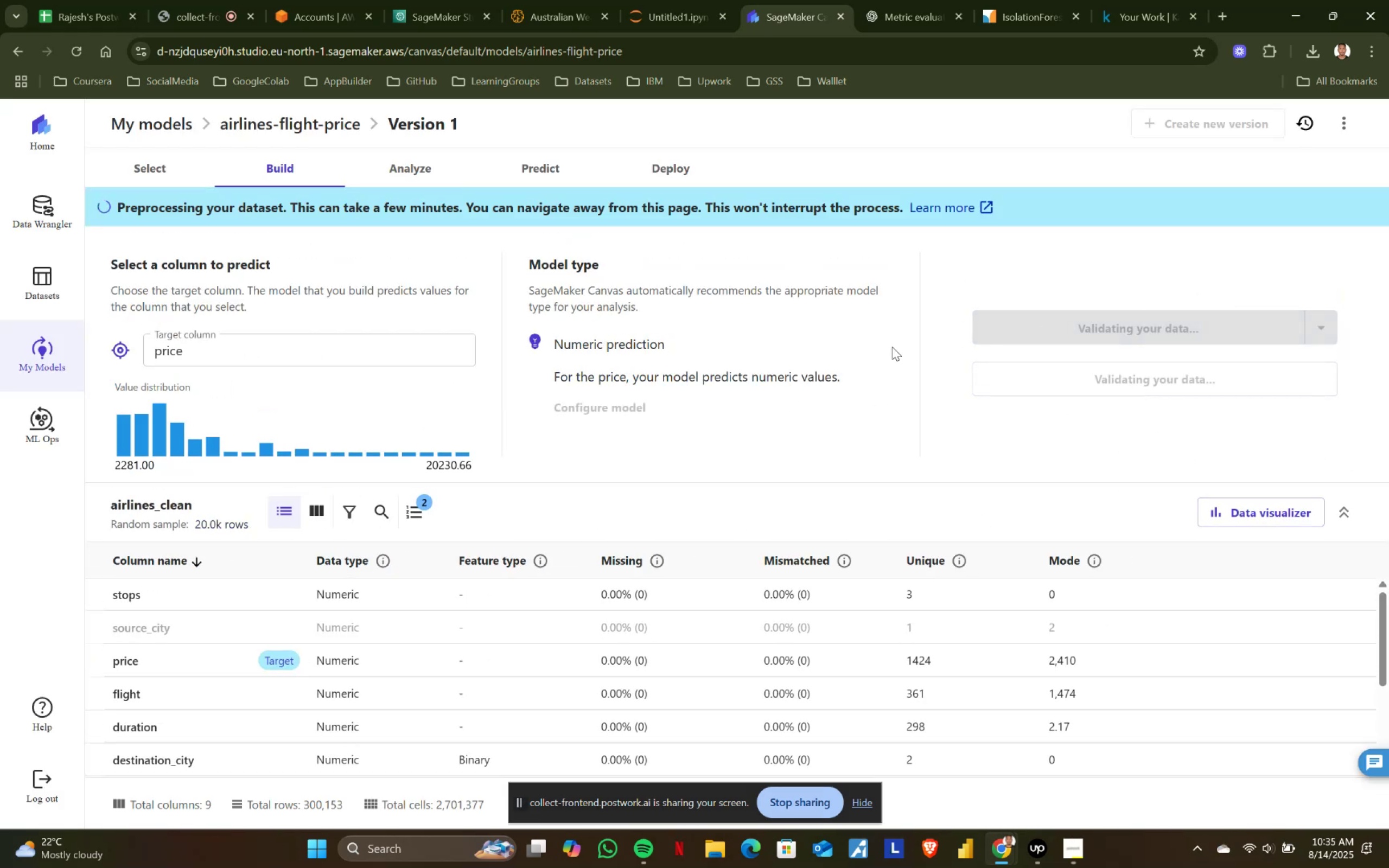 
wait(5.1)
 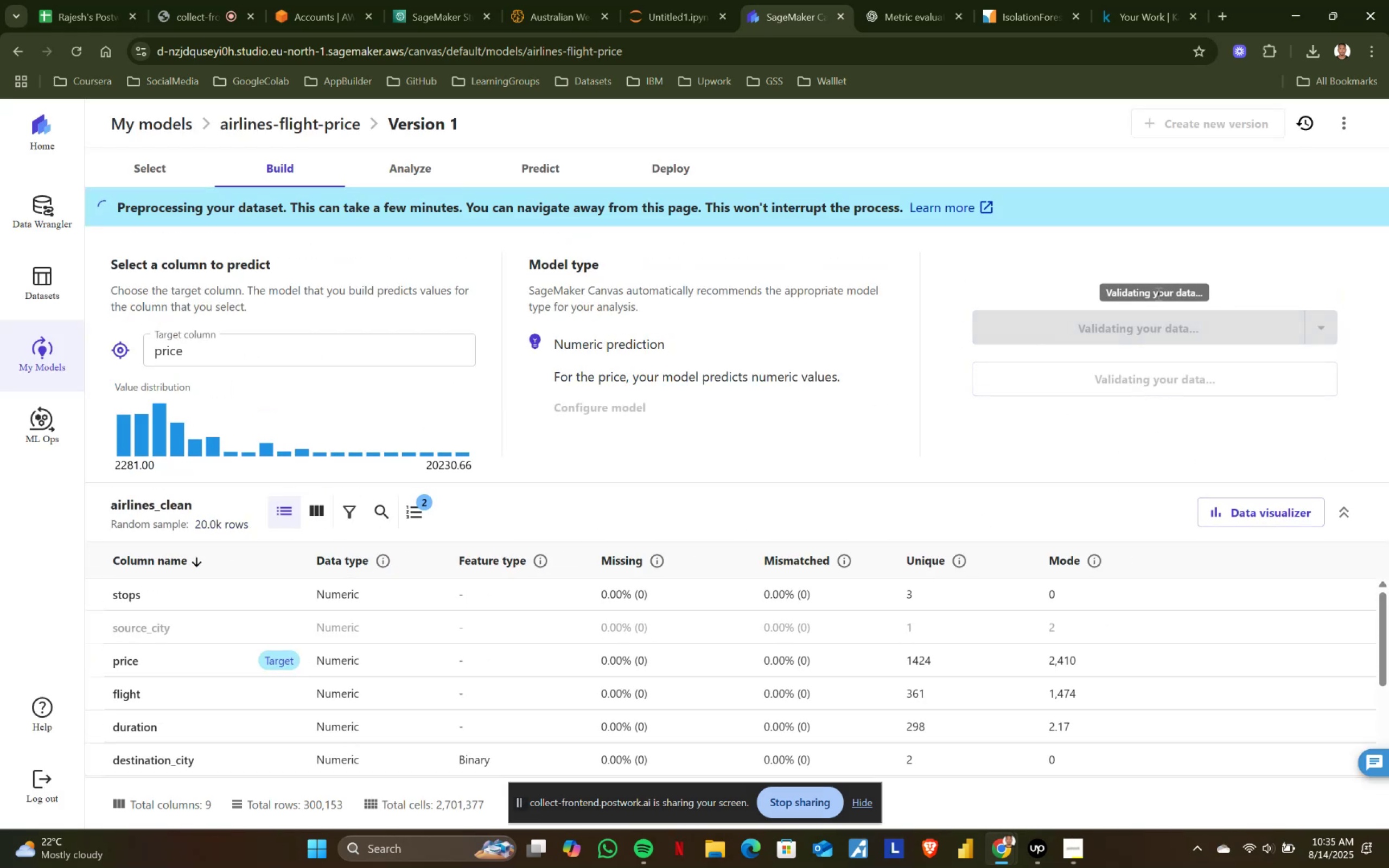 
scroll: coordinate [609, 502], scroll_direction: down, amount: 2.0
 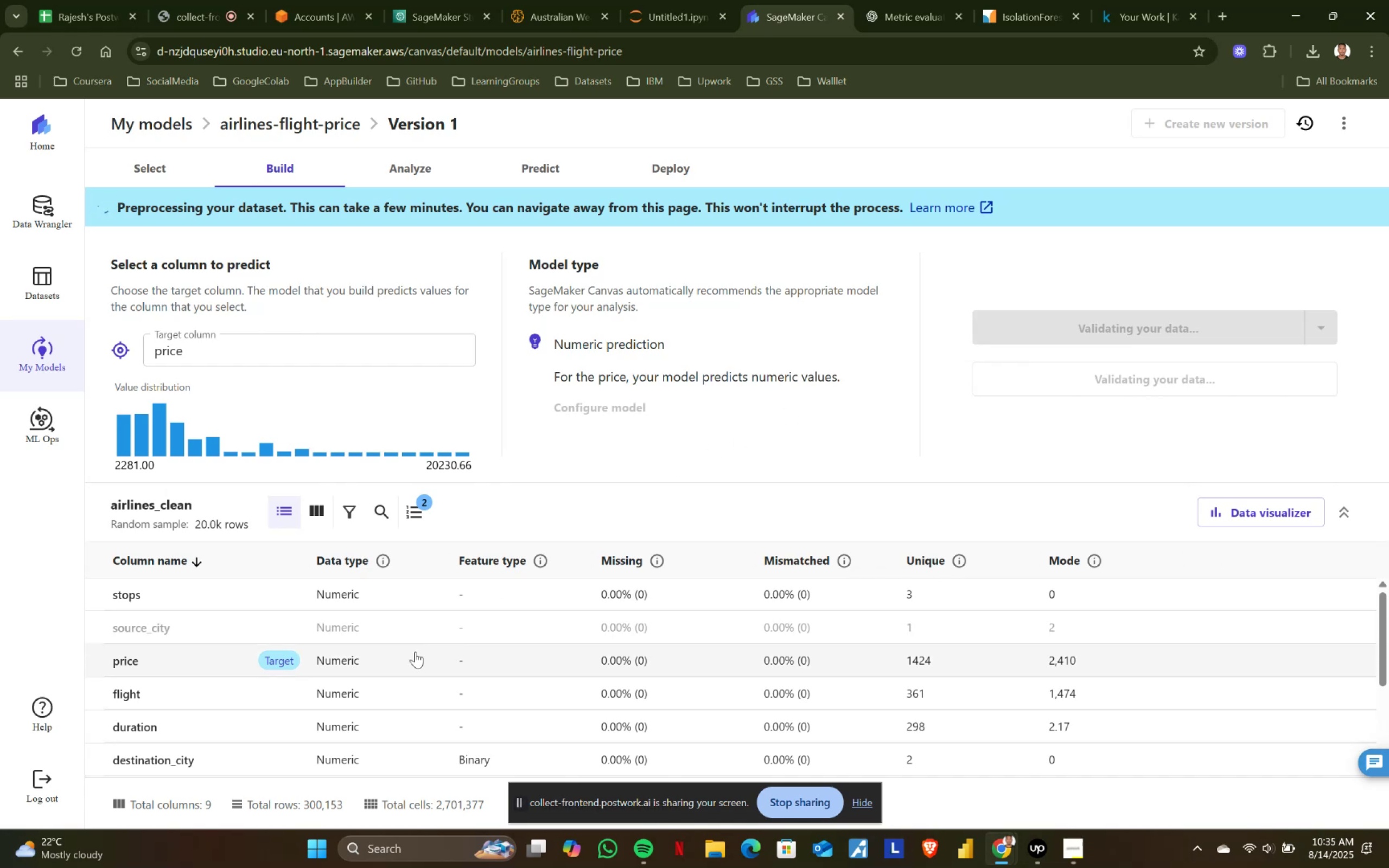 
scroll: coordinate [480, 652], scroll_direction: up, amount: 2.0
 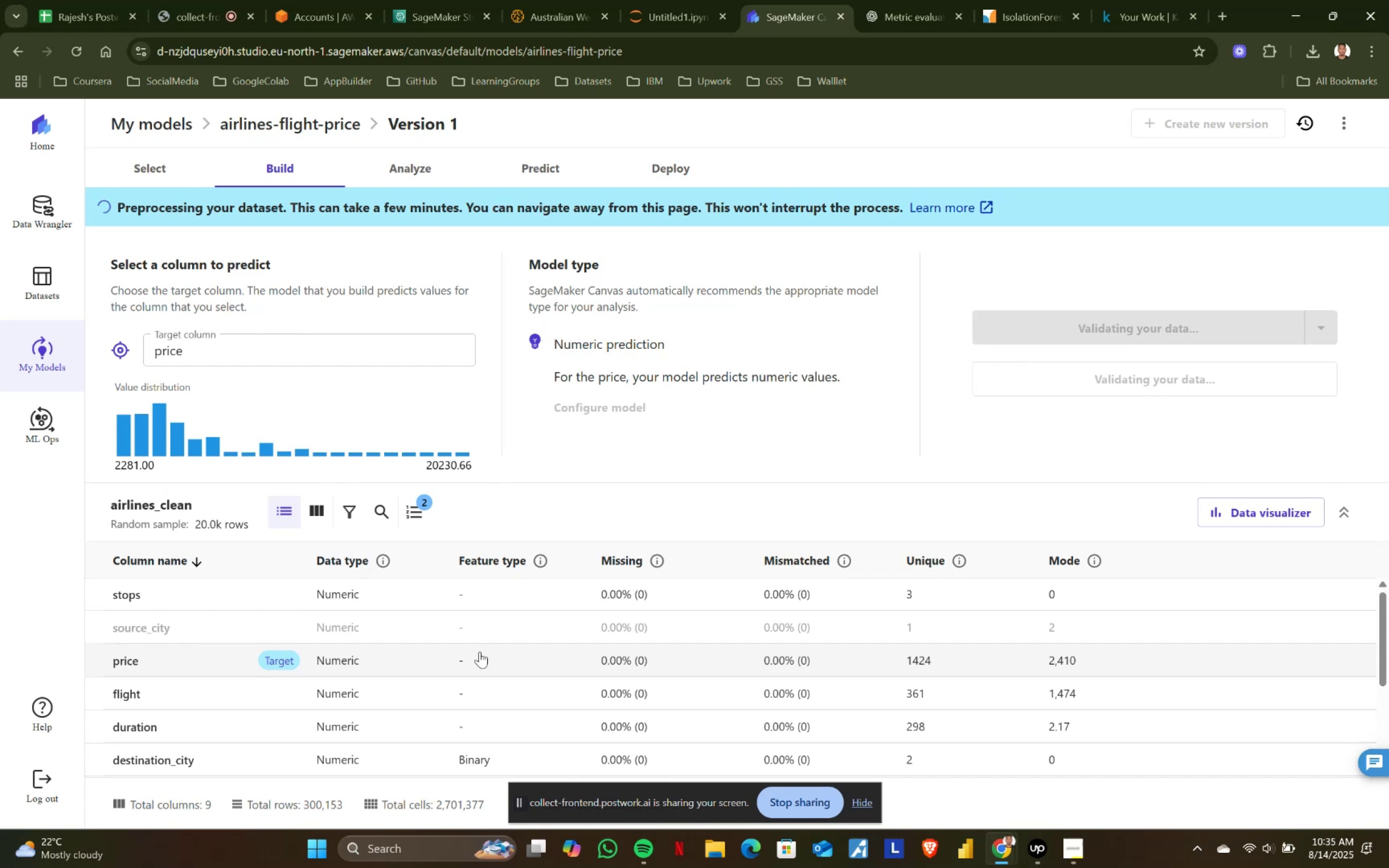 
wait(14.14)
 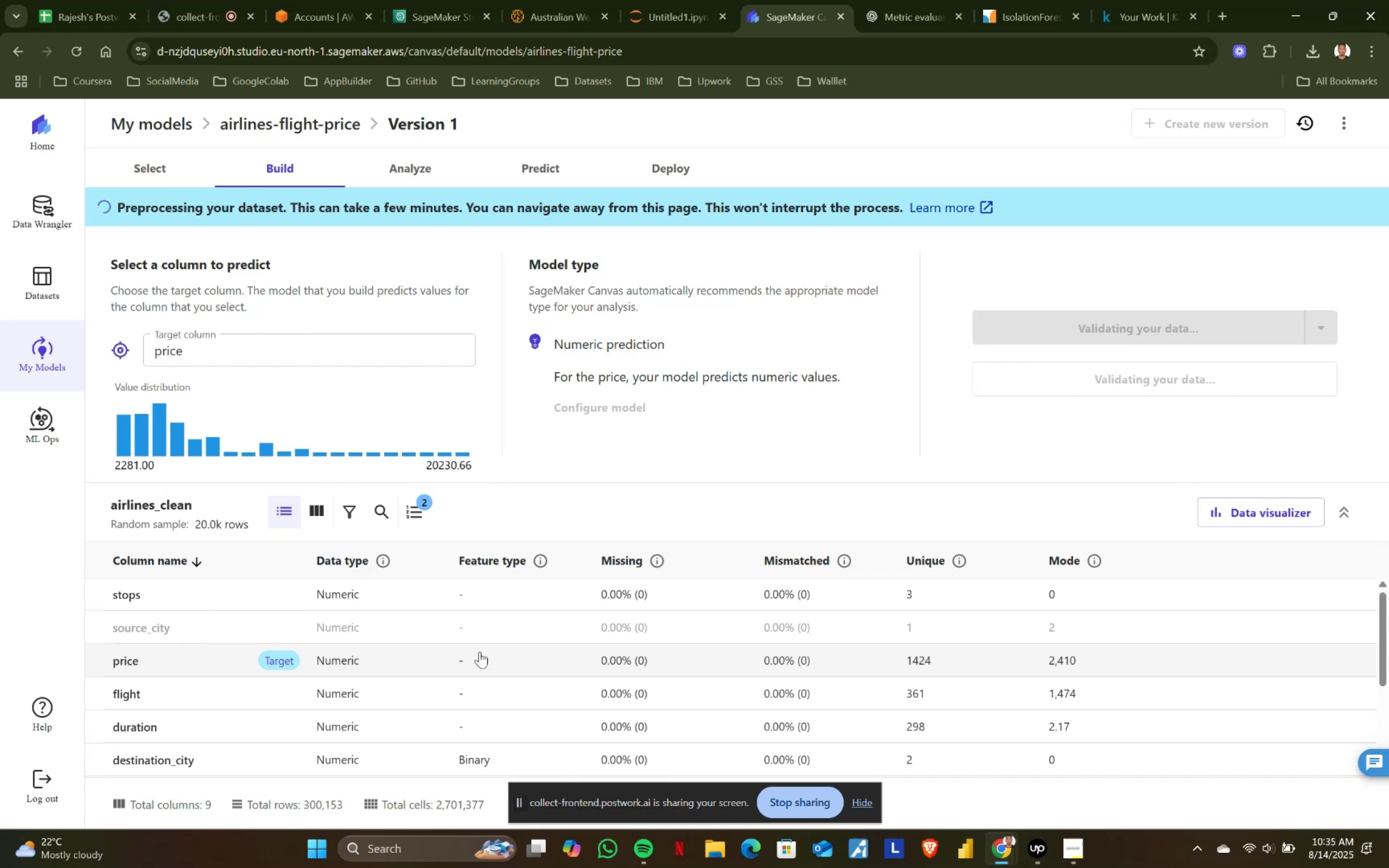 
left_click([1032, 529])
 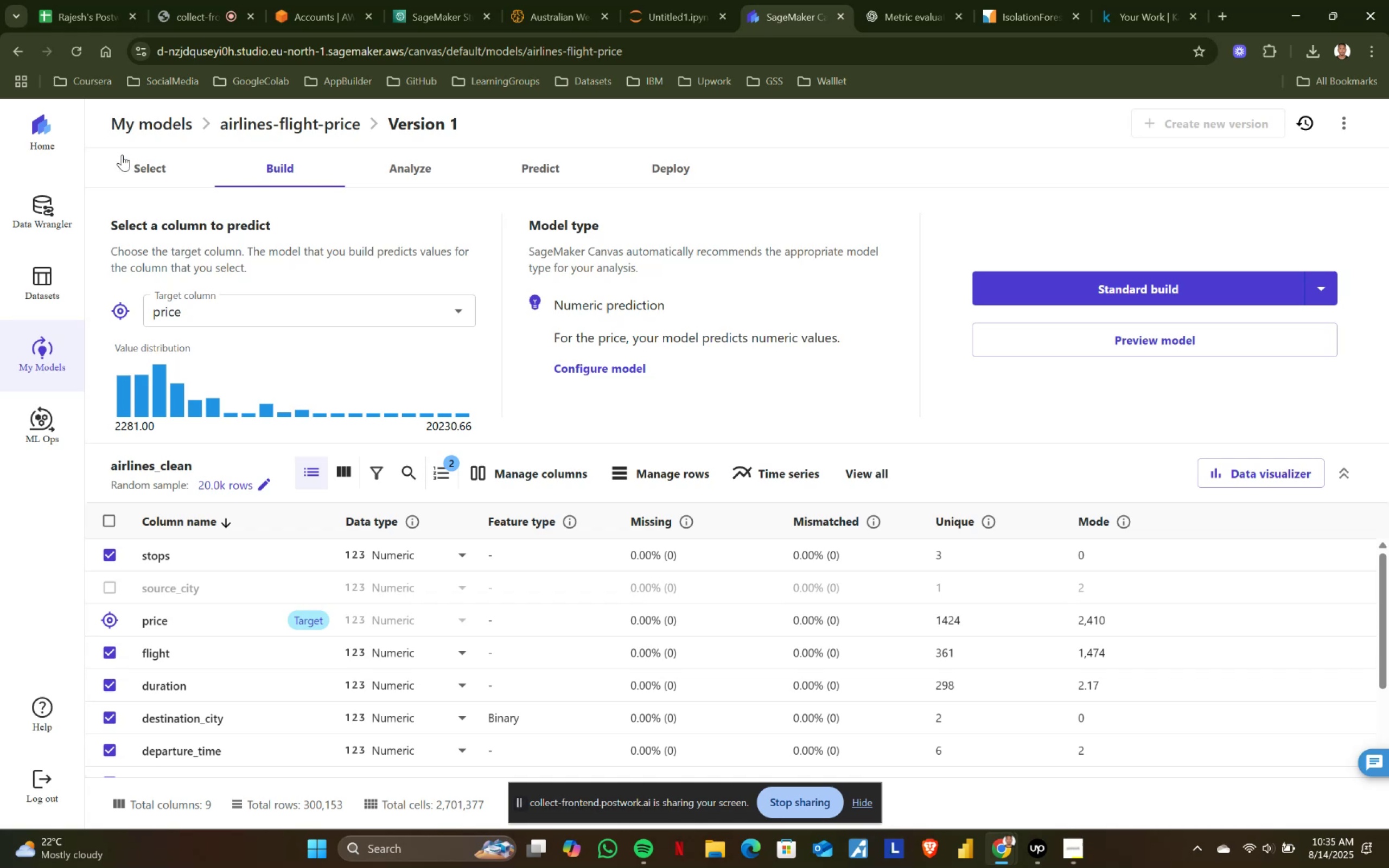 
left_click([151, 117])
 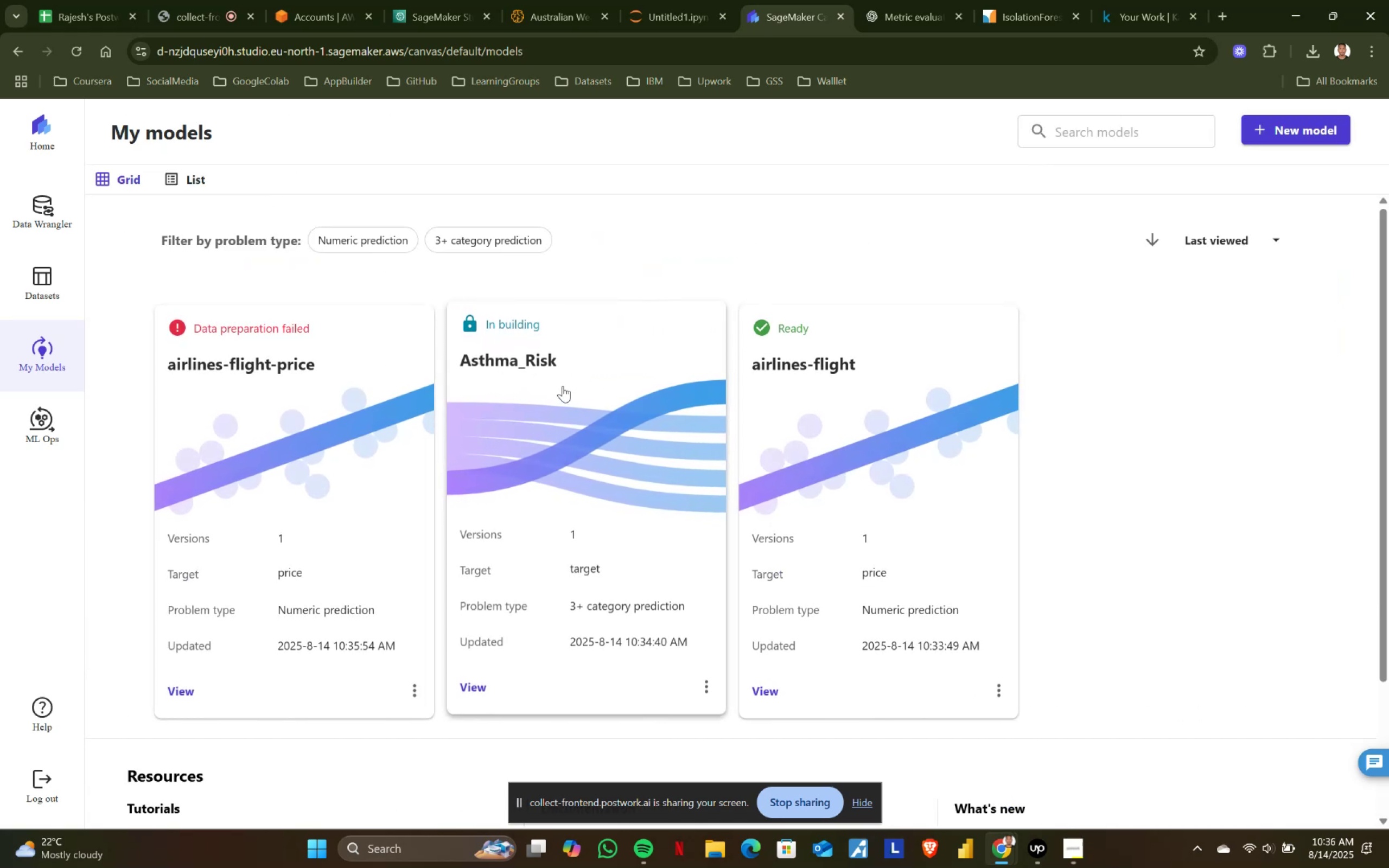 
left_click([547, 317])
 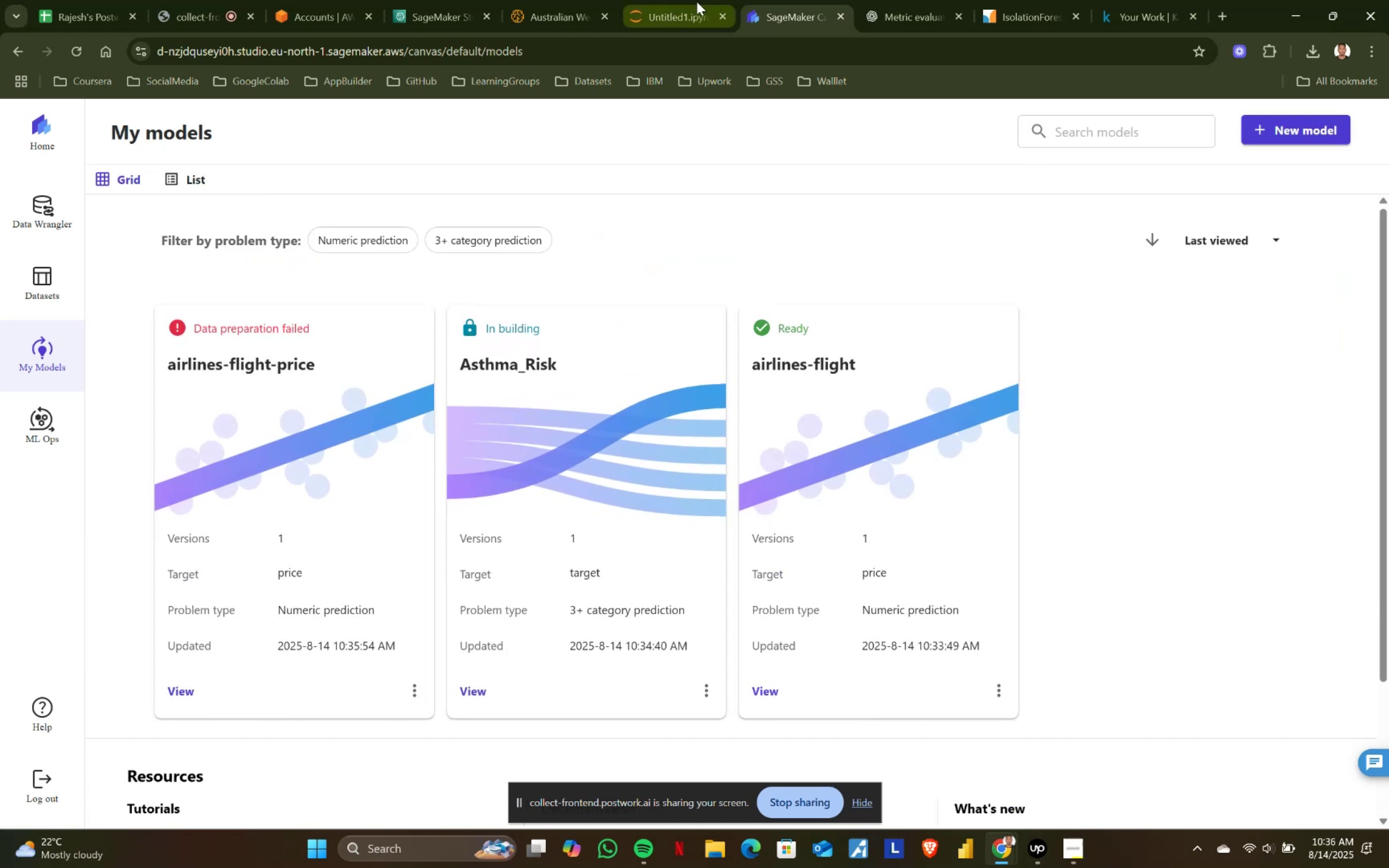 
left_click([682, 0])
 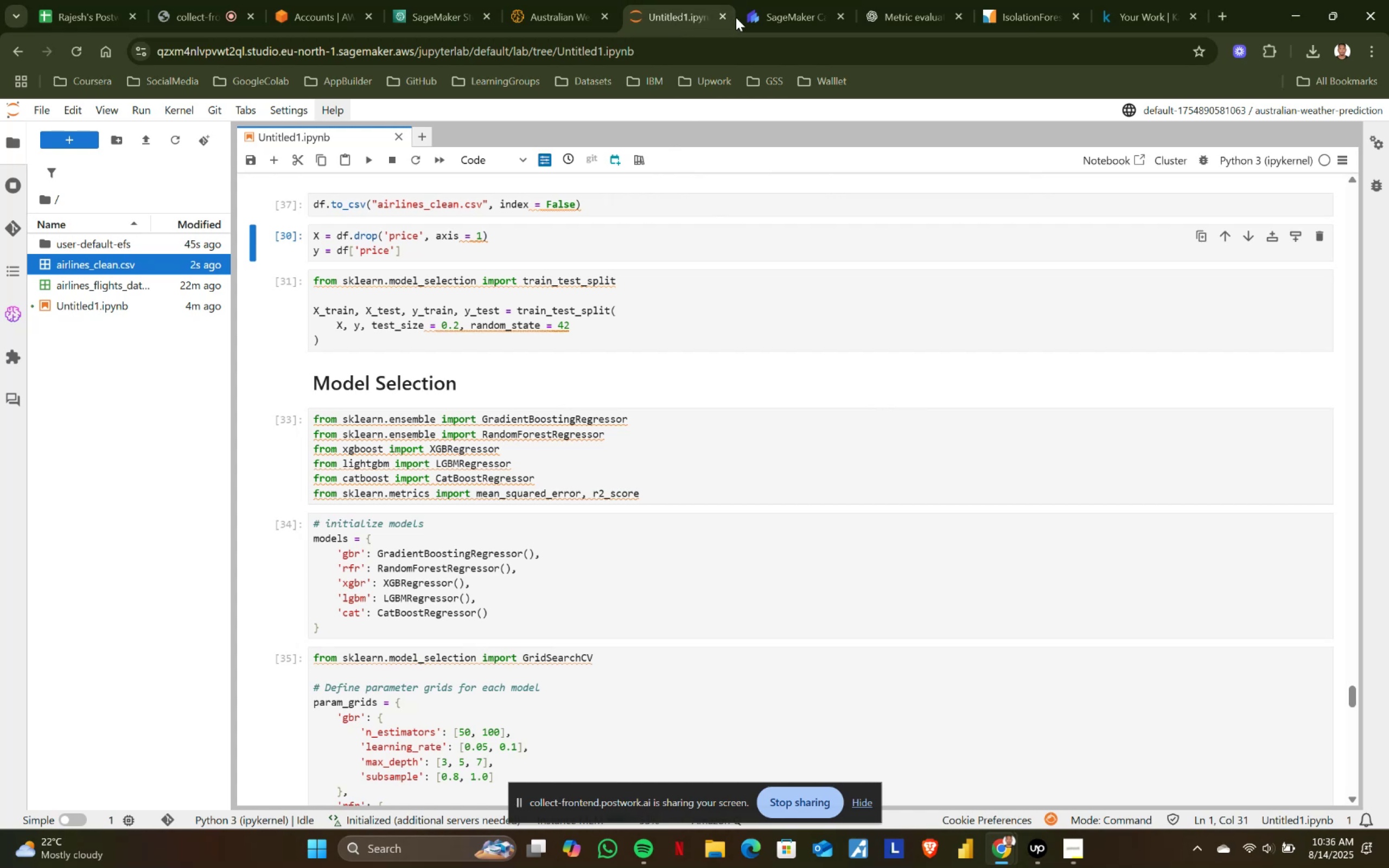 
wait(5.12)
 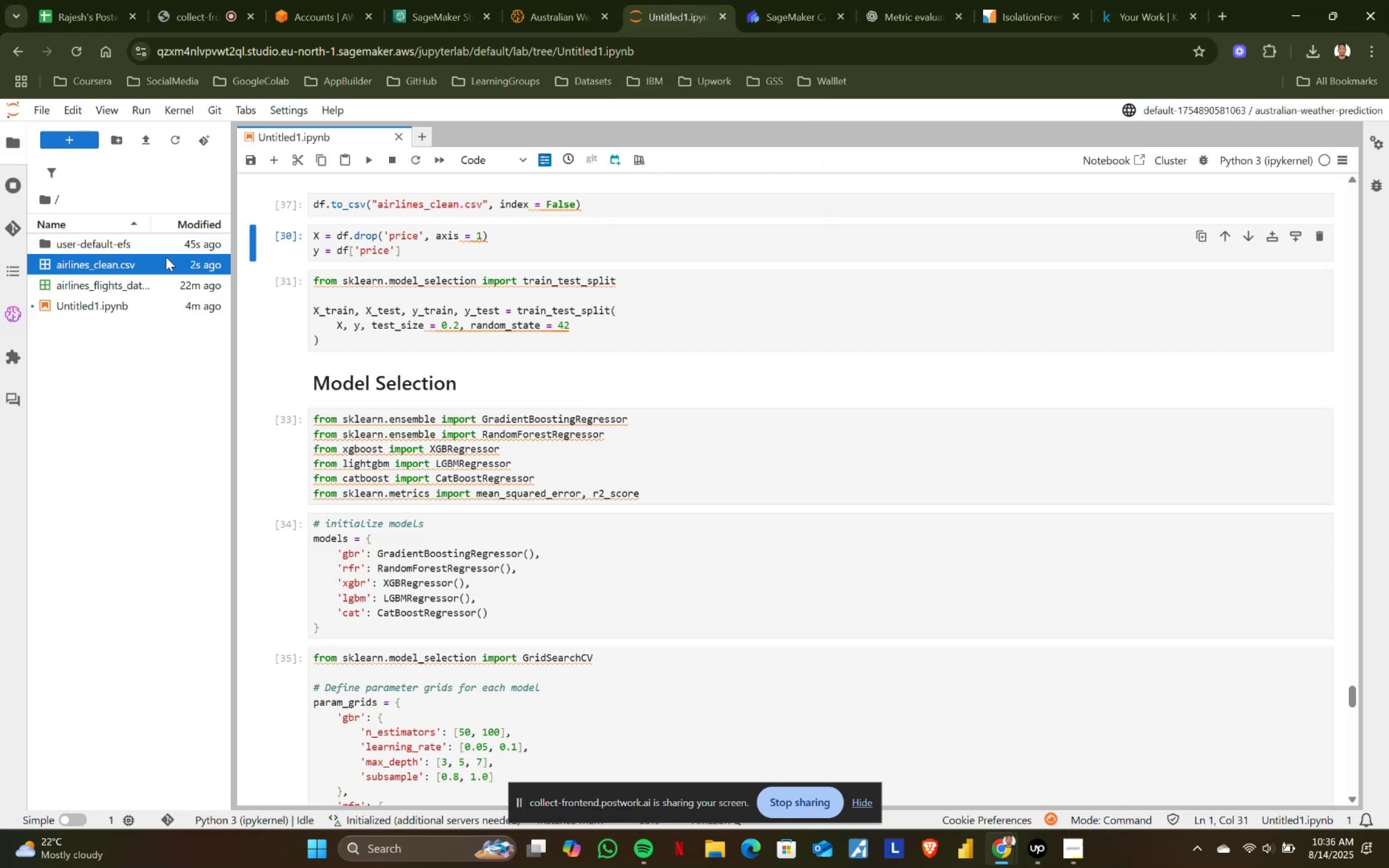 
left_click([719, 15])
 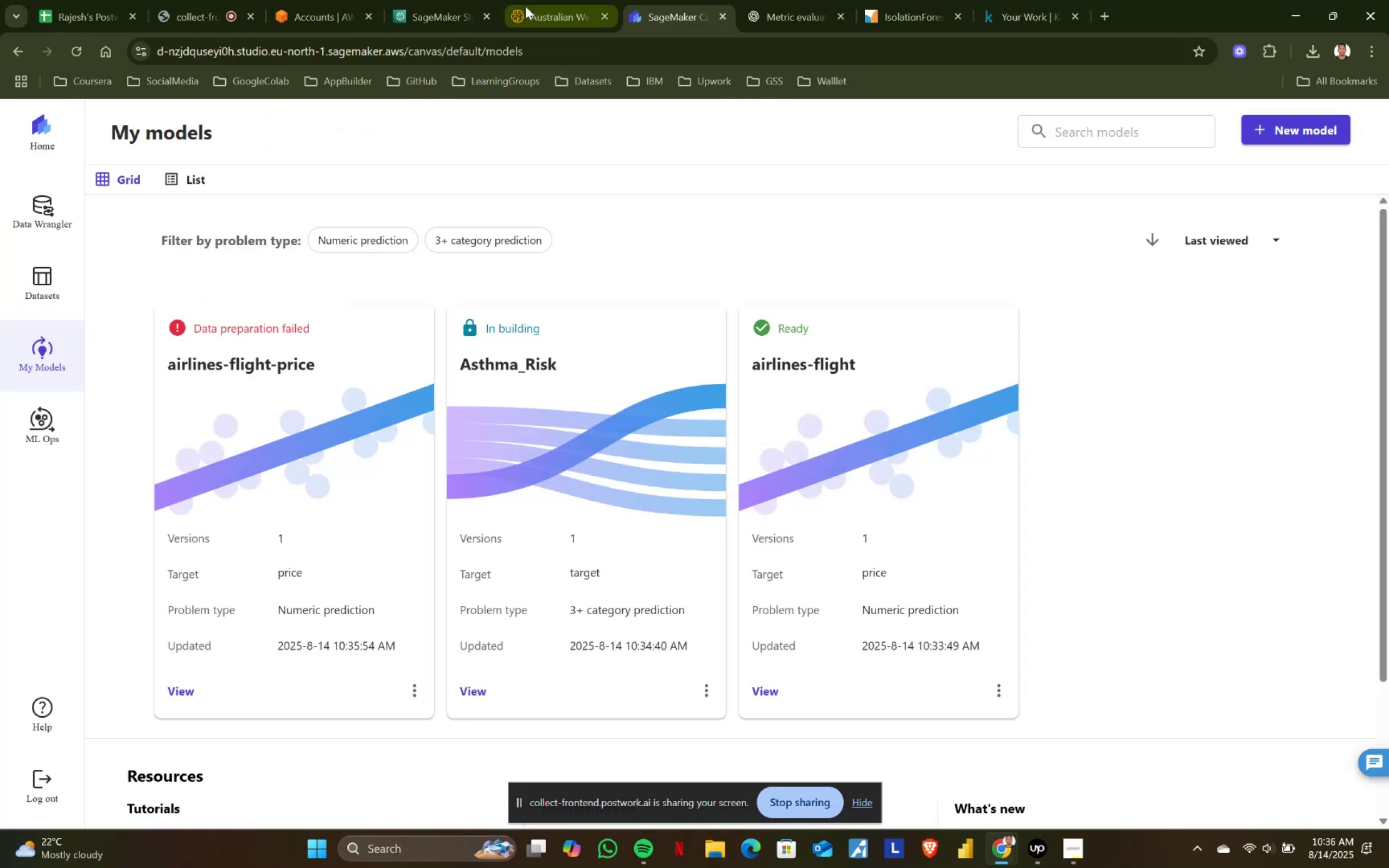 
left_click([516, 4])
 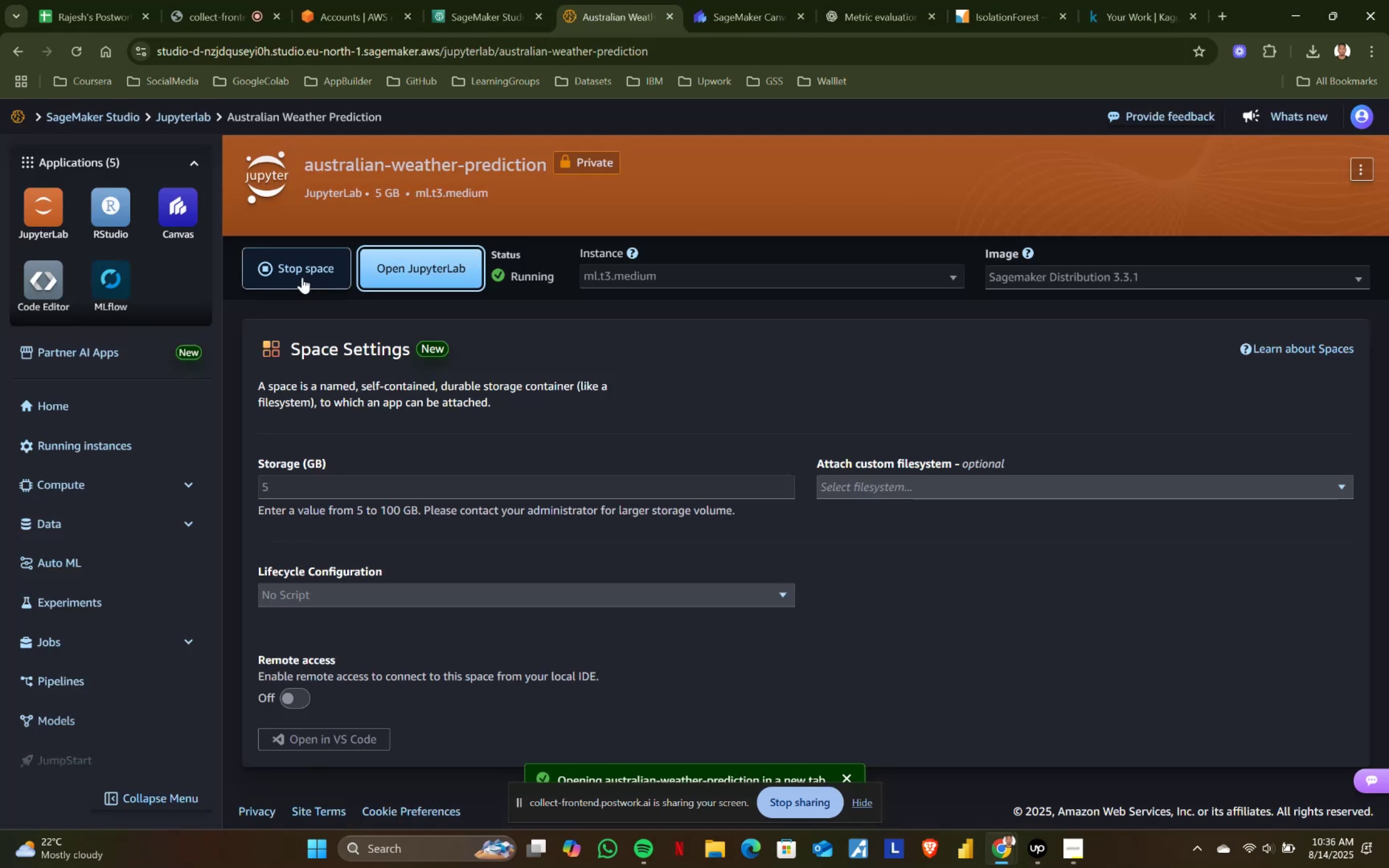 
left_click([302, 271])
 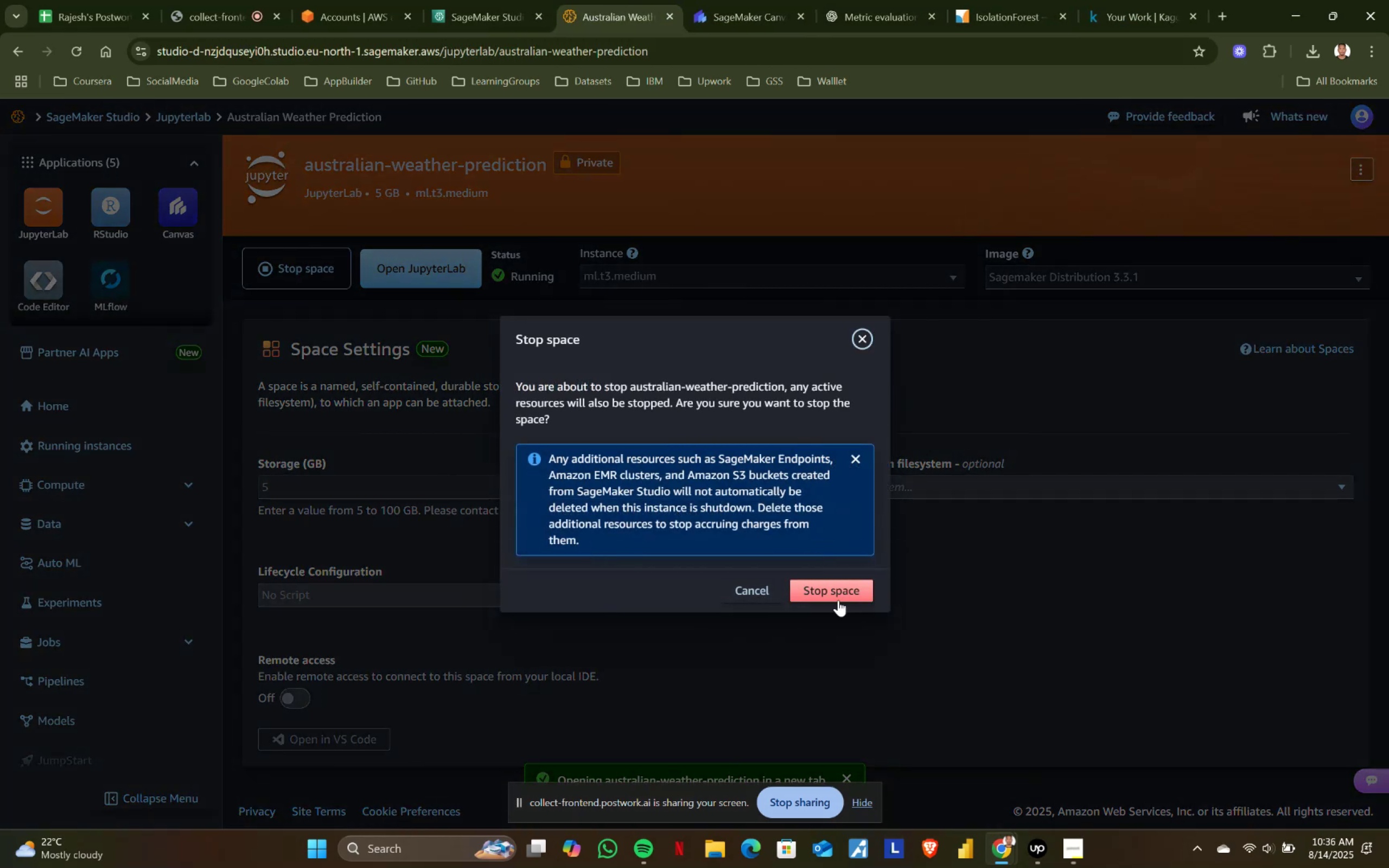 
left_click([836, 589])
 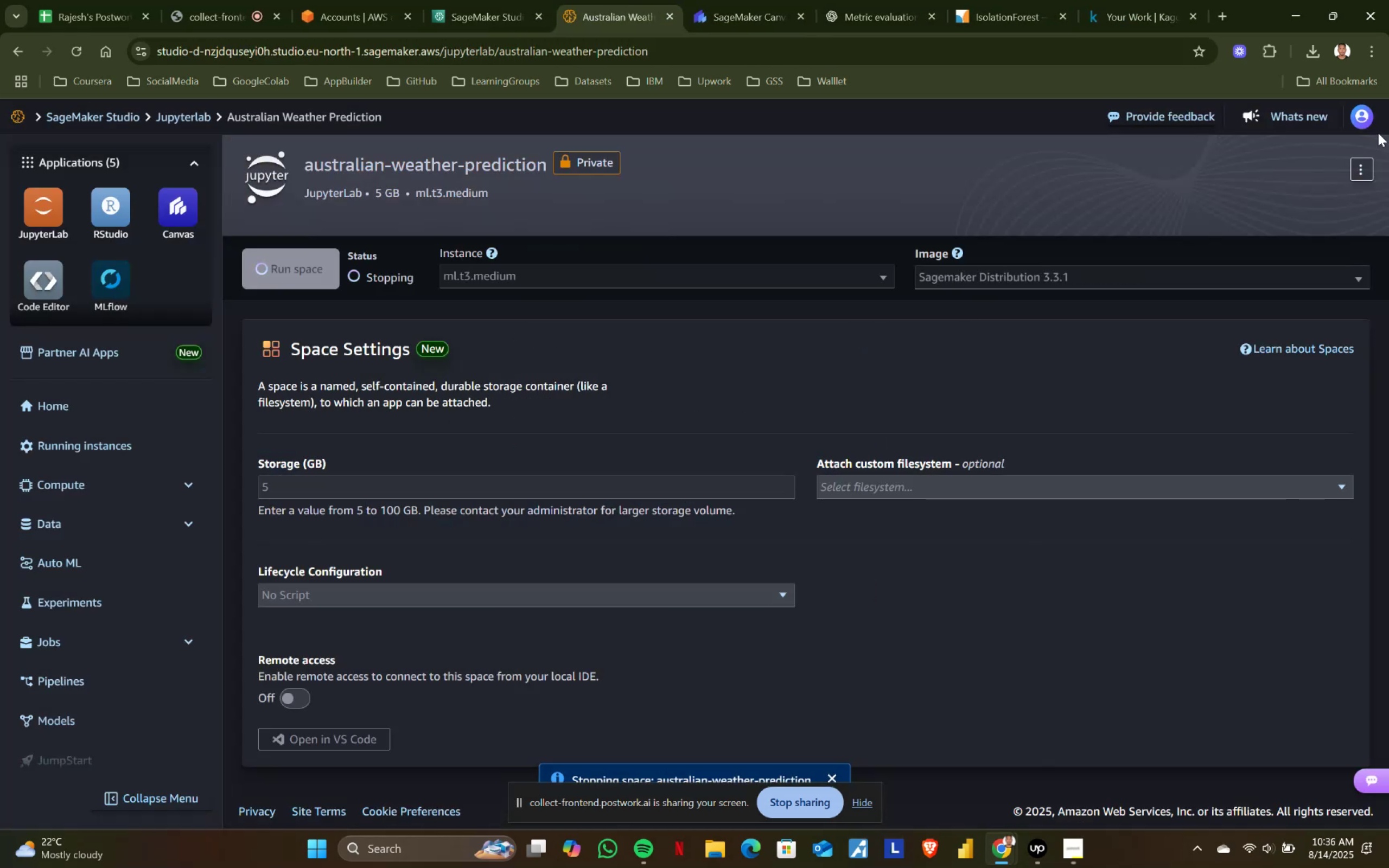 
left_click([1359, 167])
 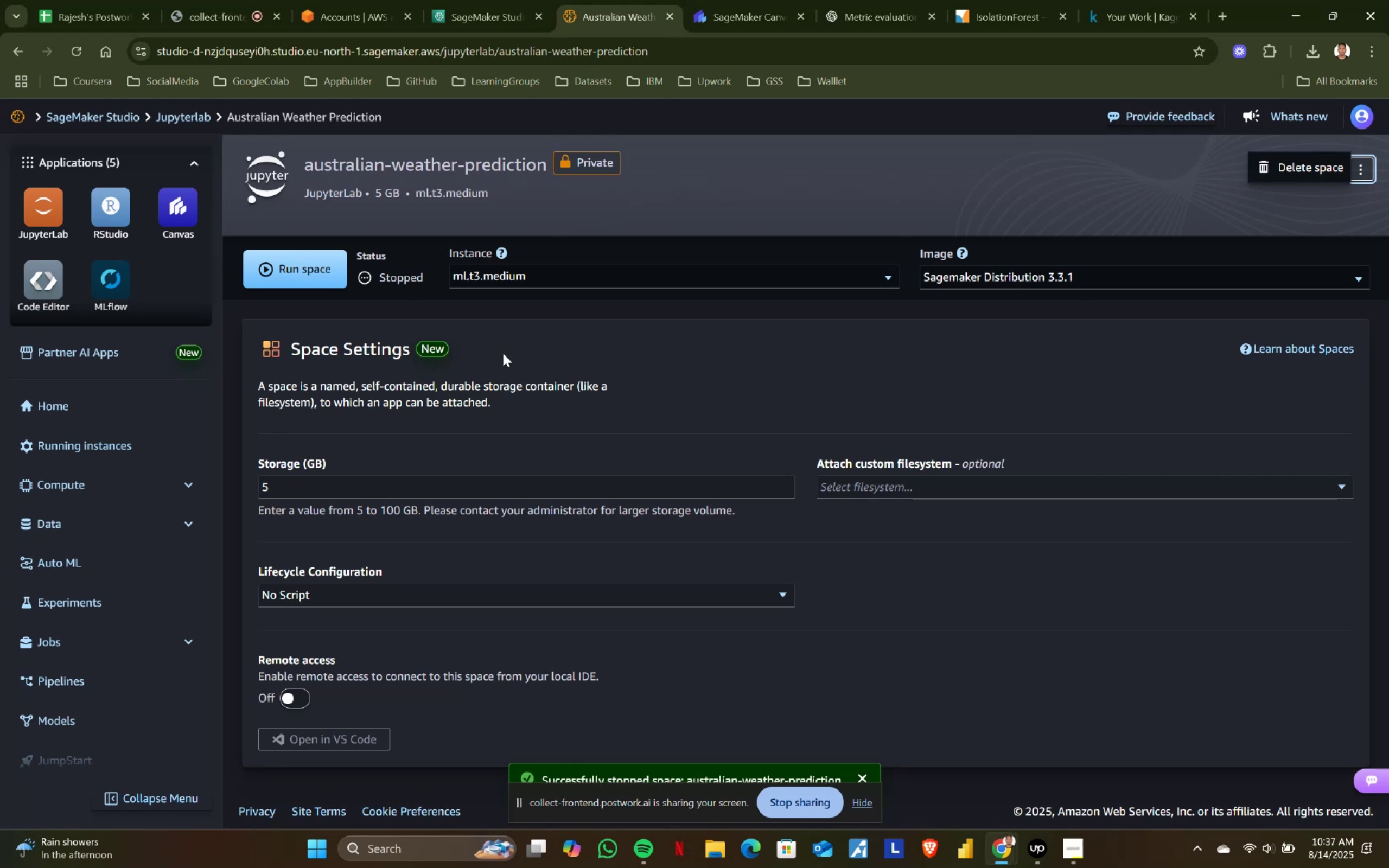 
wait(56.77)
 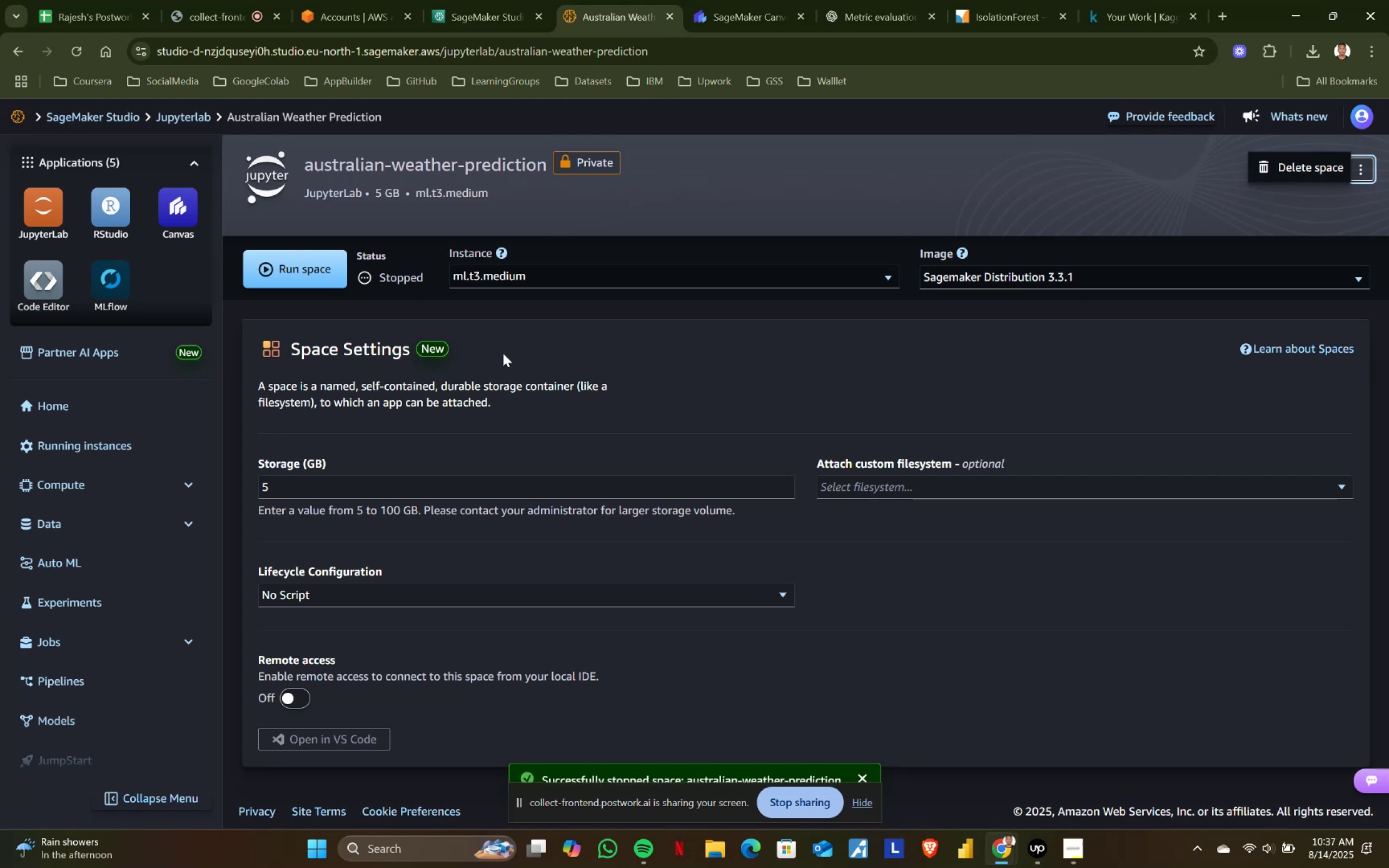 
left_click([1296, 164])
 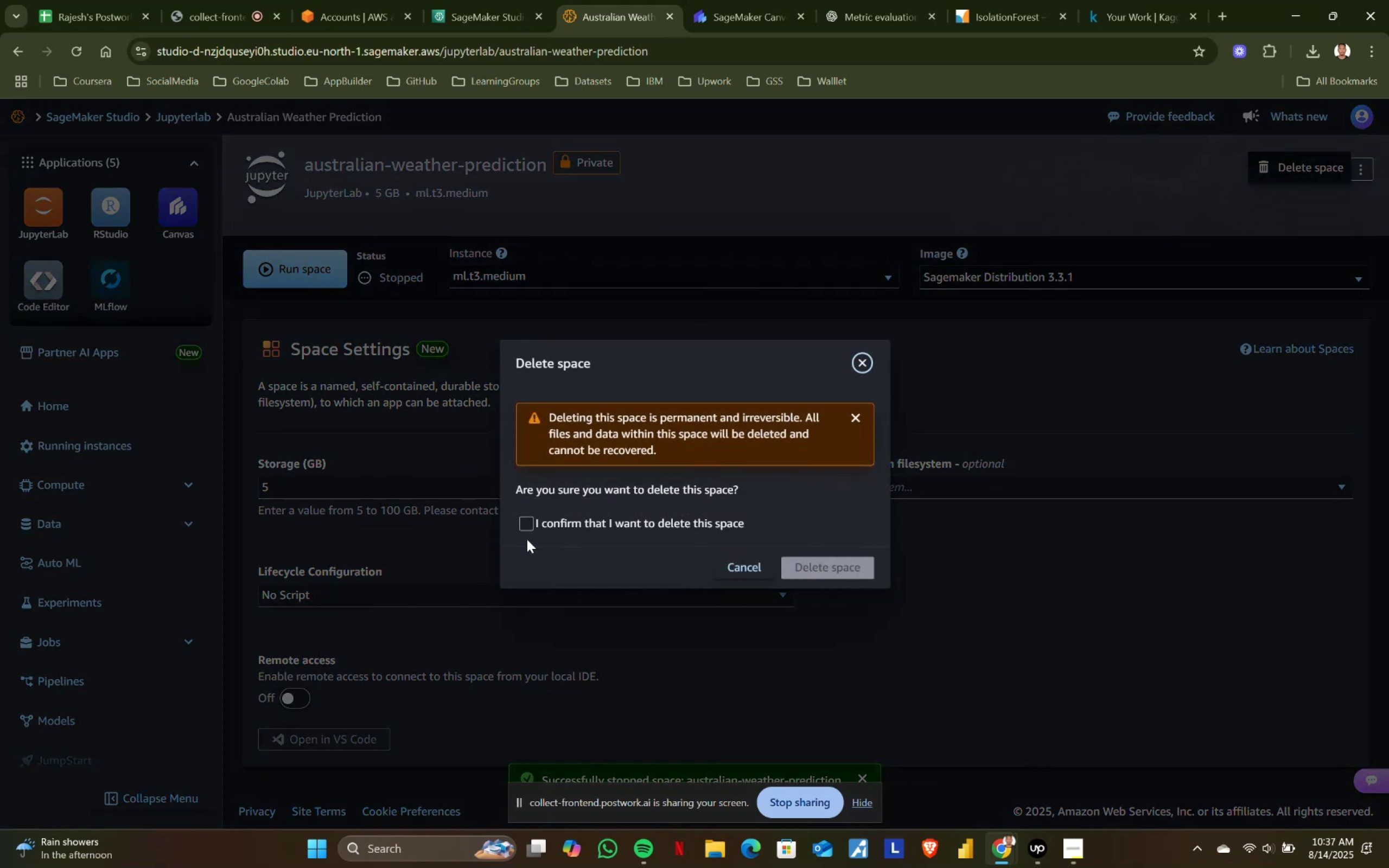 
left_click([518, 516])
 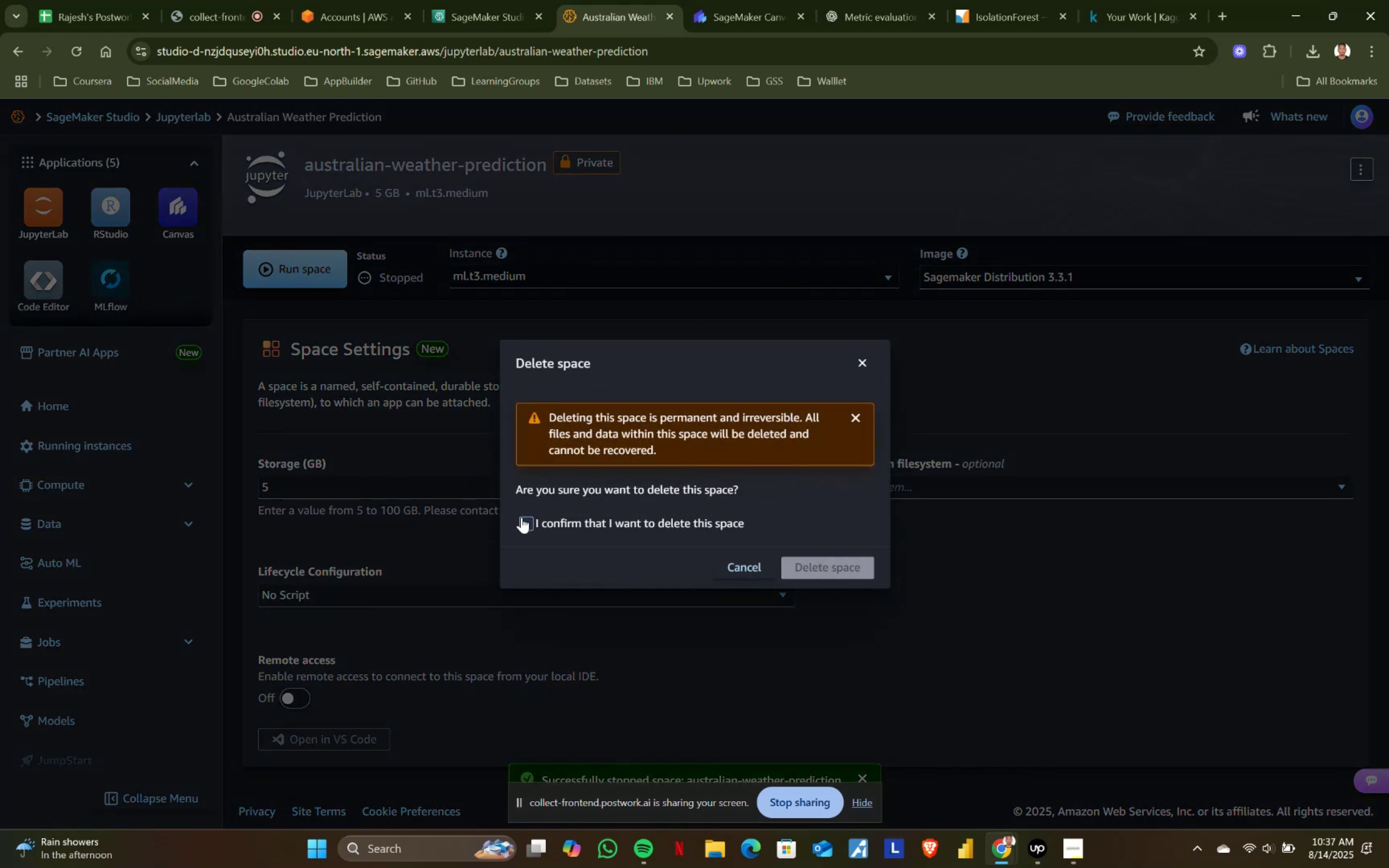 
left_click([523, 518])
 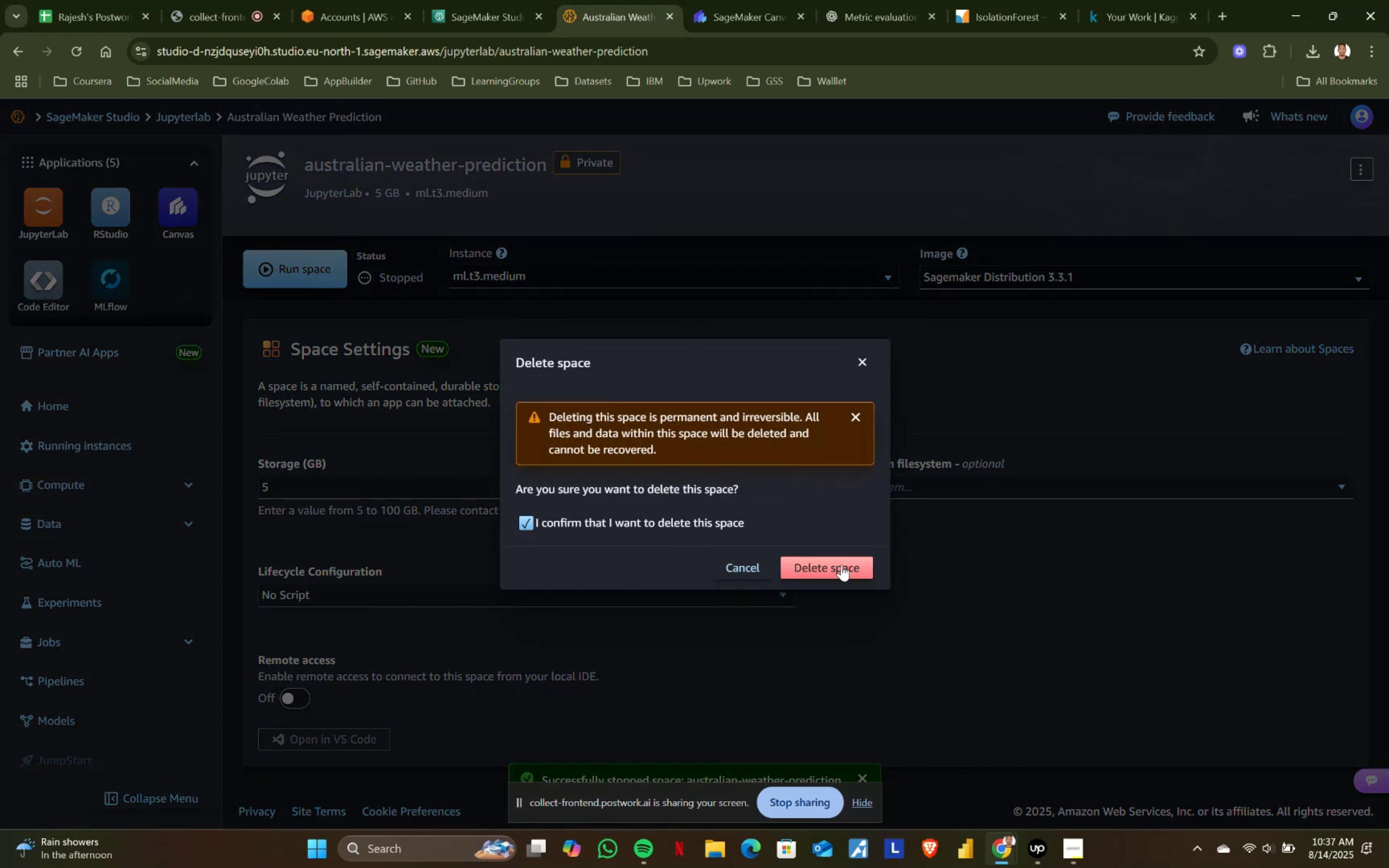 
left_click([852, 565])
 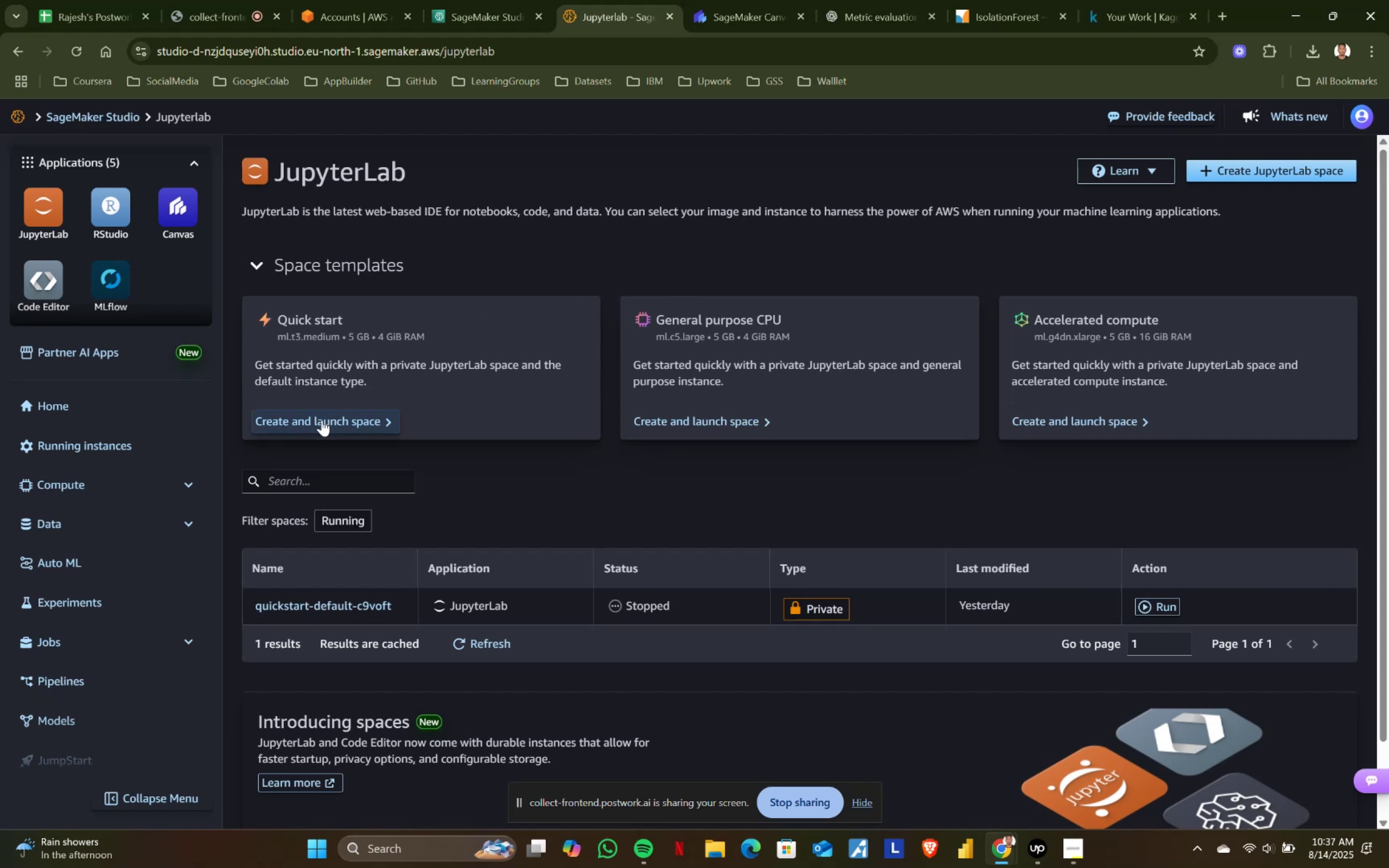 
left_click([316, 422])
 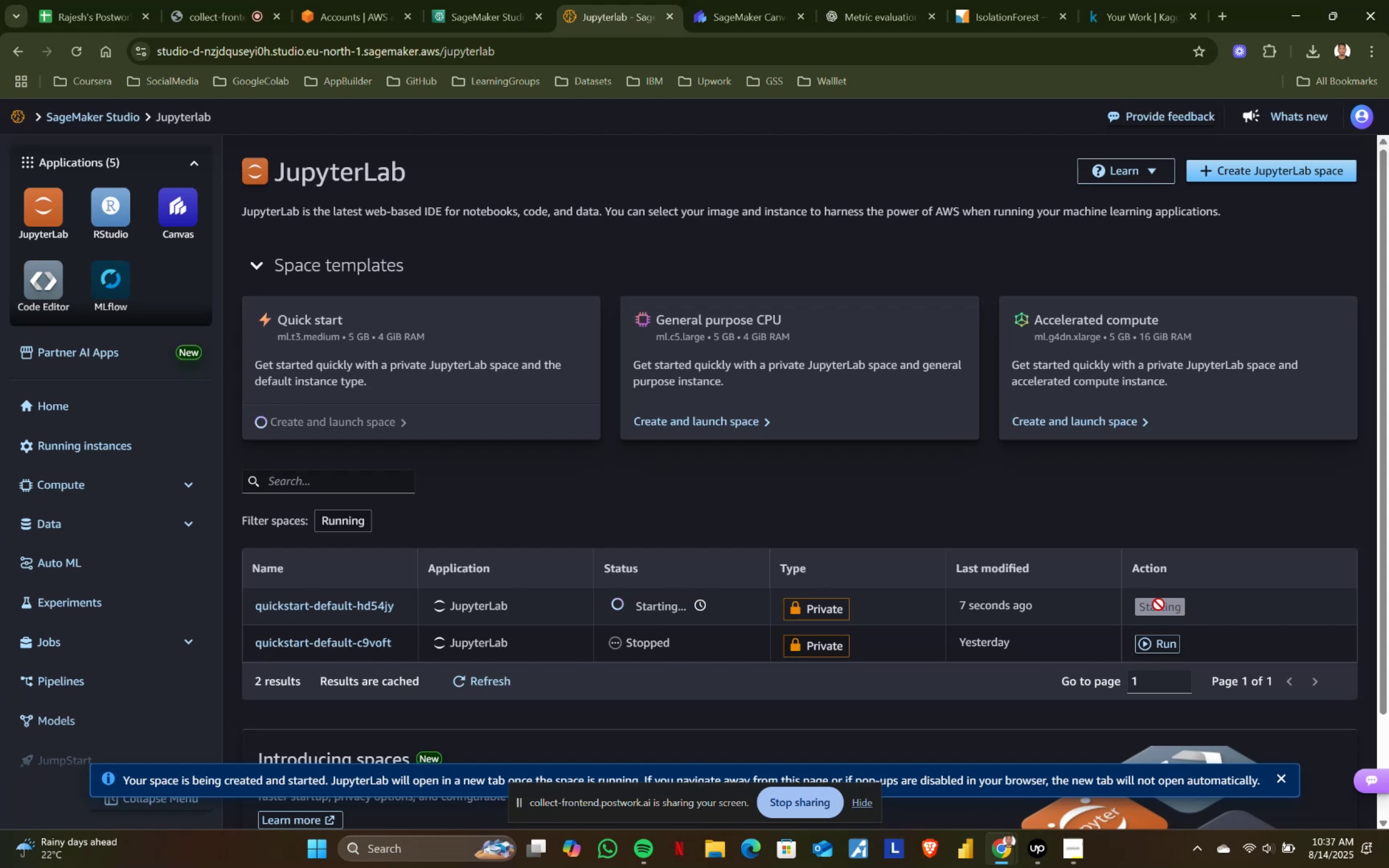 
wait(18.02)
 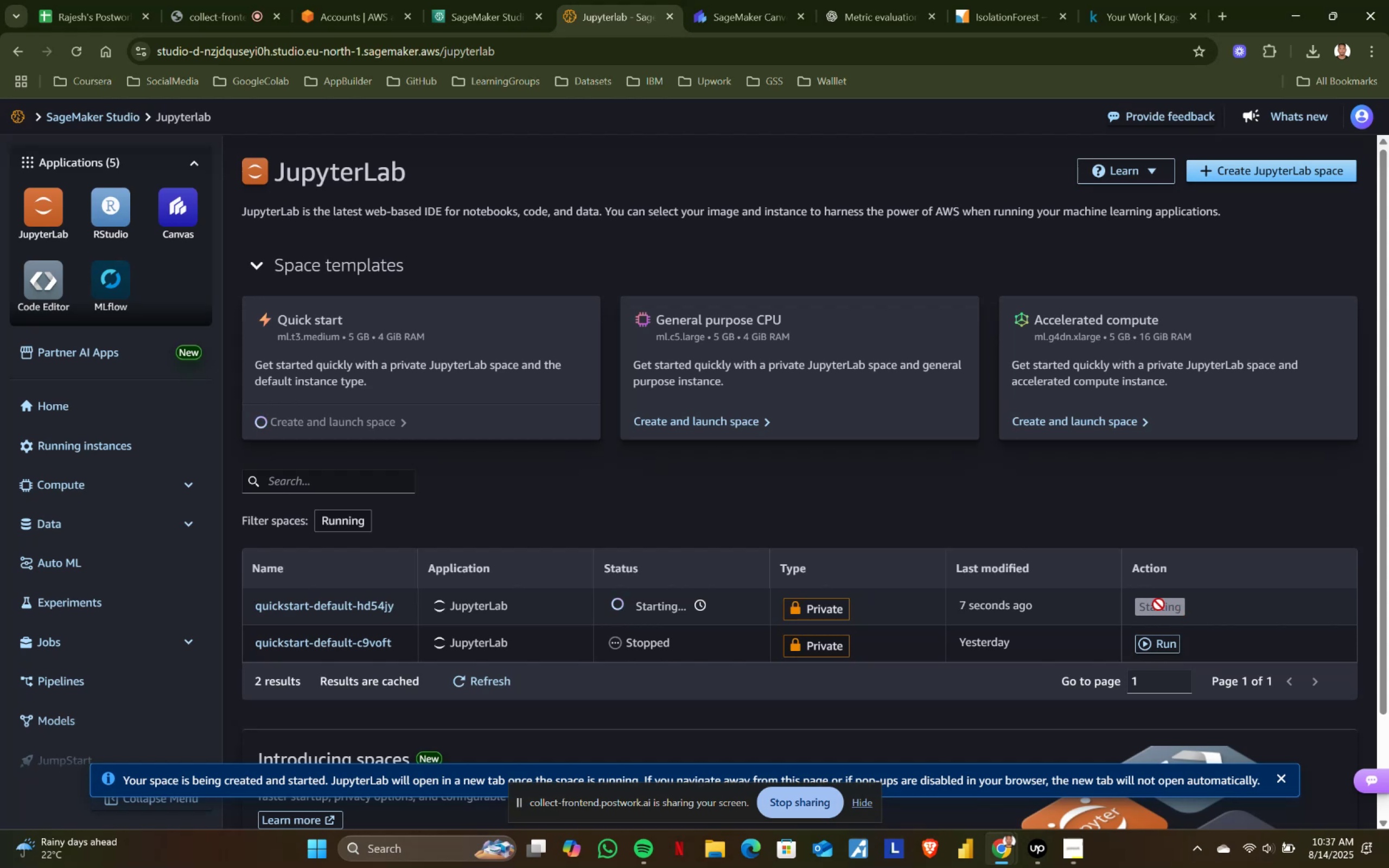 
left_click([236, 0])
 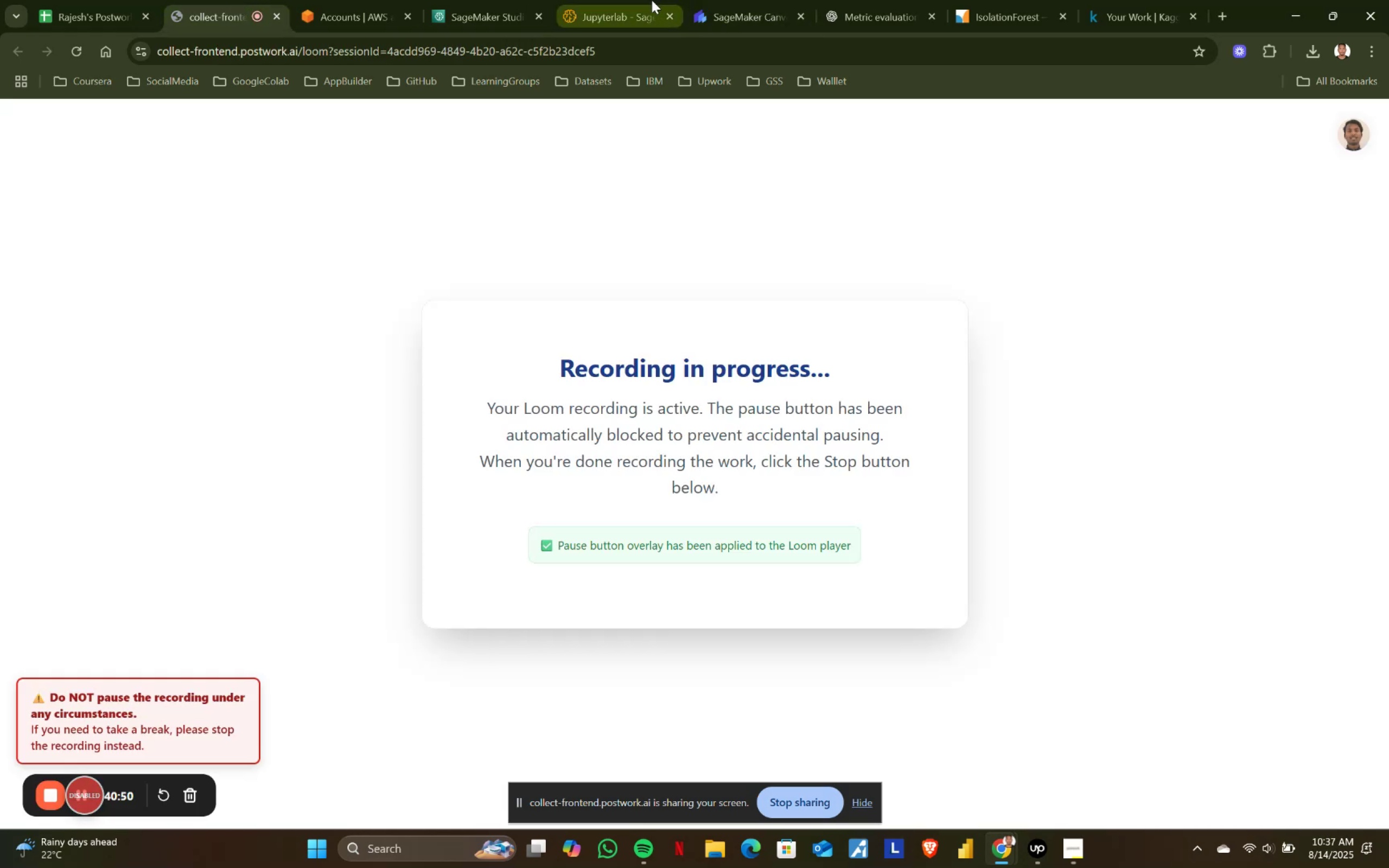 
left_click([652, 0])
 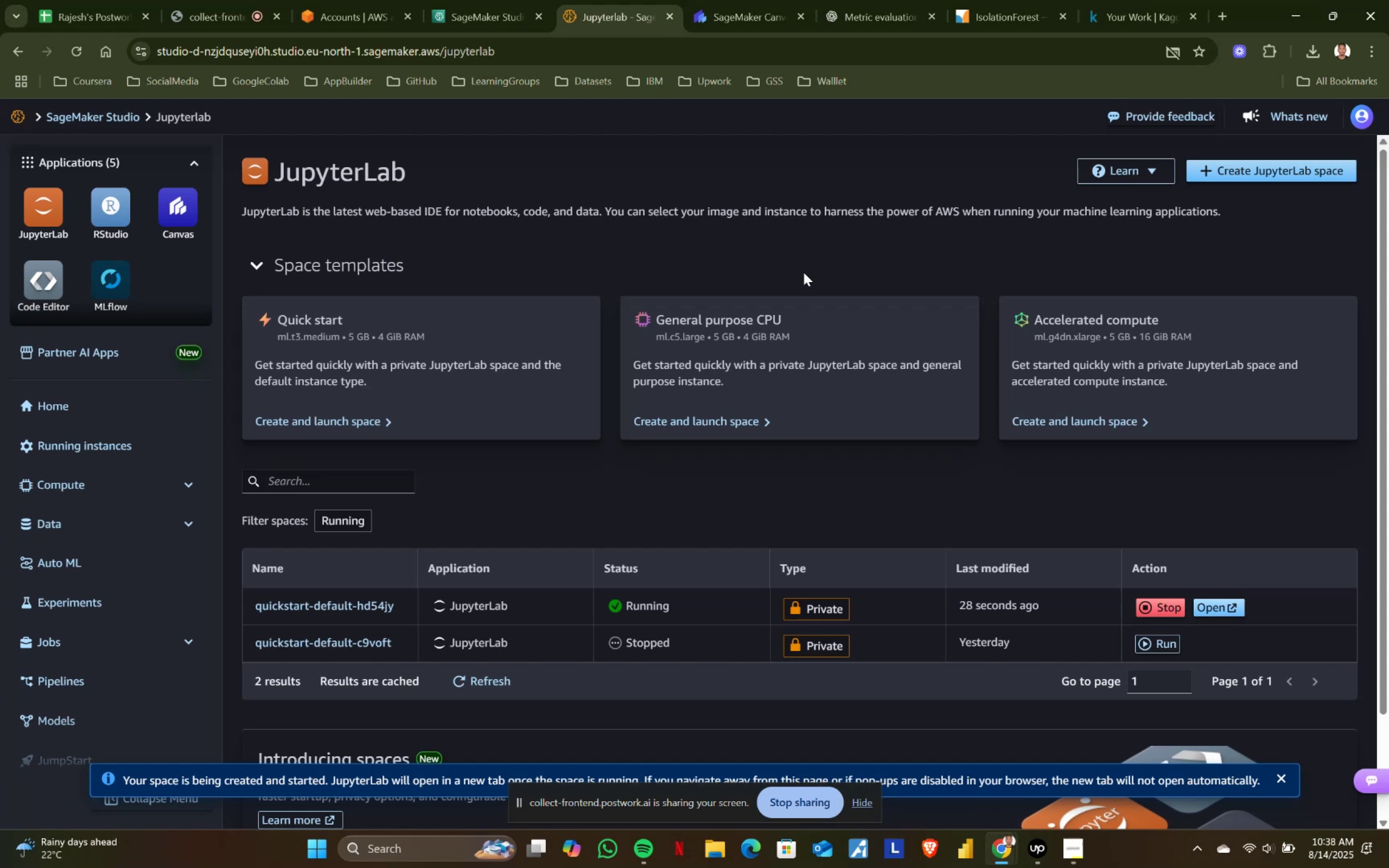 
wait(30.63)
 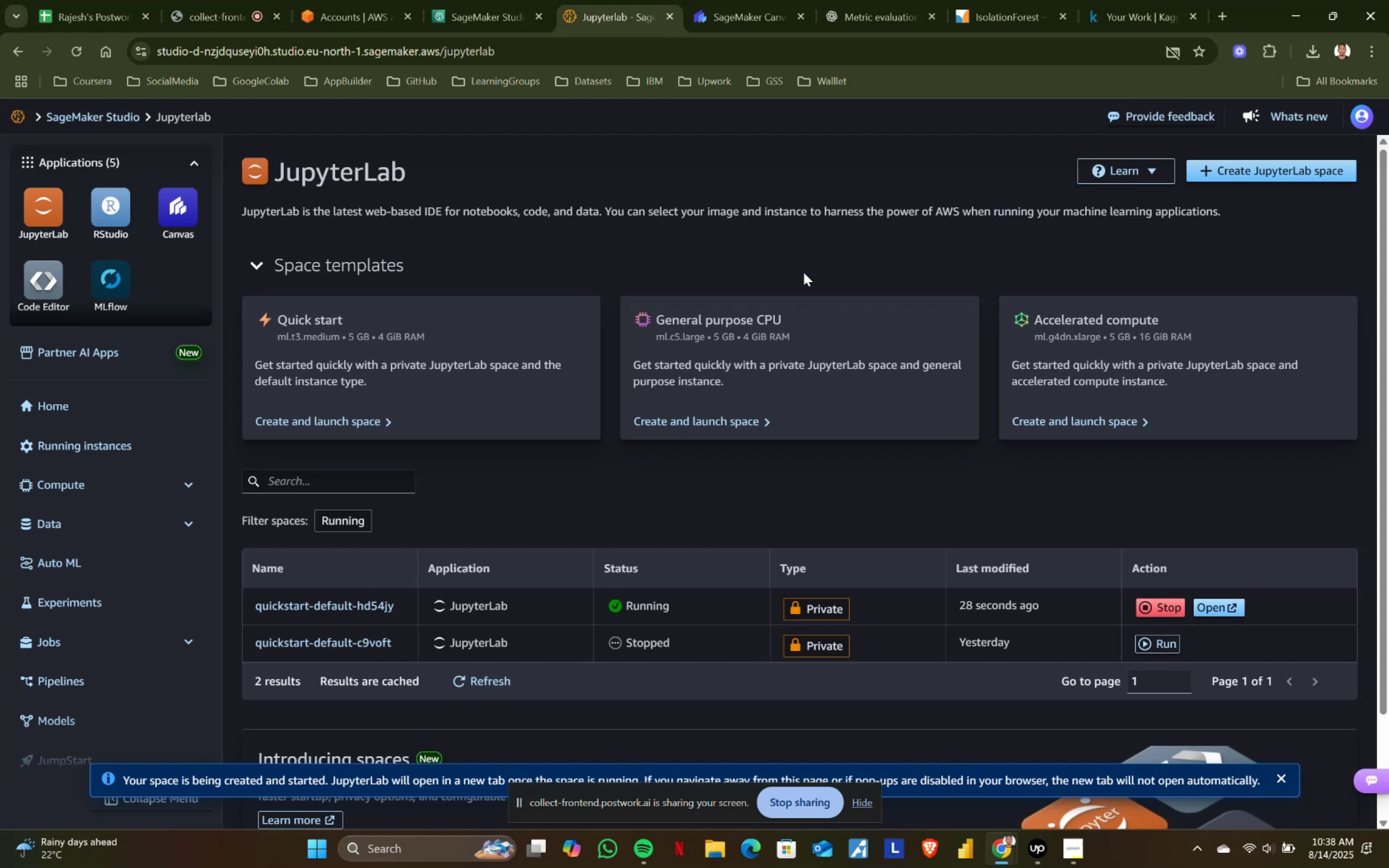 
left_click([1209, 607])
 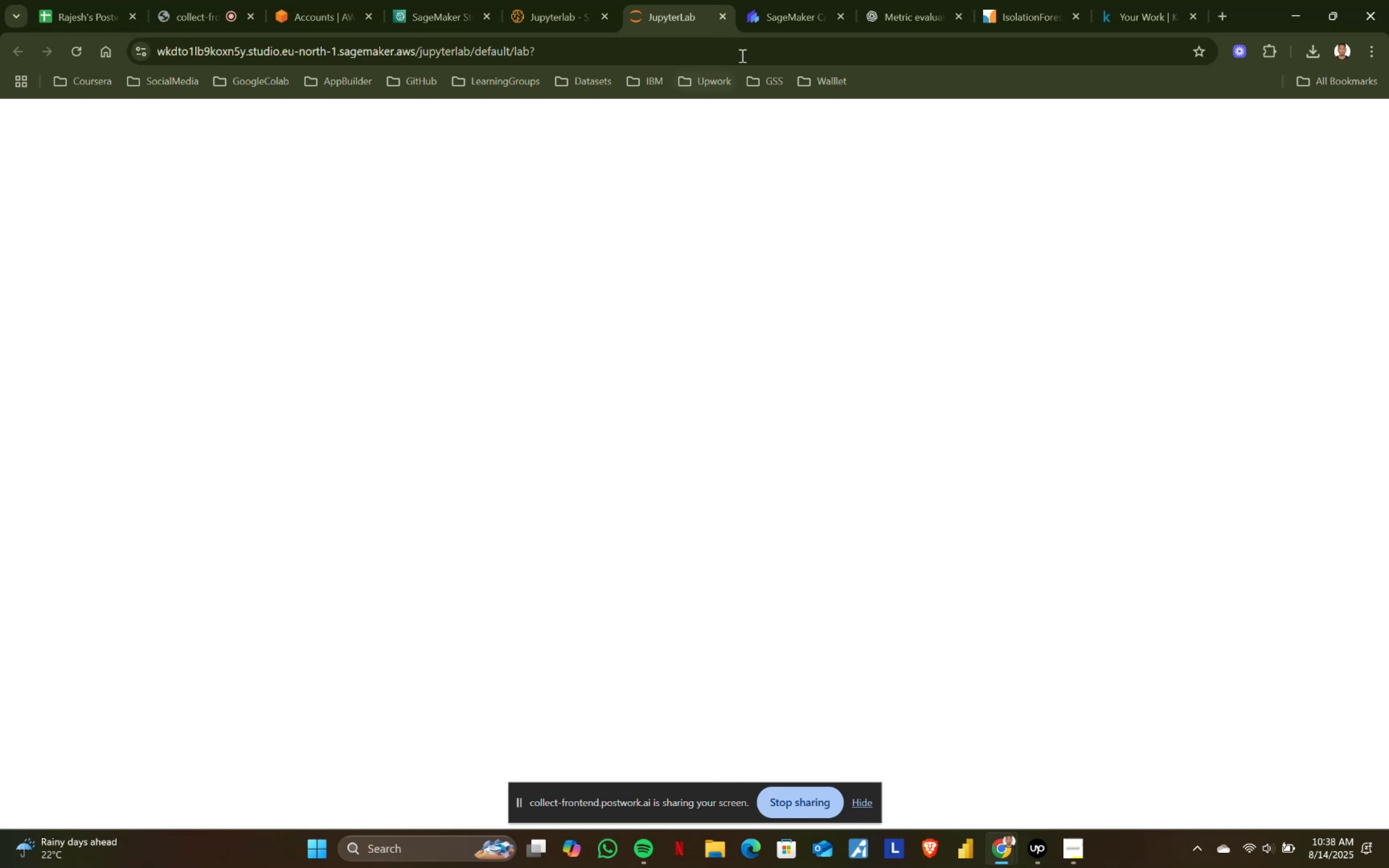 
wait(13.2)
 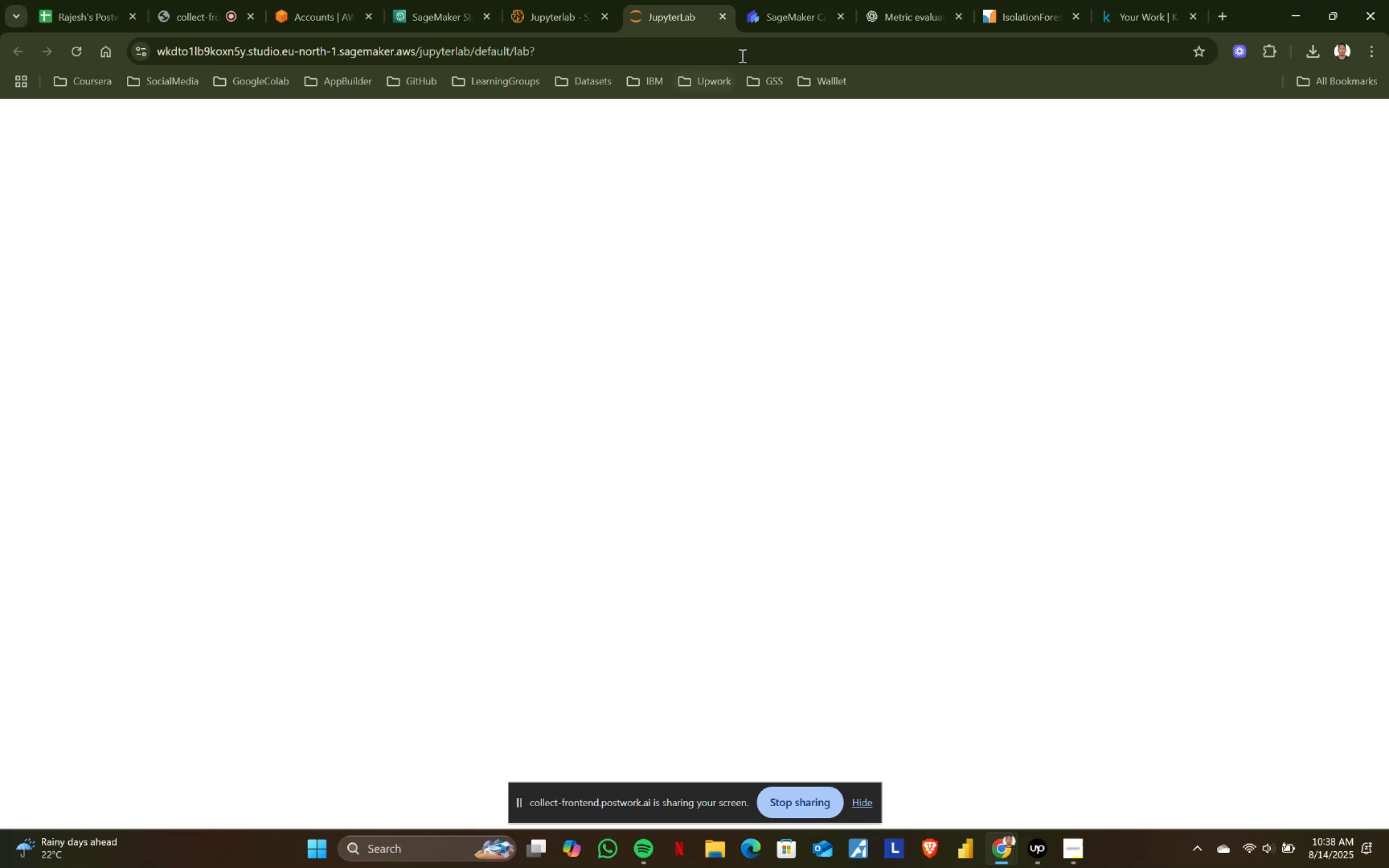 
left_click([332, 0])
 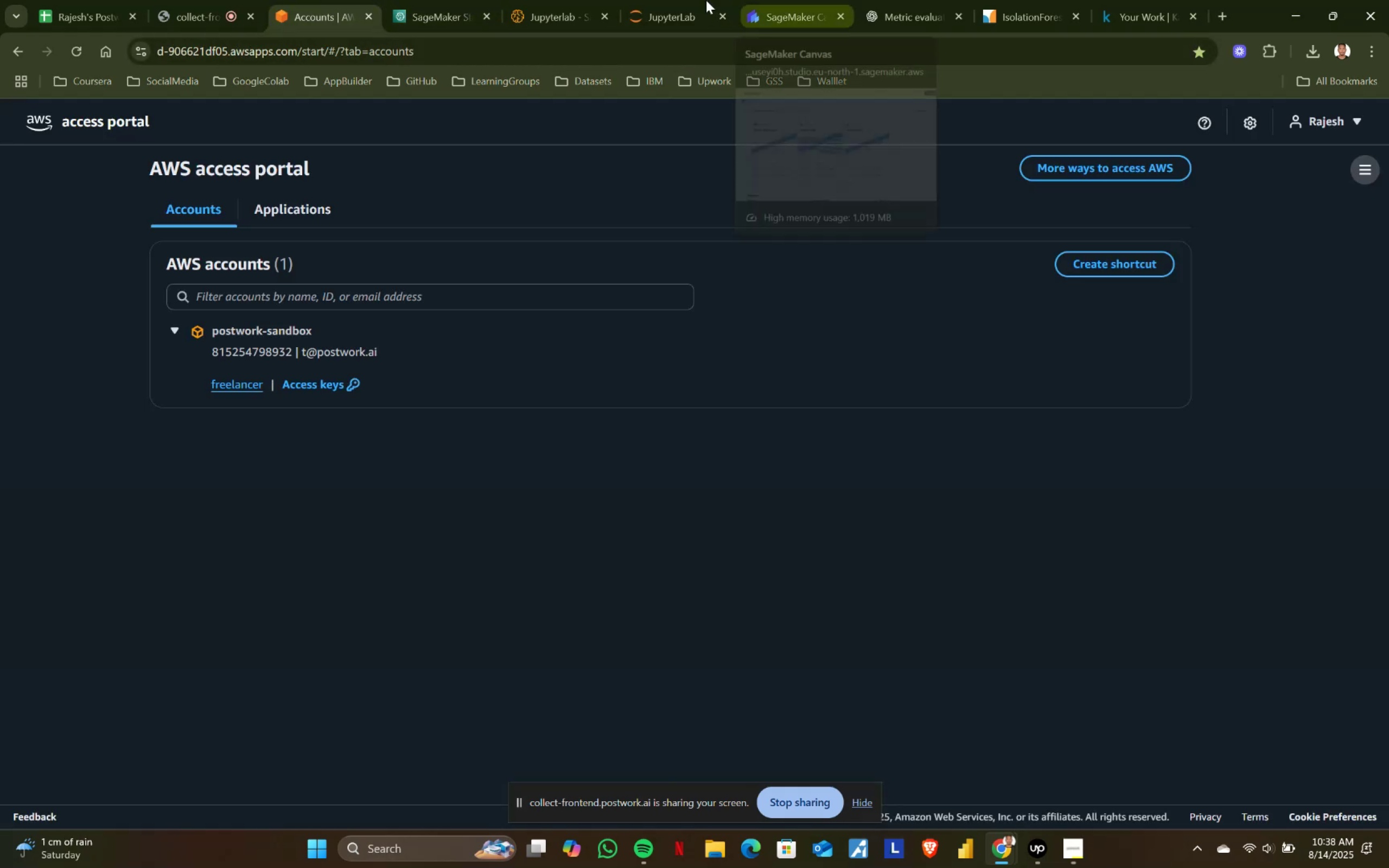 
left_click([188, 0])
 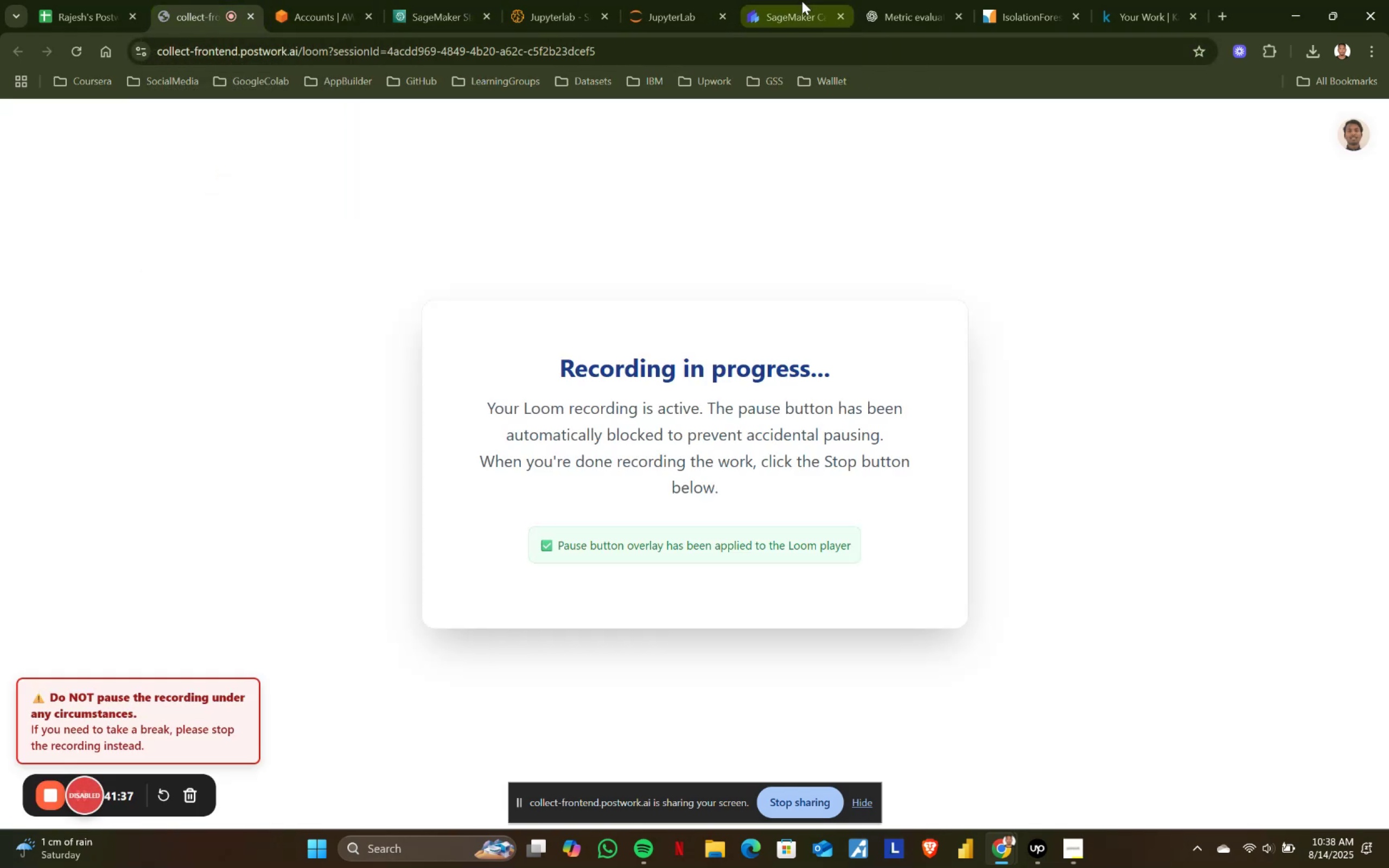 
left_click([802, 1])
 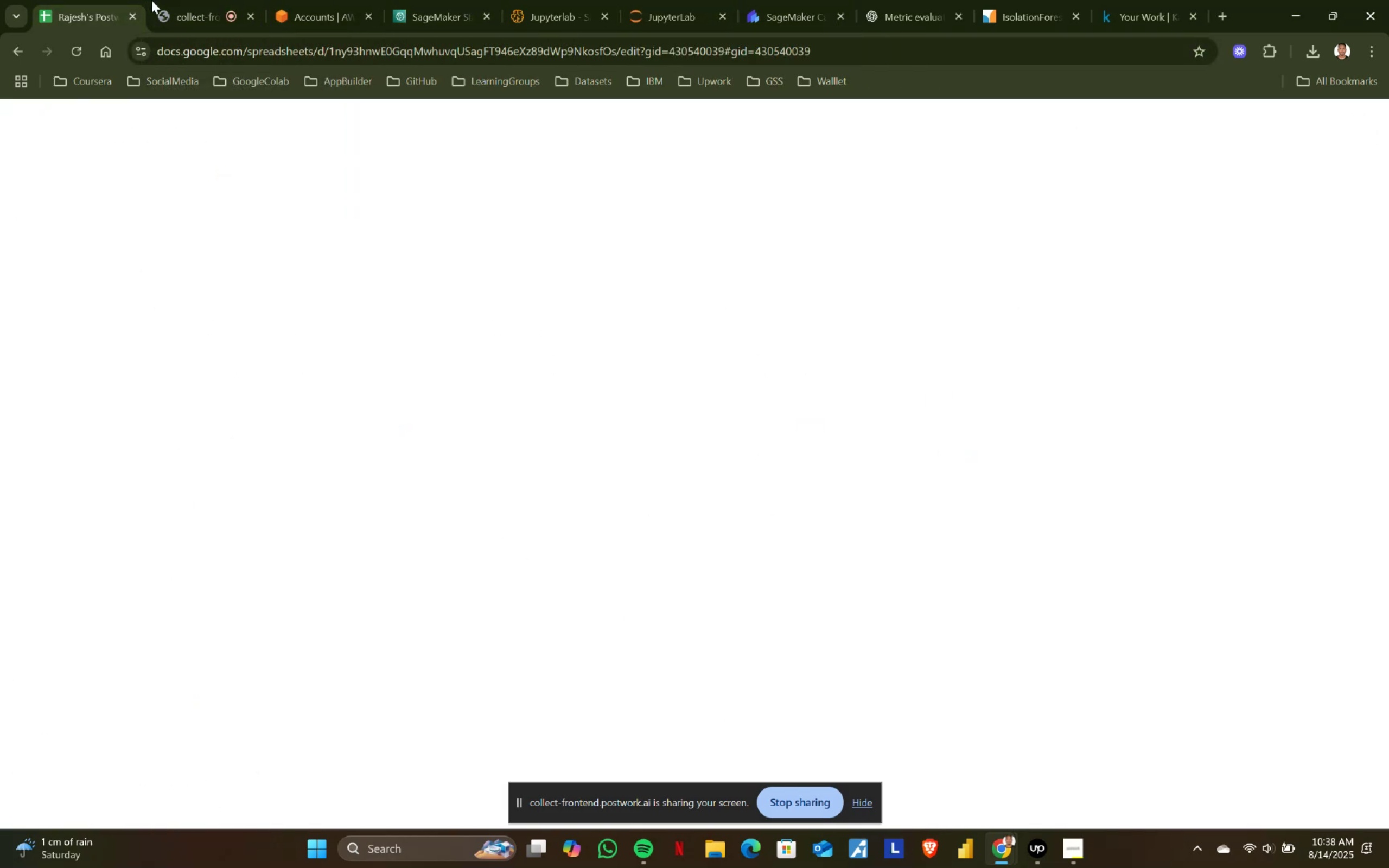 
double_click([209, 0])
 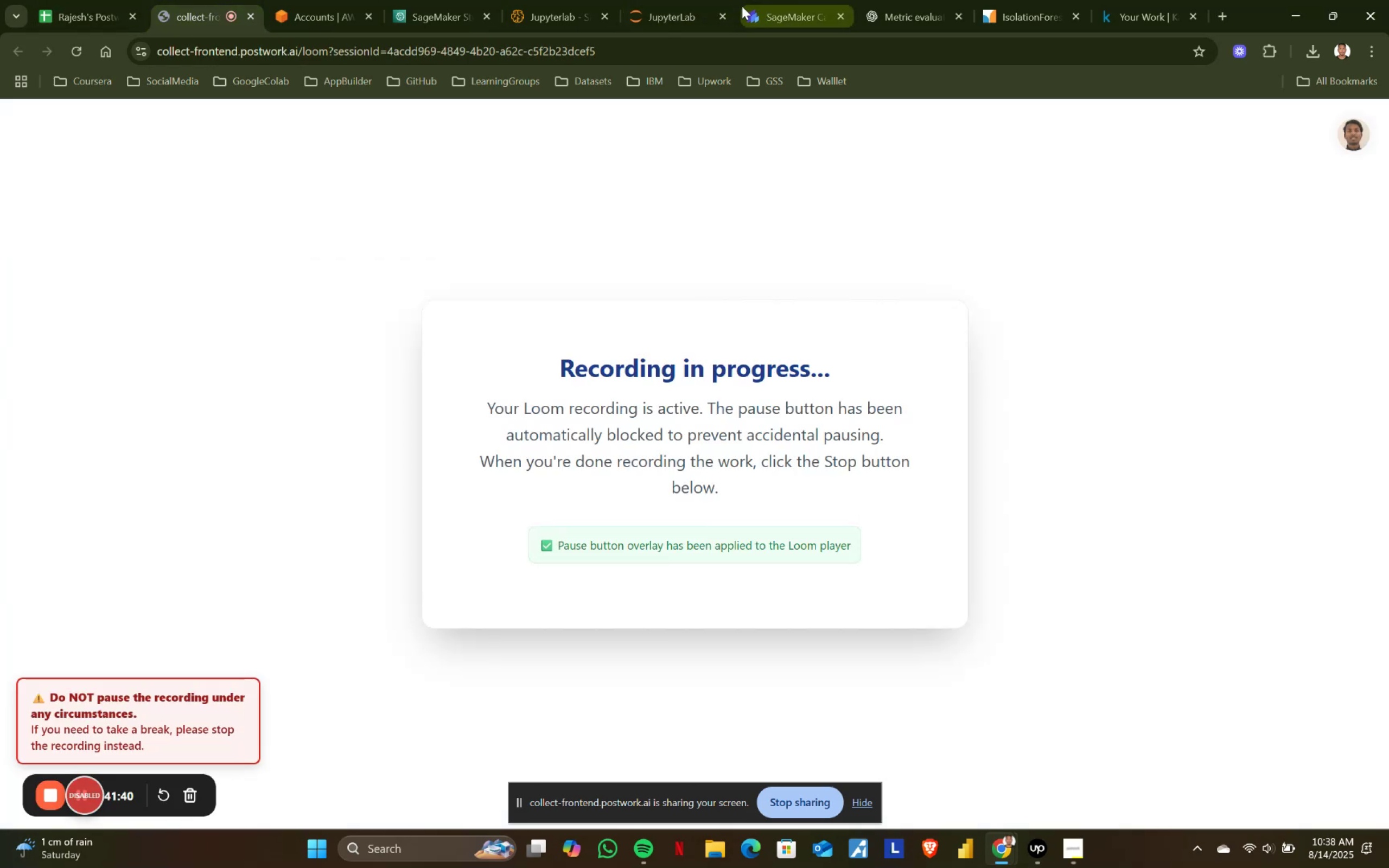 
left_click([651, 0])
 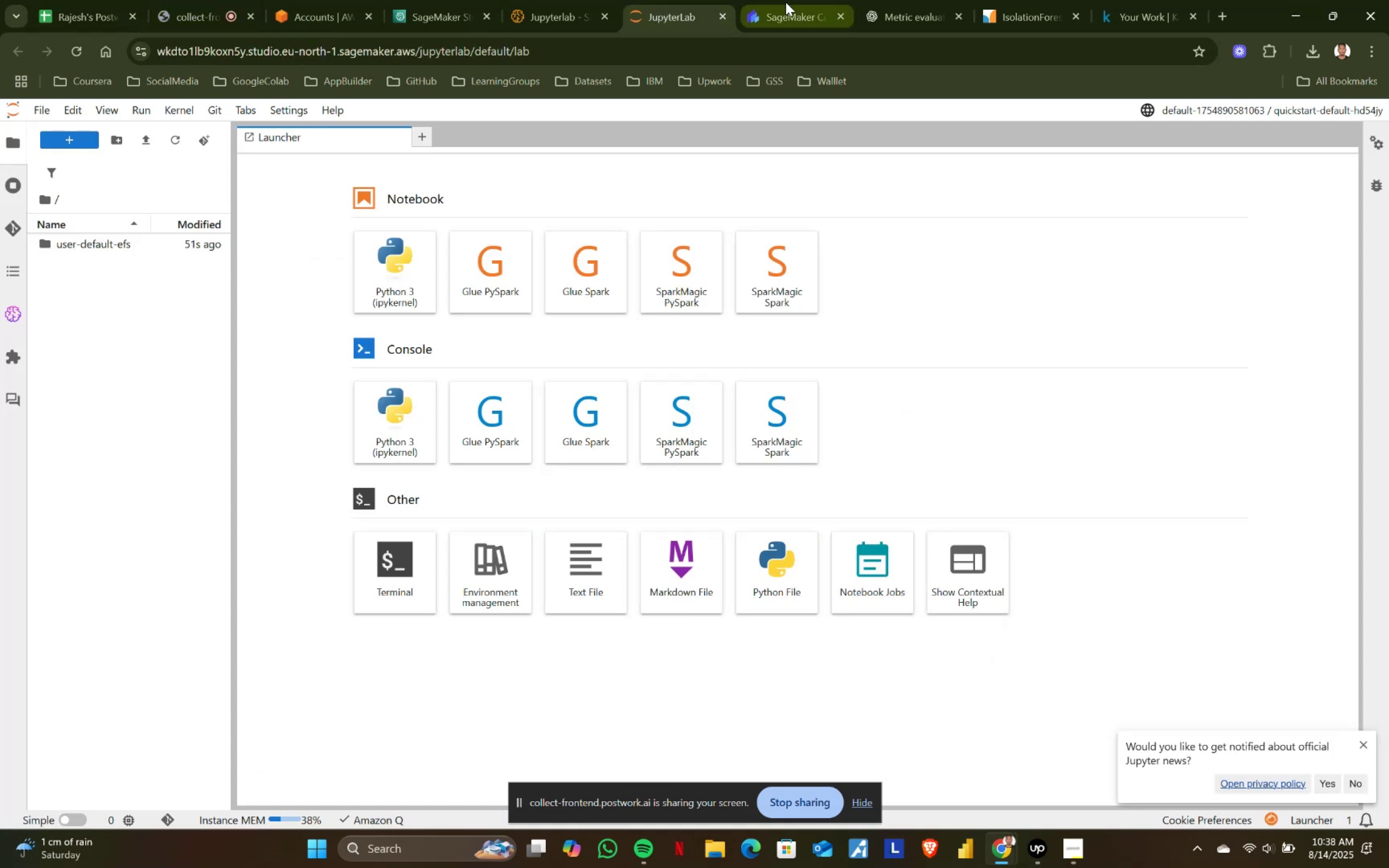 
left_click([786, 2])
 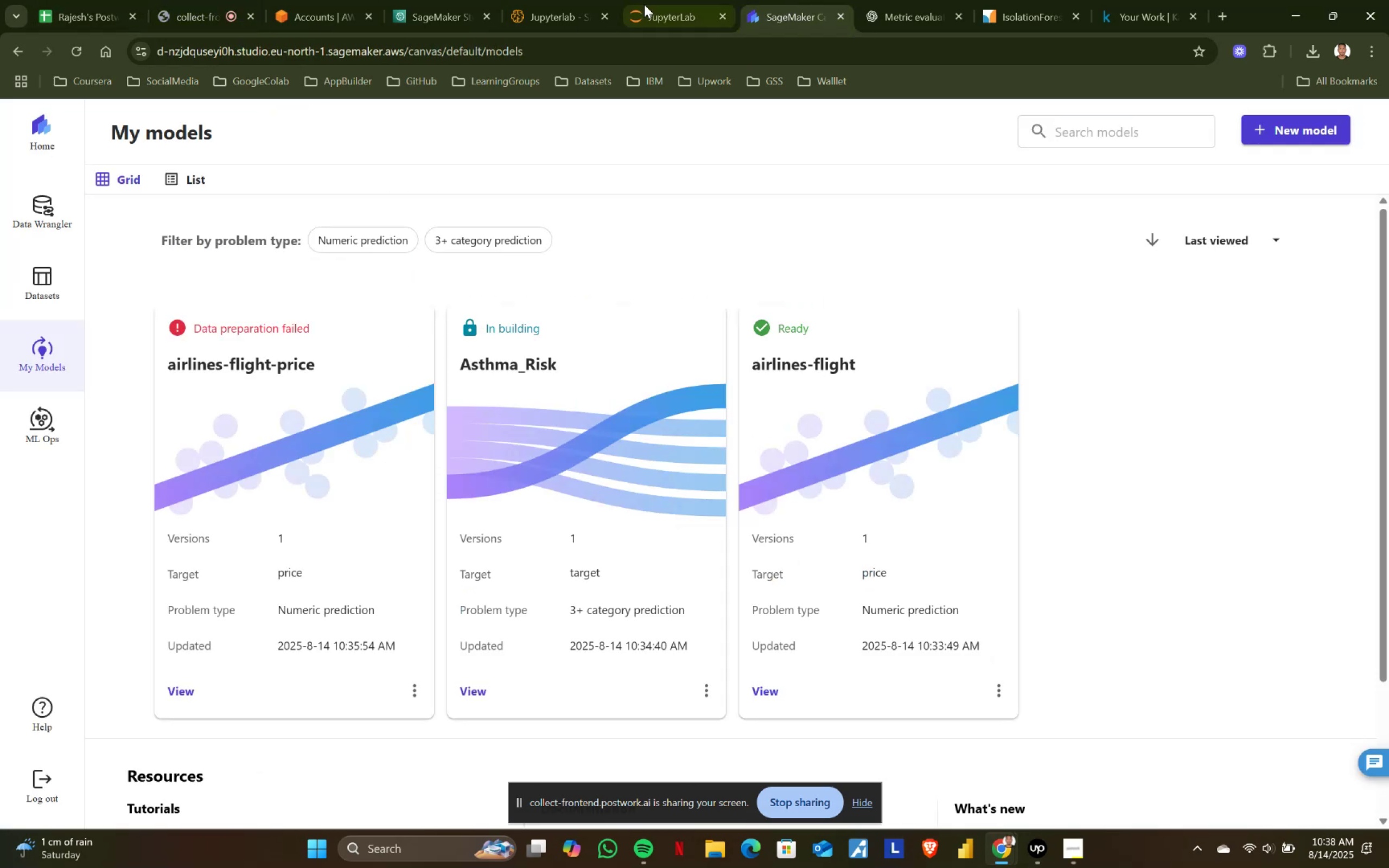 
left_click([642, 4])
 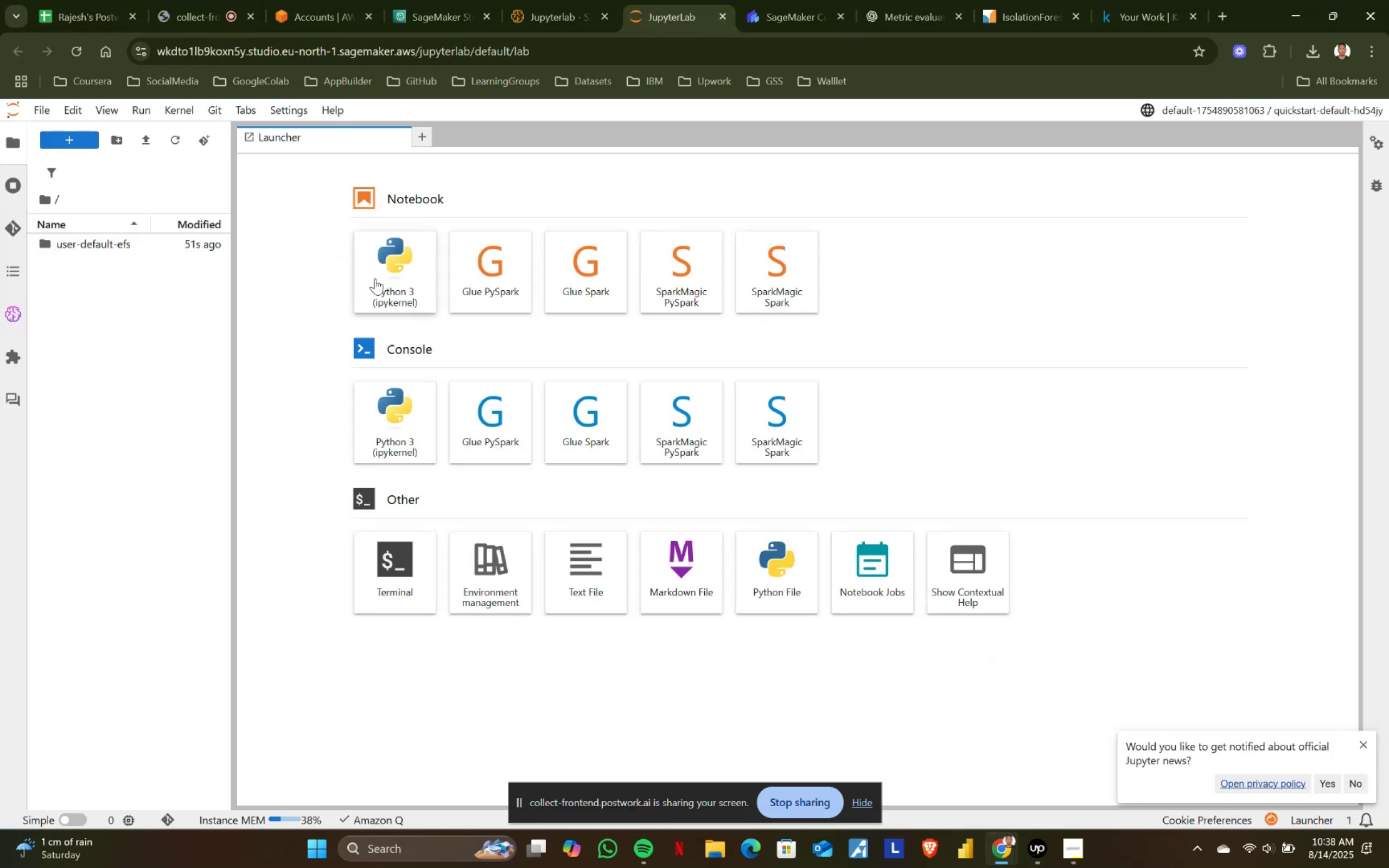 
left_click([387, 272])
 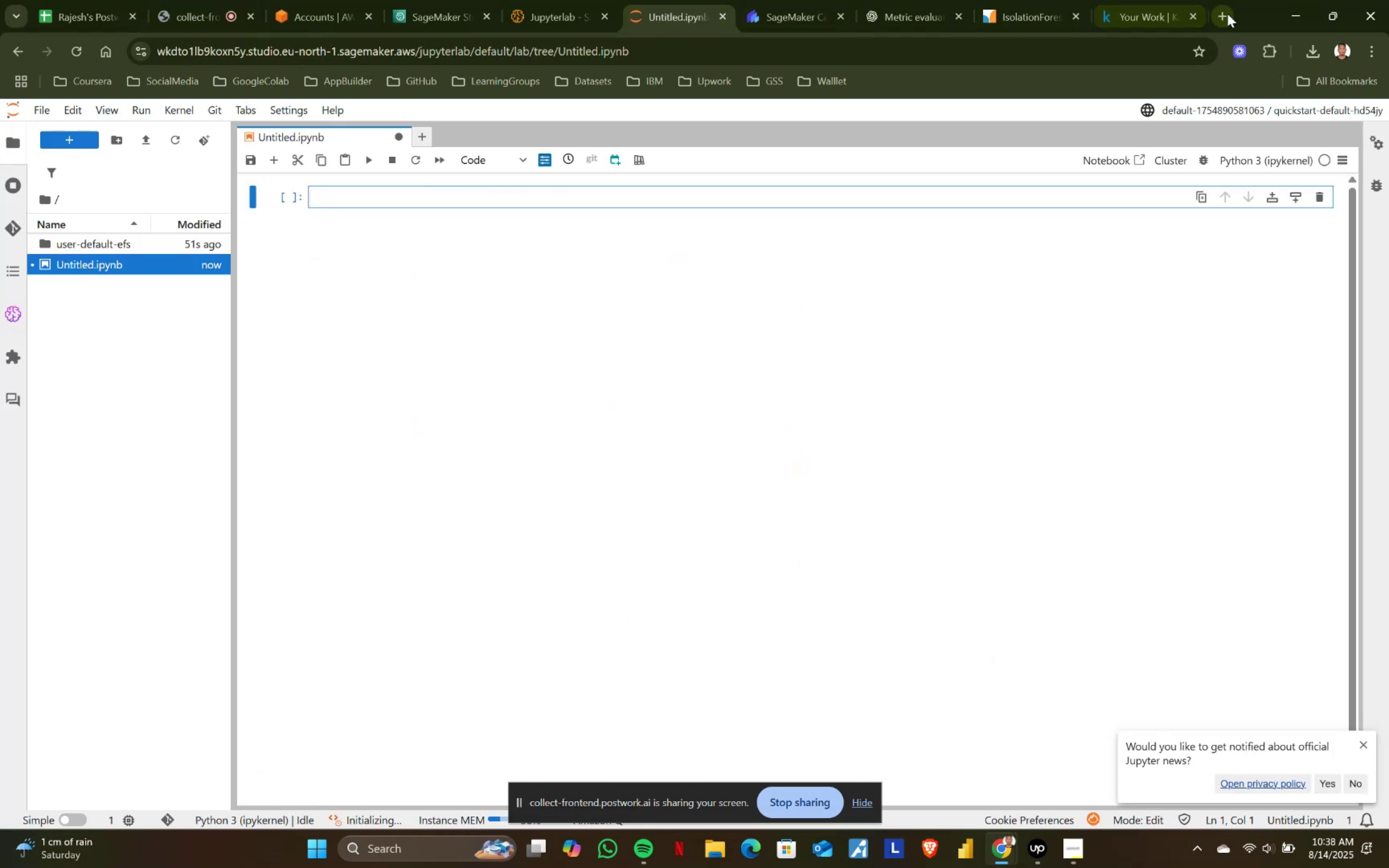 
wait(7.26)
 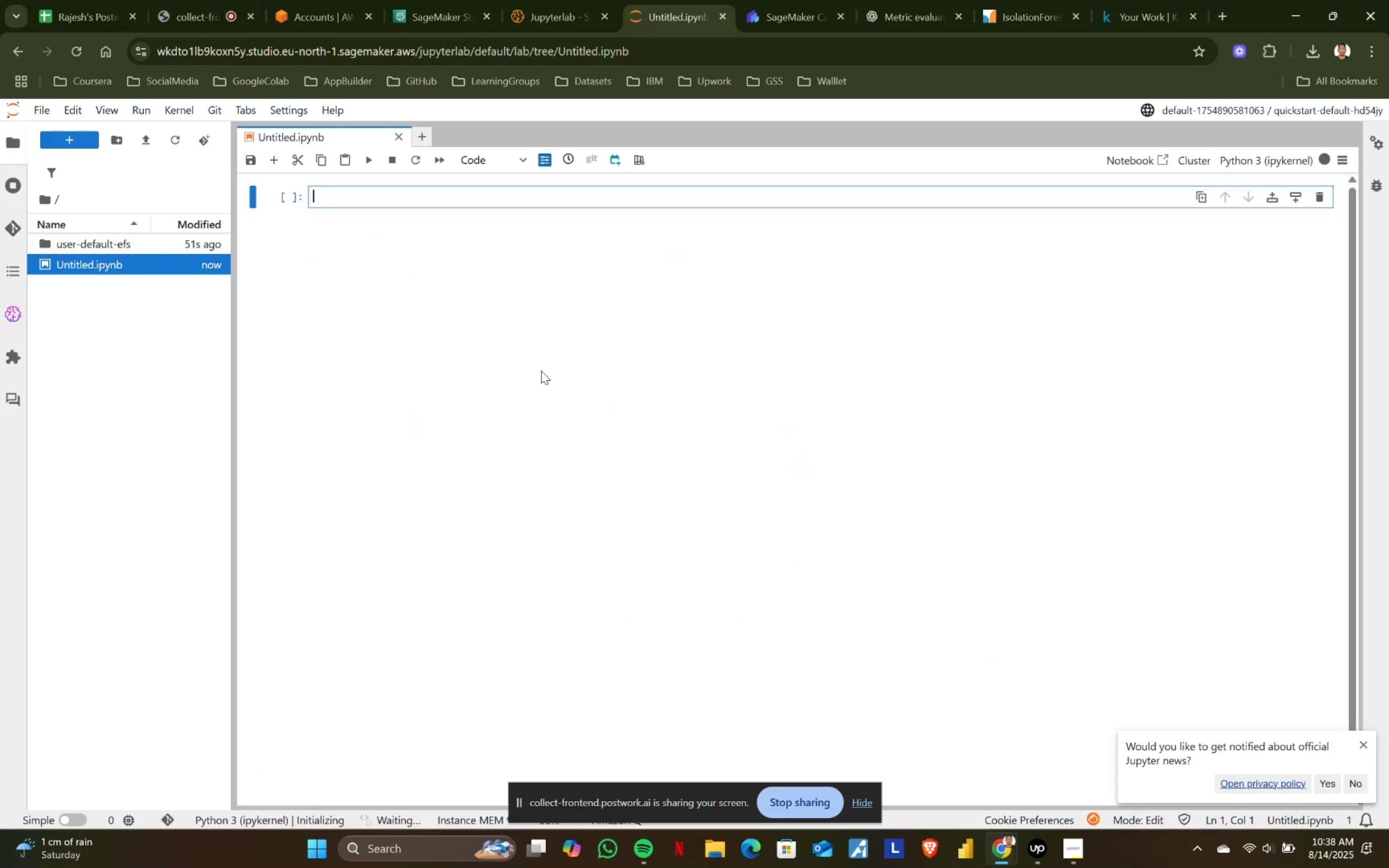 
left_click([726, 849])
 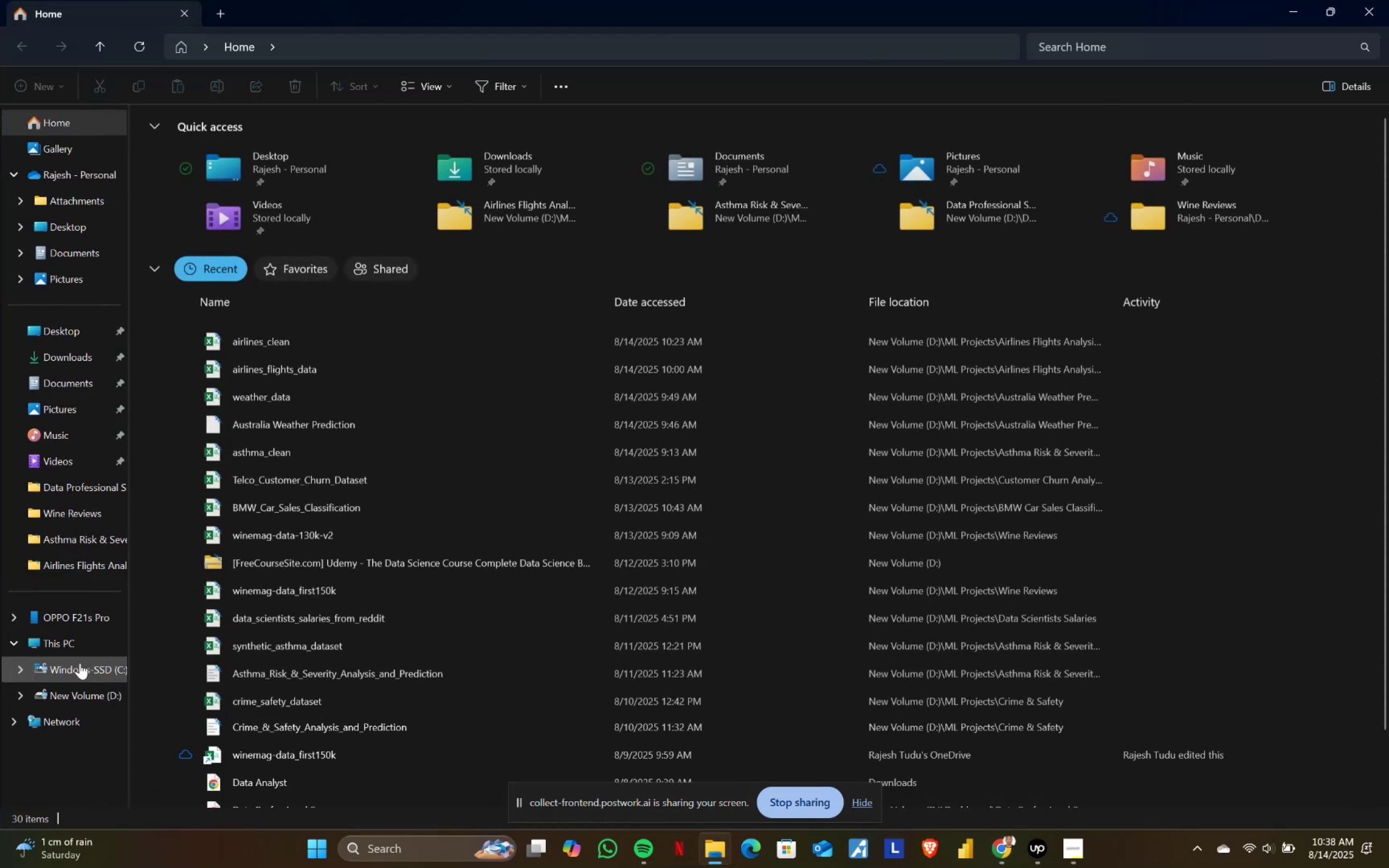 
left_click([78, 698])
 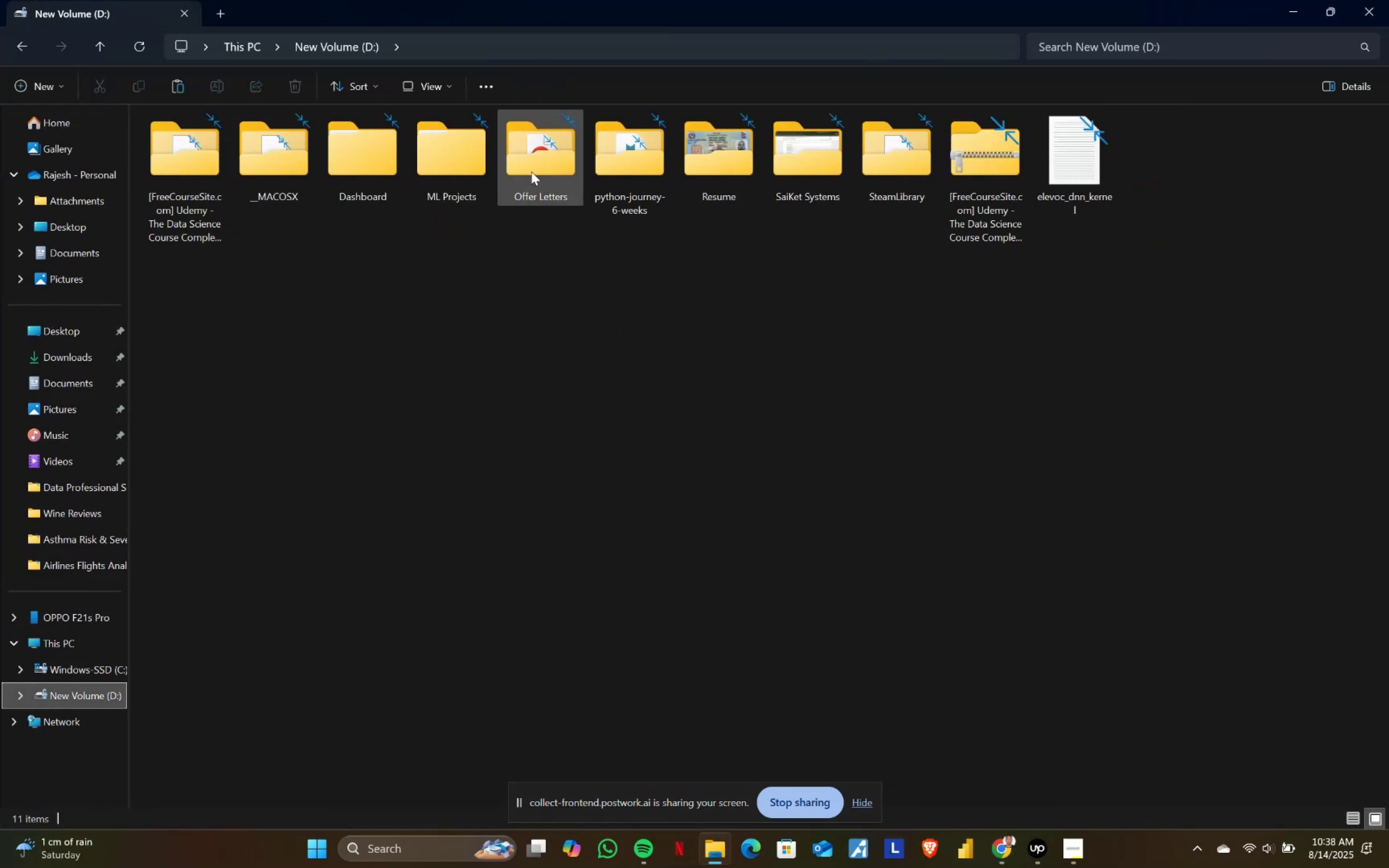 
double_click([431, 161])
 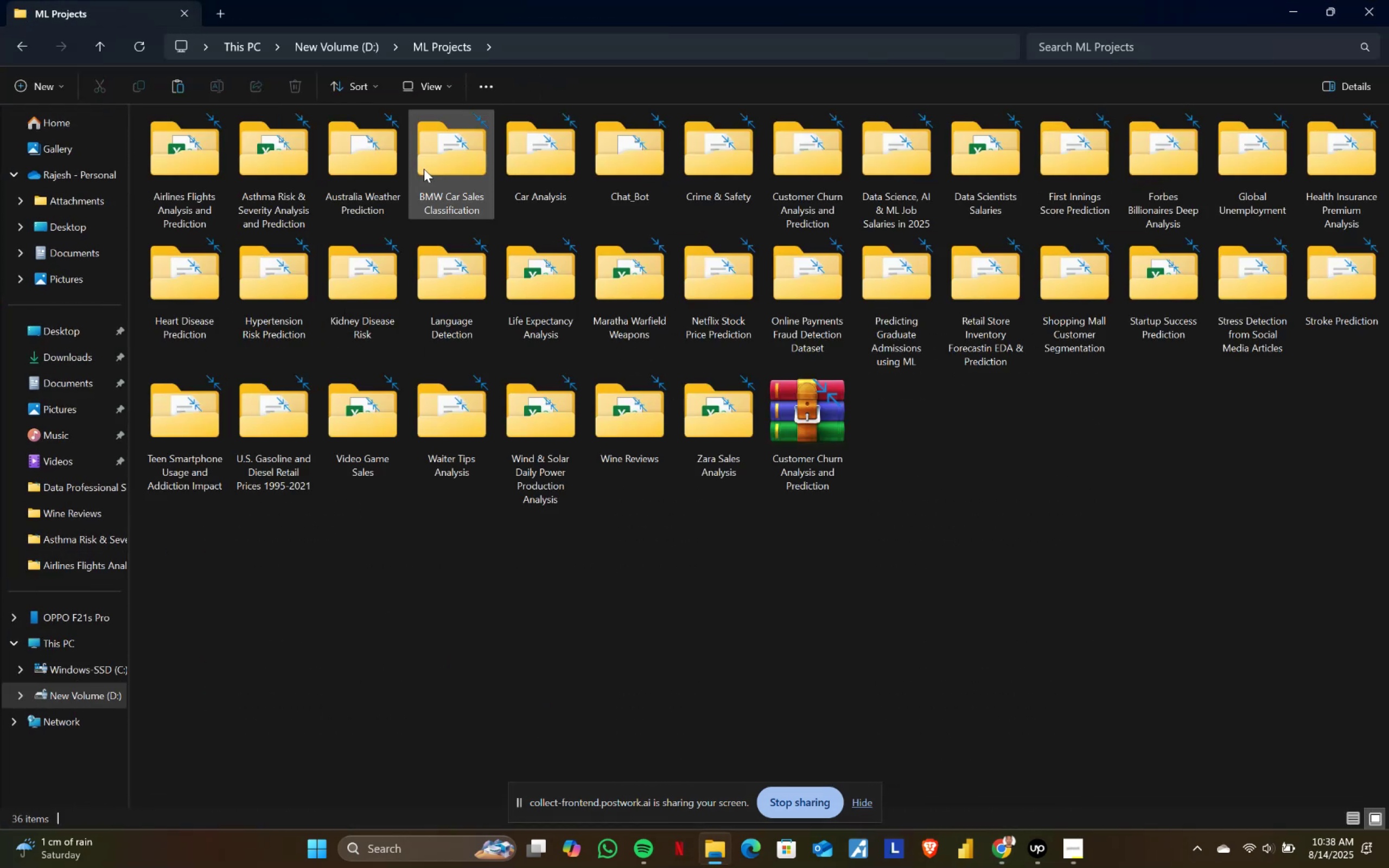 
double_click([433, 165])
 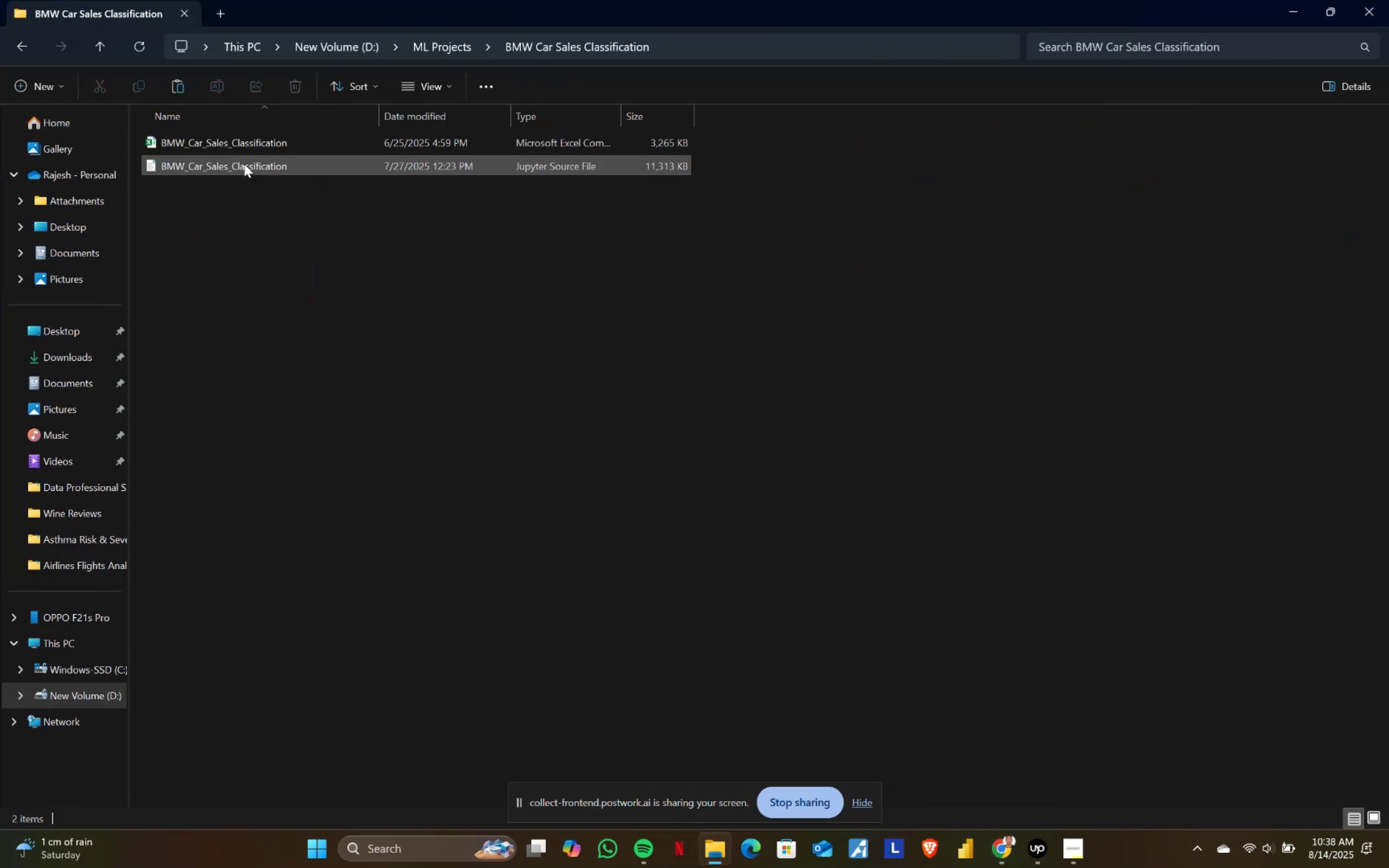 
double_click([244, 164])
 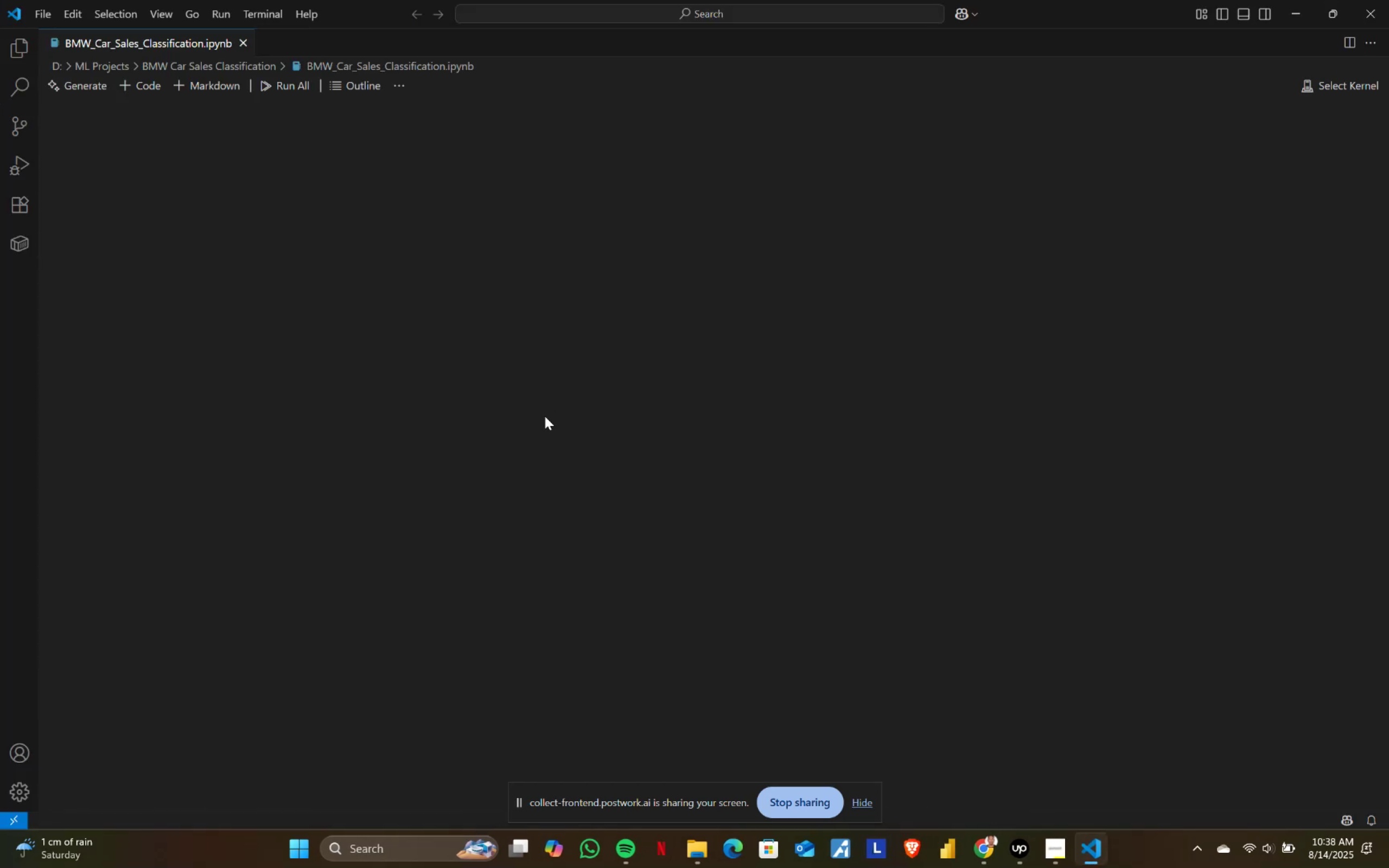 
scroll: coordinate [743, 536], scroll_direction: down, amount: 48.0
 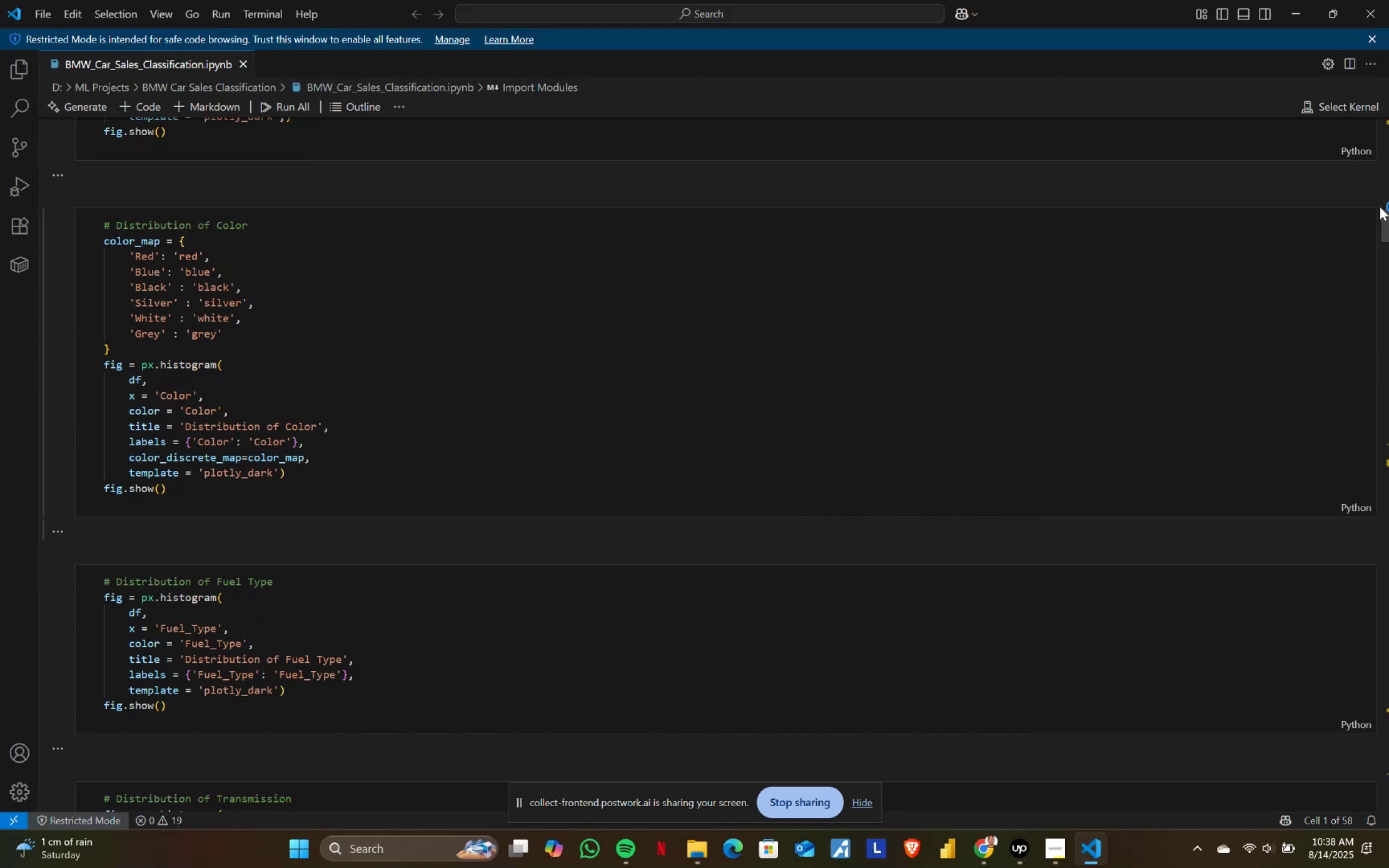 
left_click_drag(start_coordinate=[1386, 218], to_coordinate=[1384, 803])
 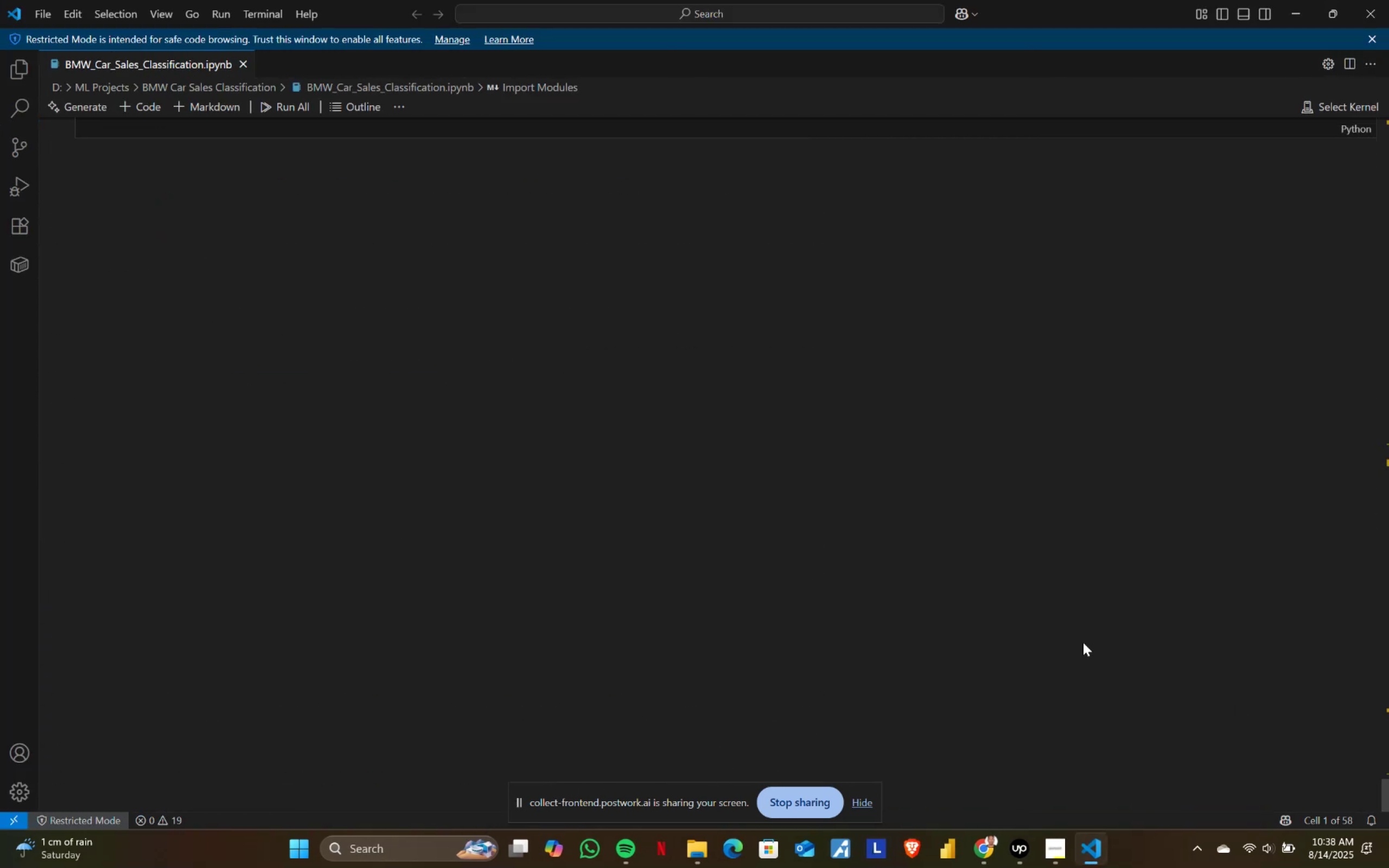 
scroll: coordinate [348, 456], scroll_direction: up, amount: 26.0
 